 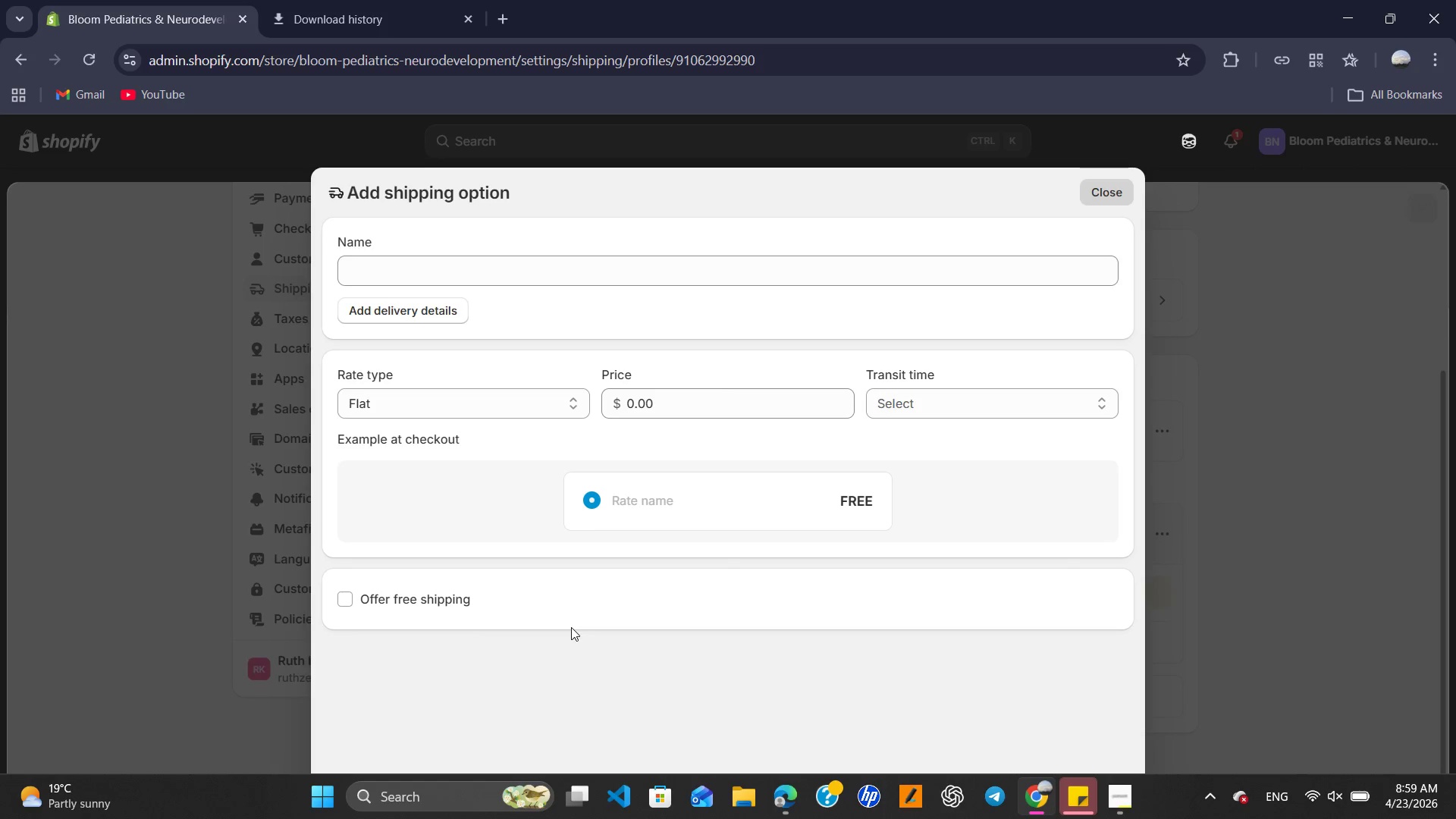 
left_click([556, 274])
 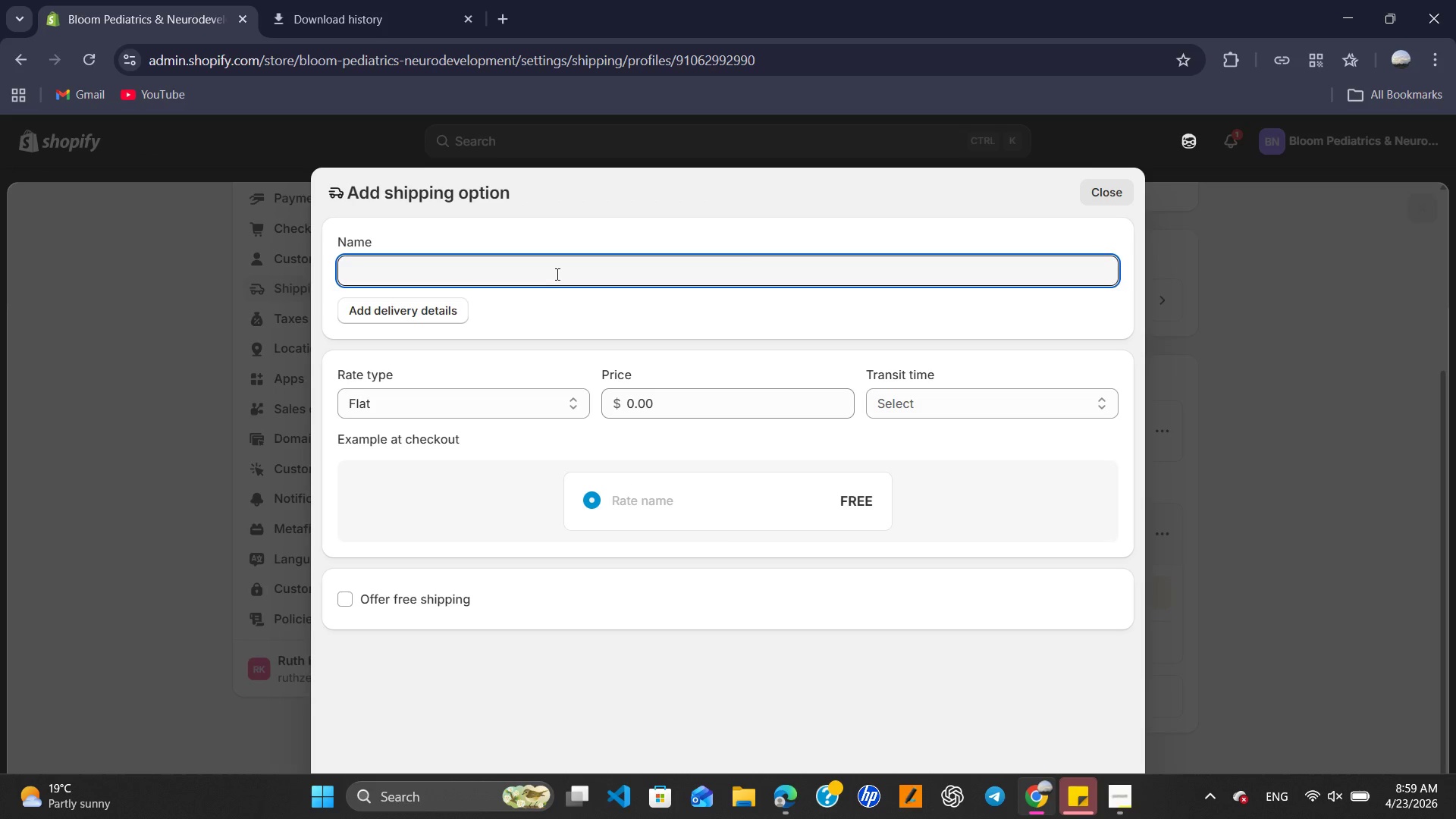 
type(Standard Ground )
key(Backspace)
type((Therapeutic))
 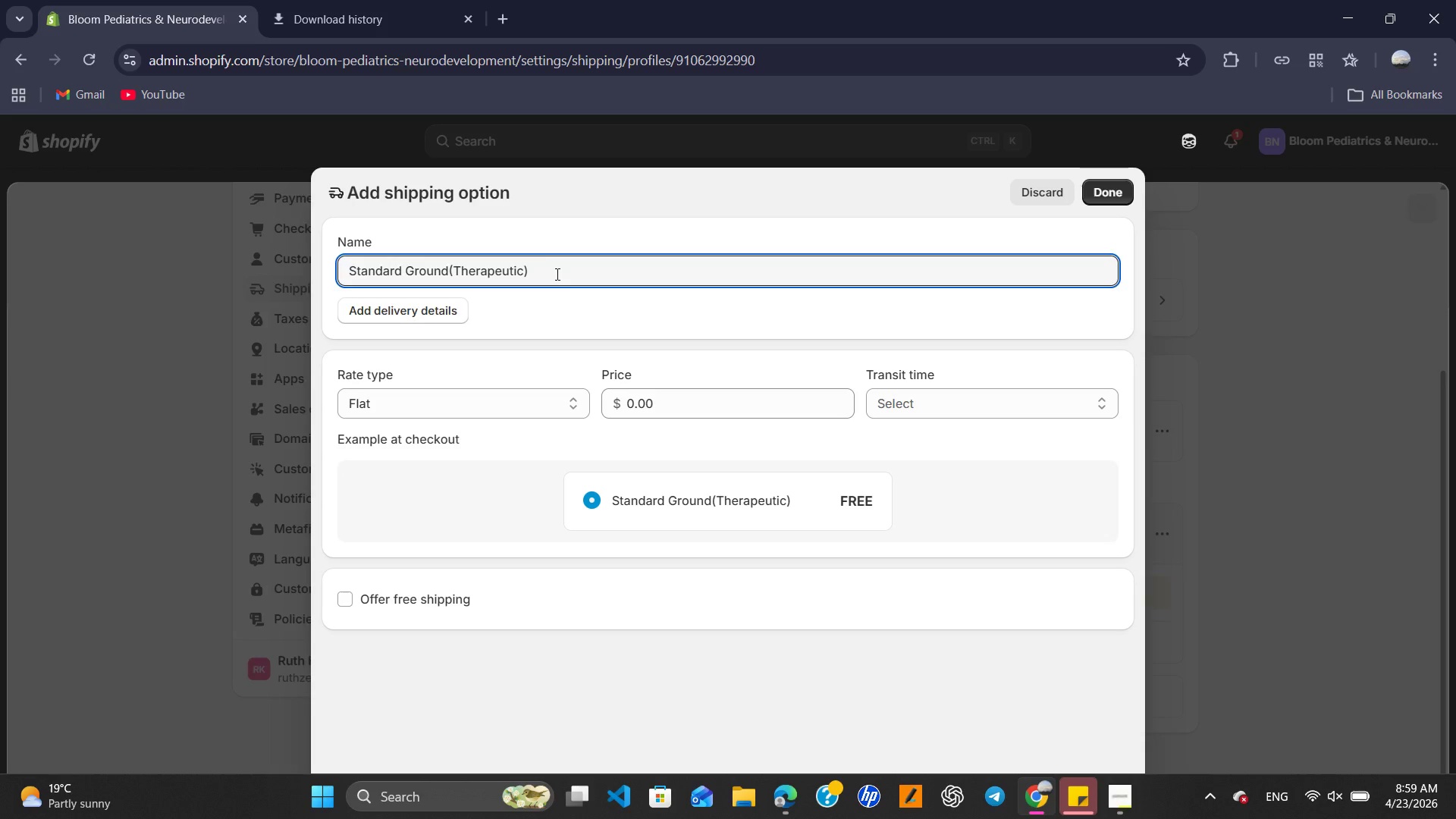 
left_click([449, 263])
 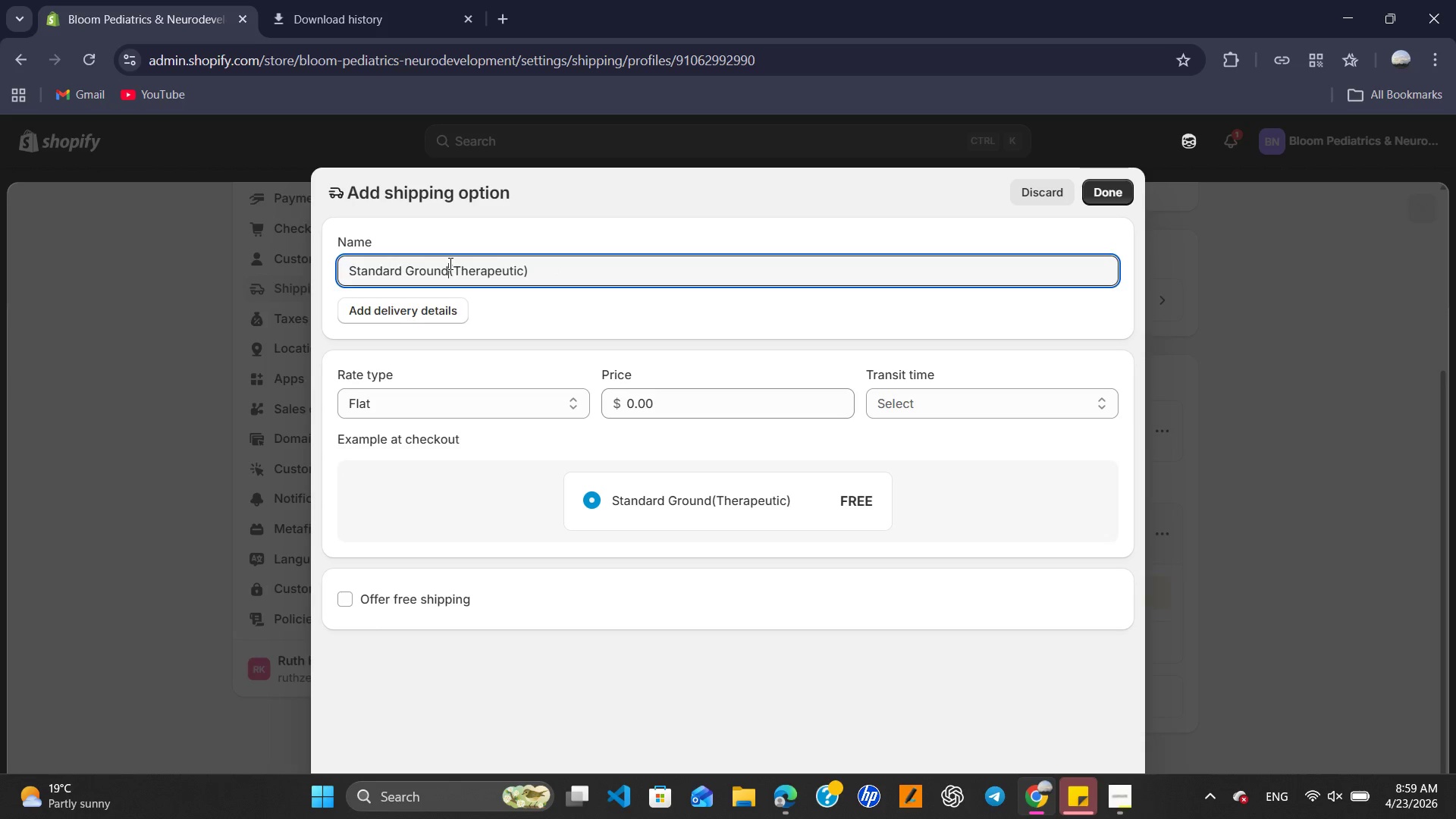 
key(Space)
 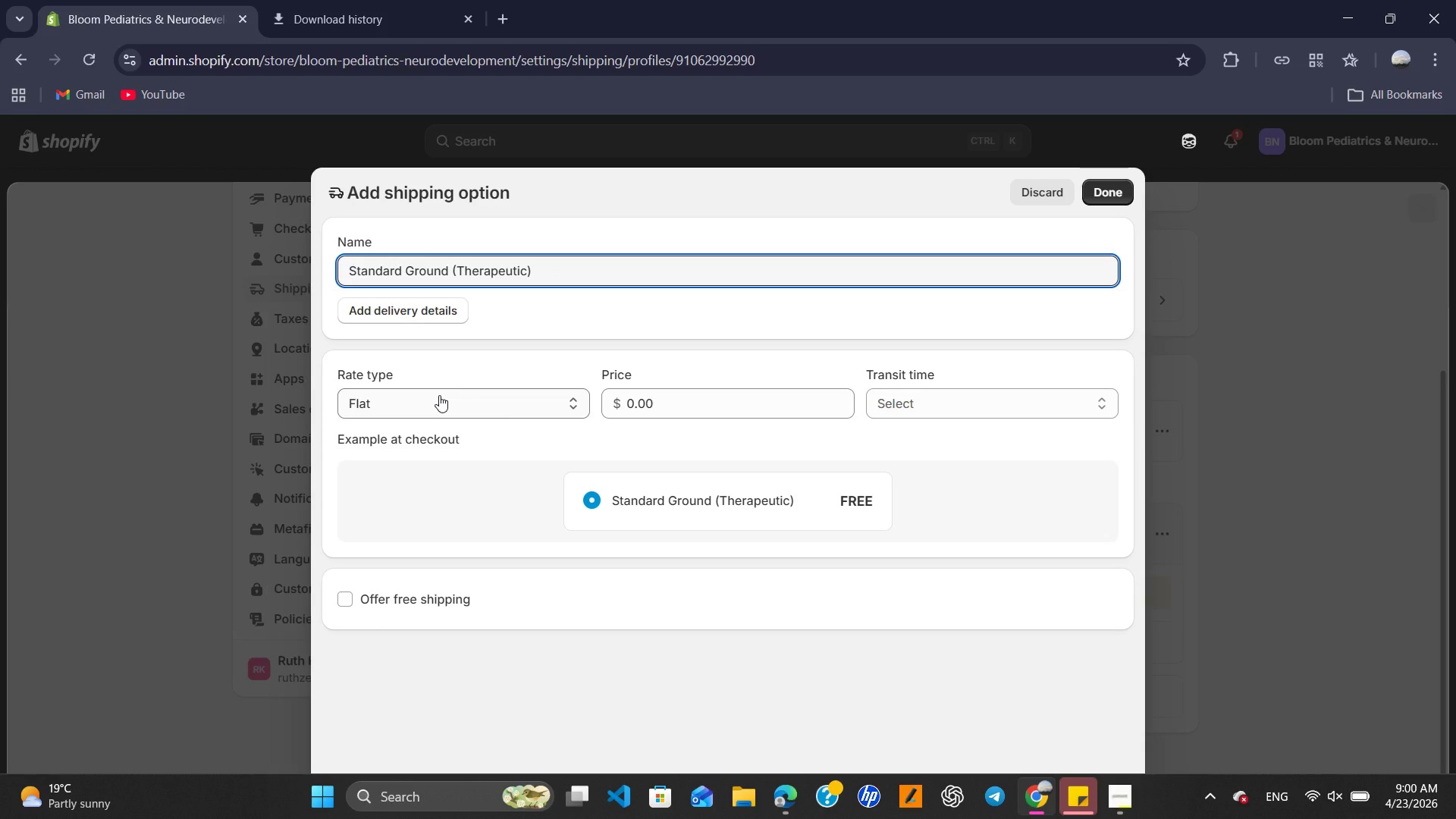 
wait(5.14)
 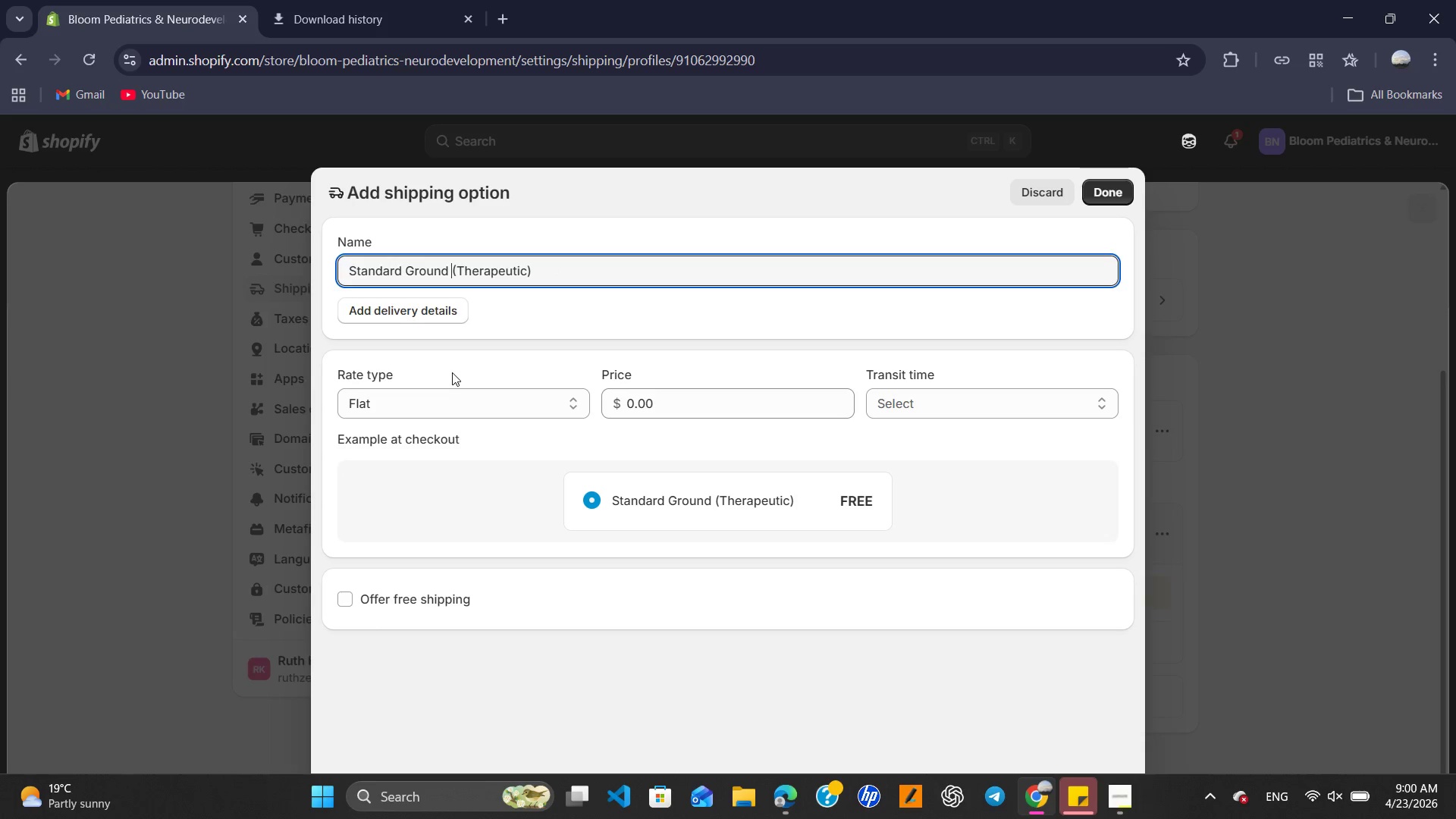 
left_click([439, 395])
 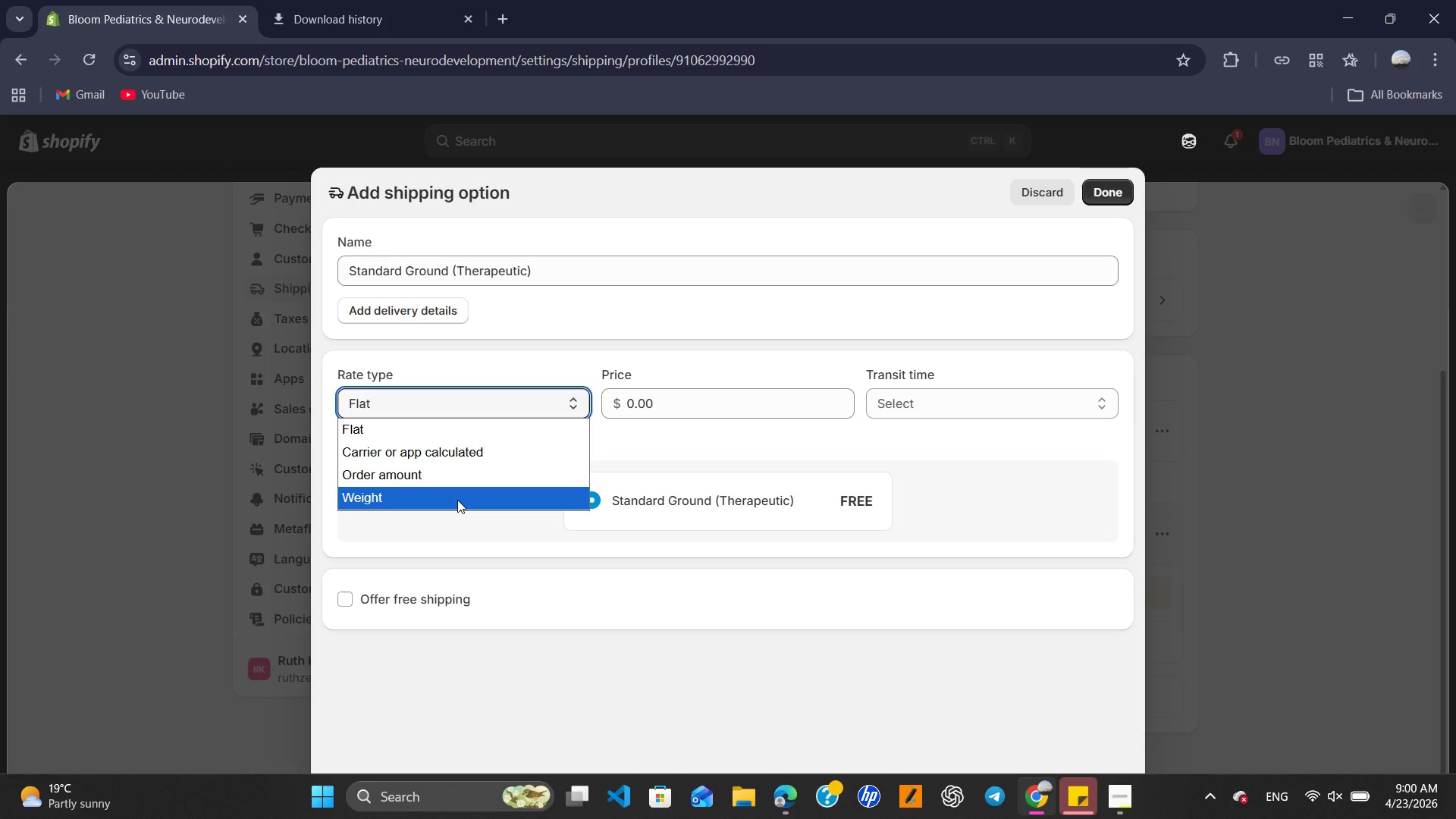 
left_click([457, 500])
 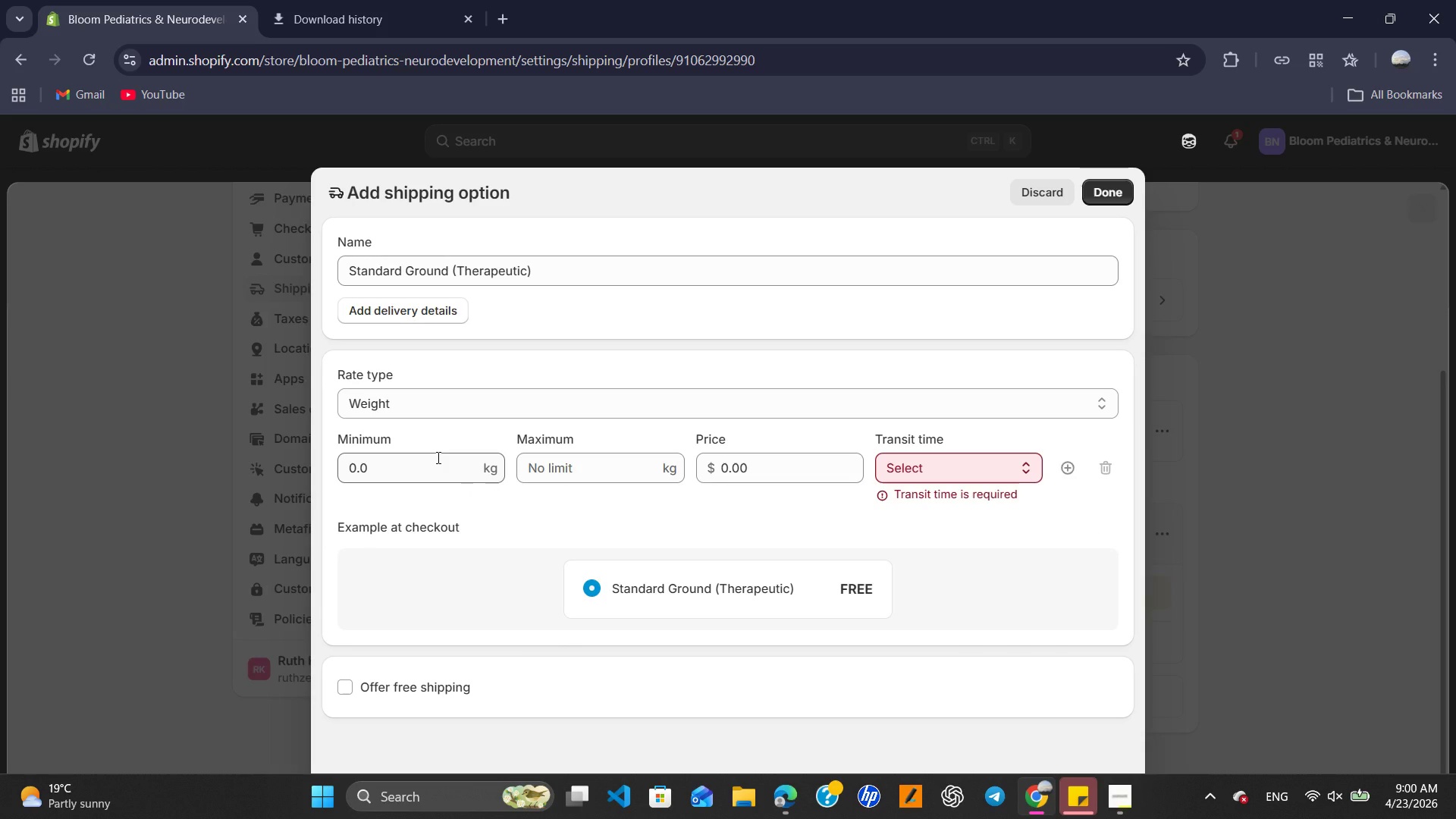 
wait(5.67)
 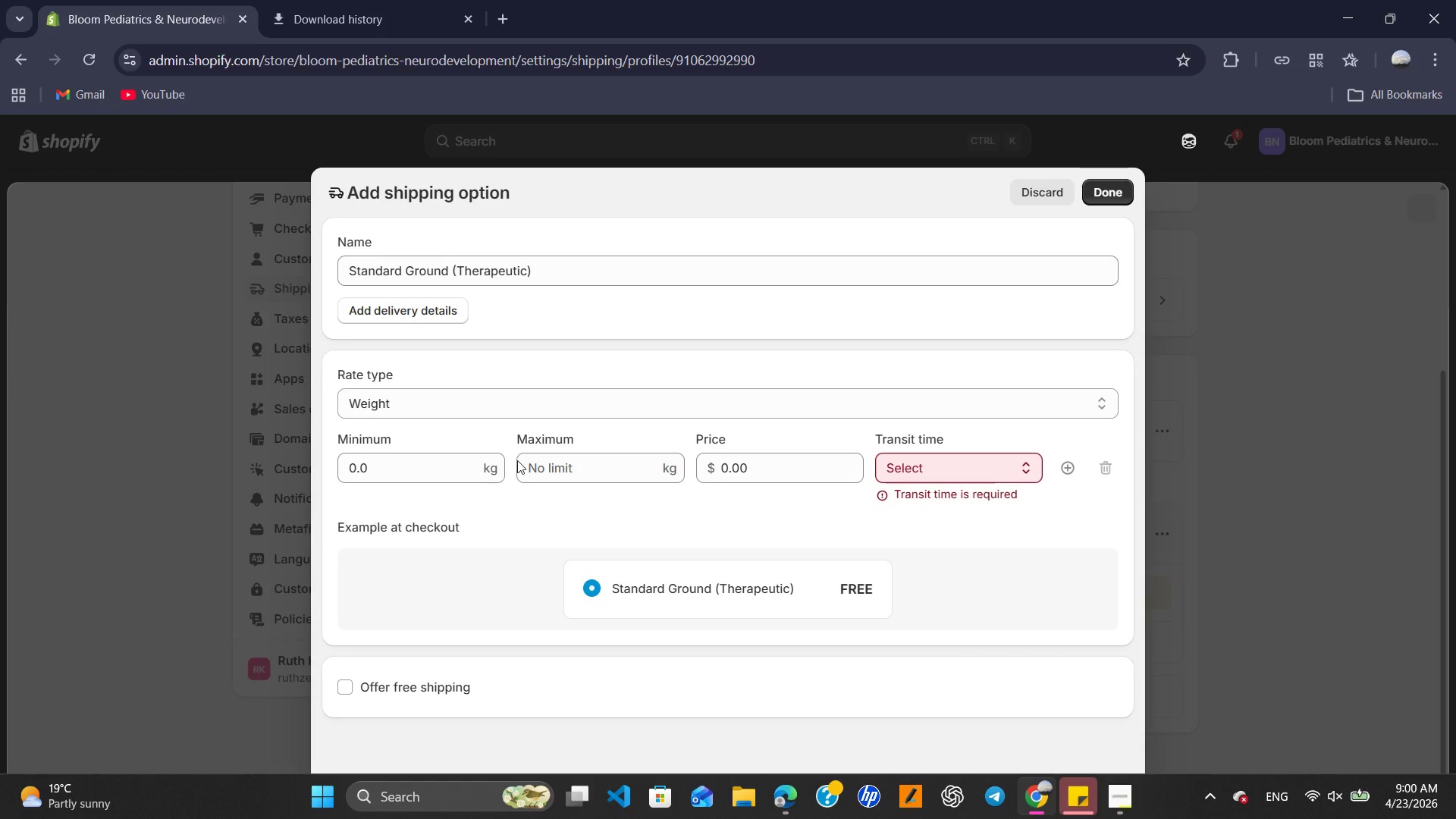 
left_click([437, 457])
 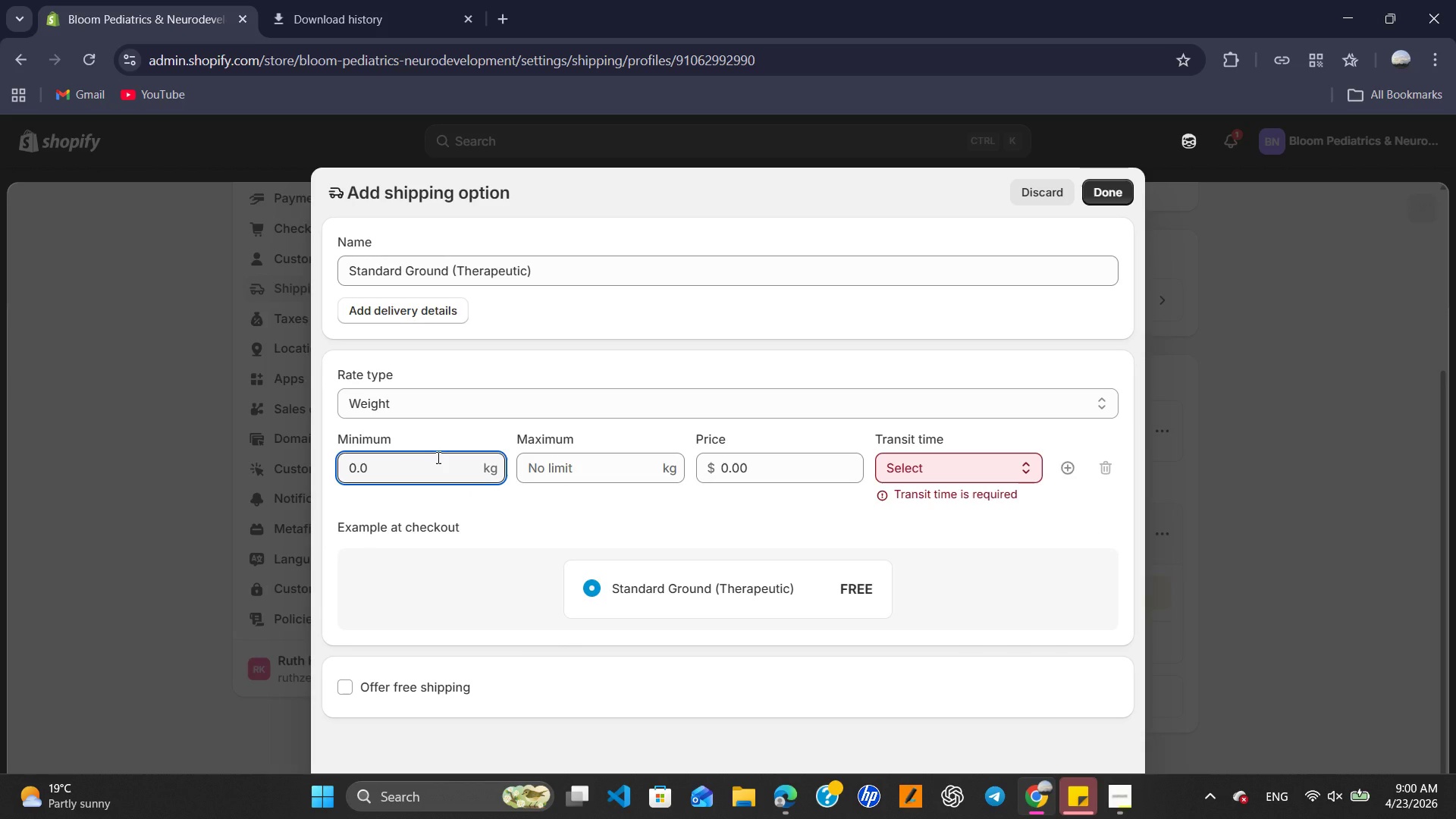 
key(Control+A)
 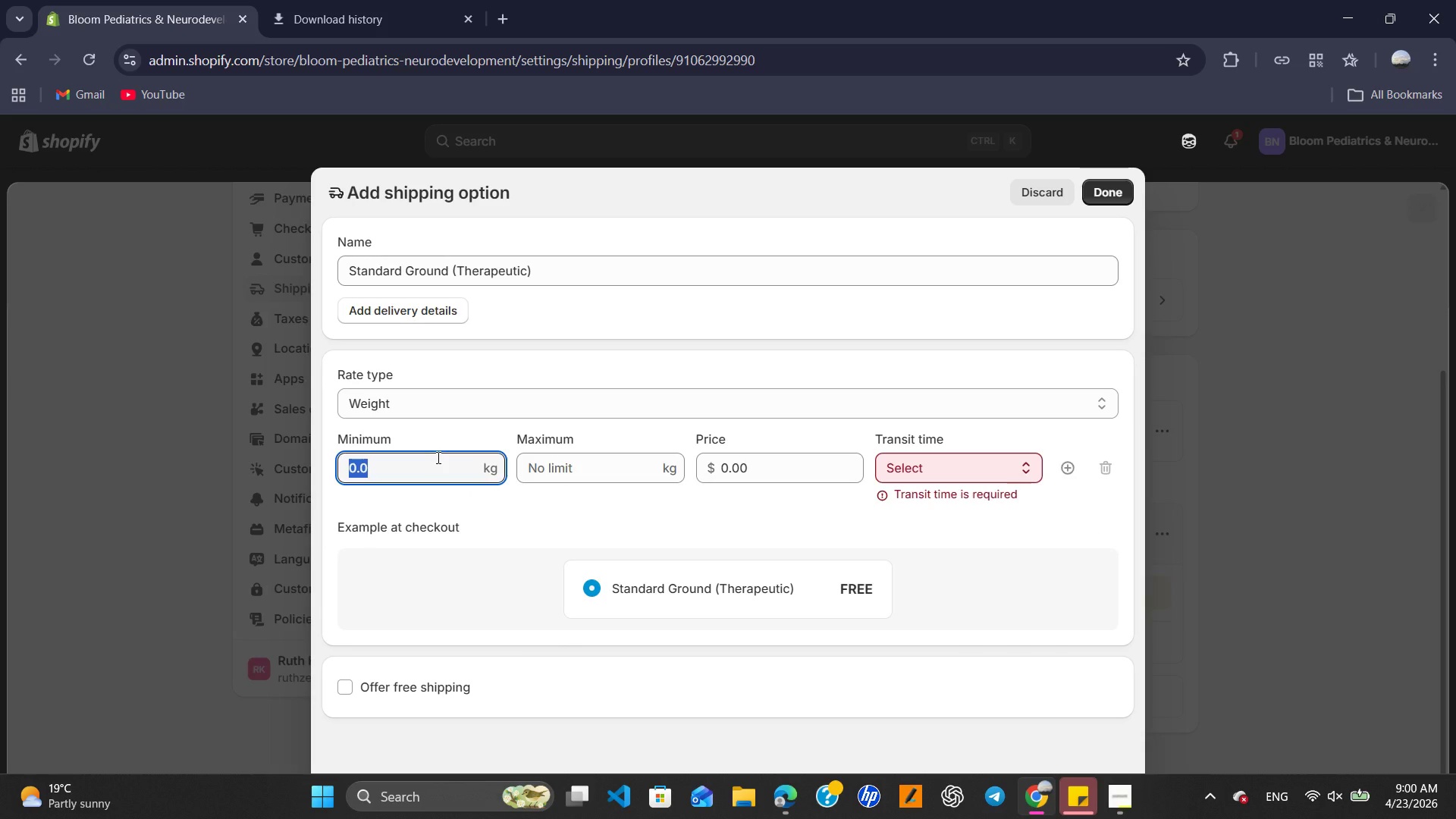 
wait(18.58)
 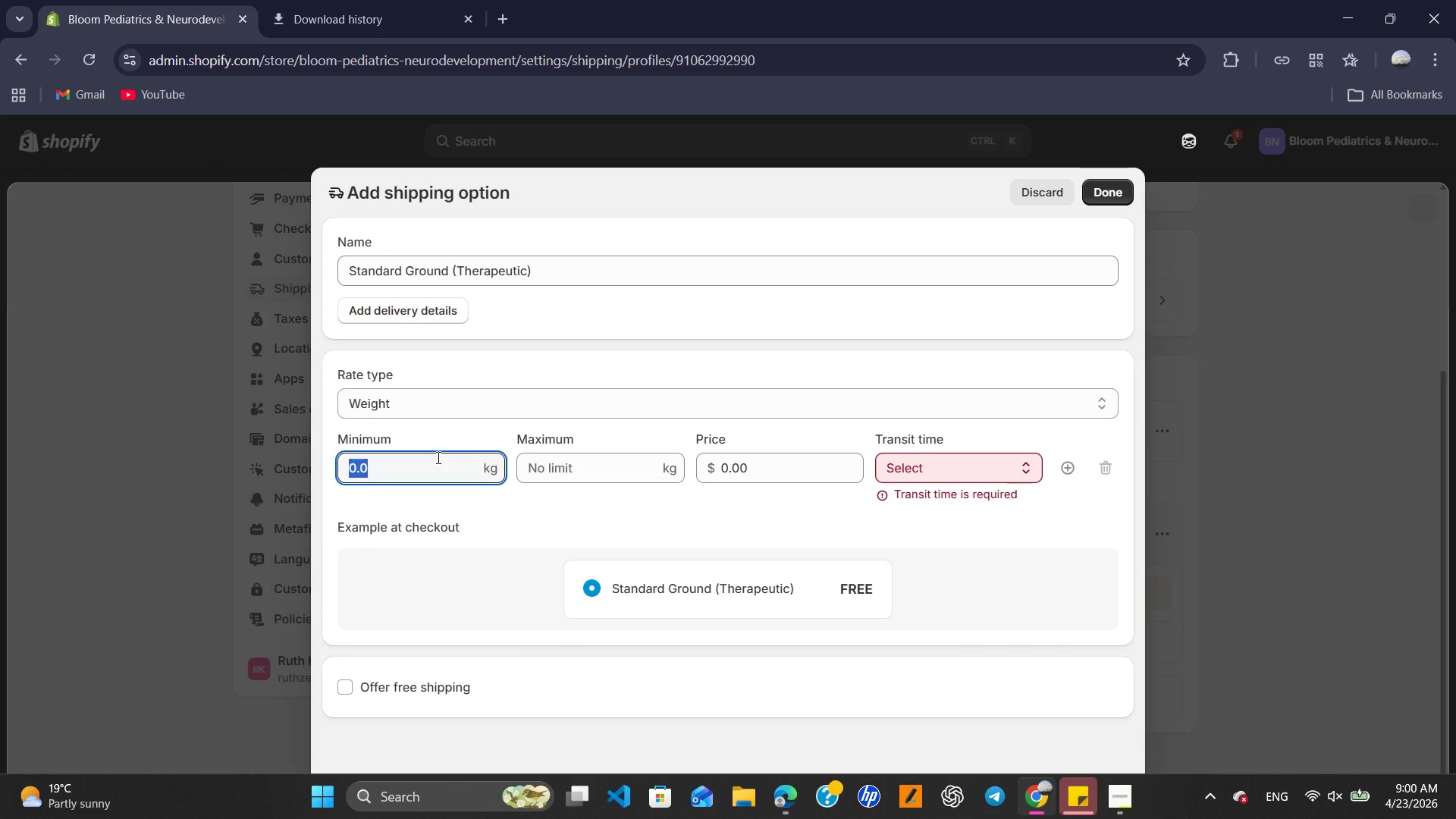 
double_click([485, 468])
 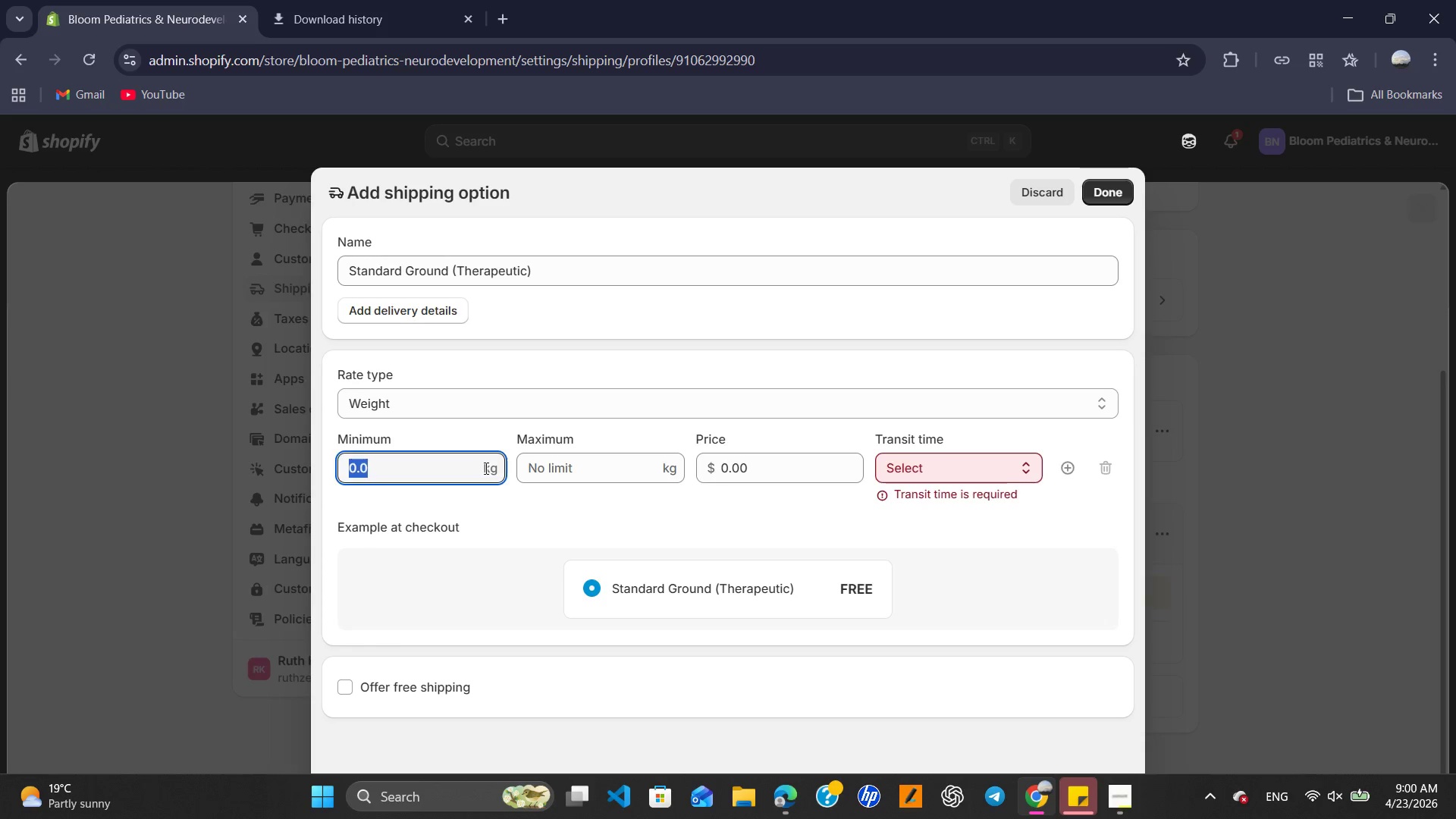 
triple_click([485, 468])
 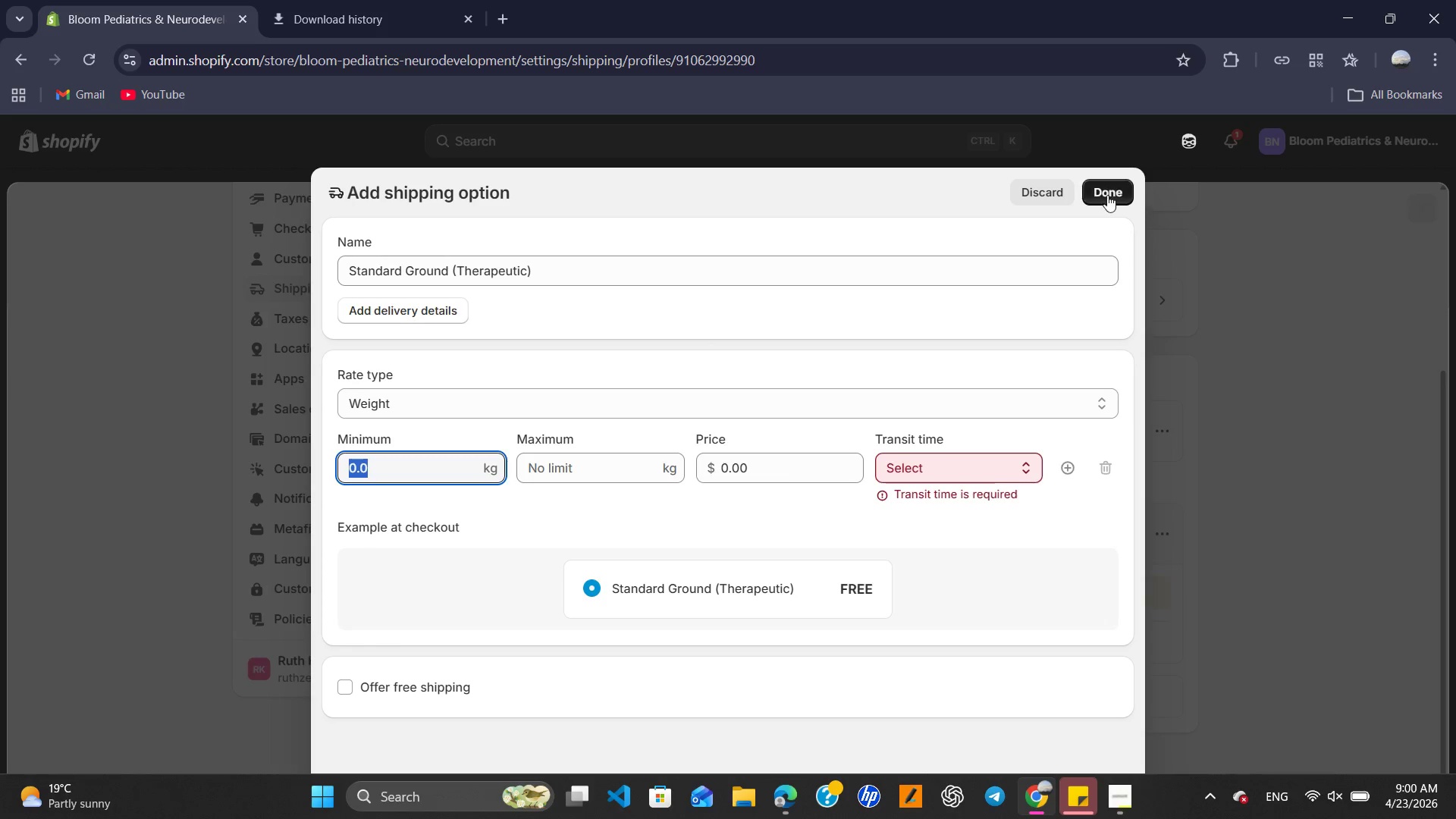 
left_click([1122, 191])
 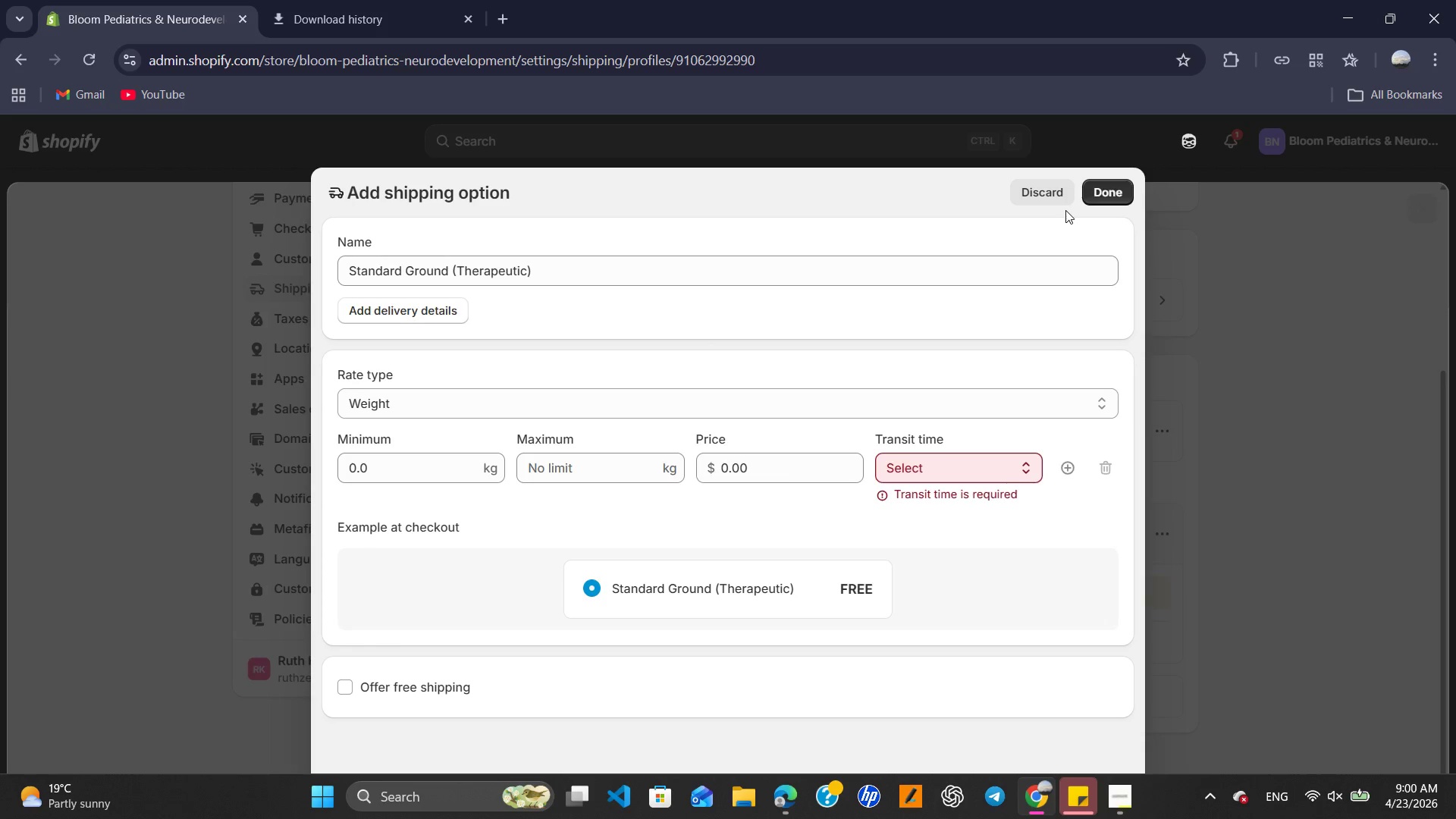 
left_click([1042, 199])
 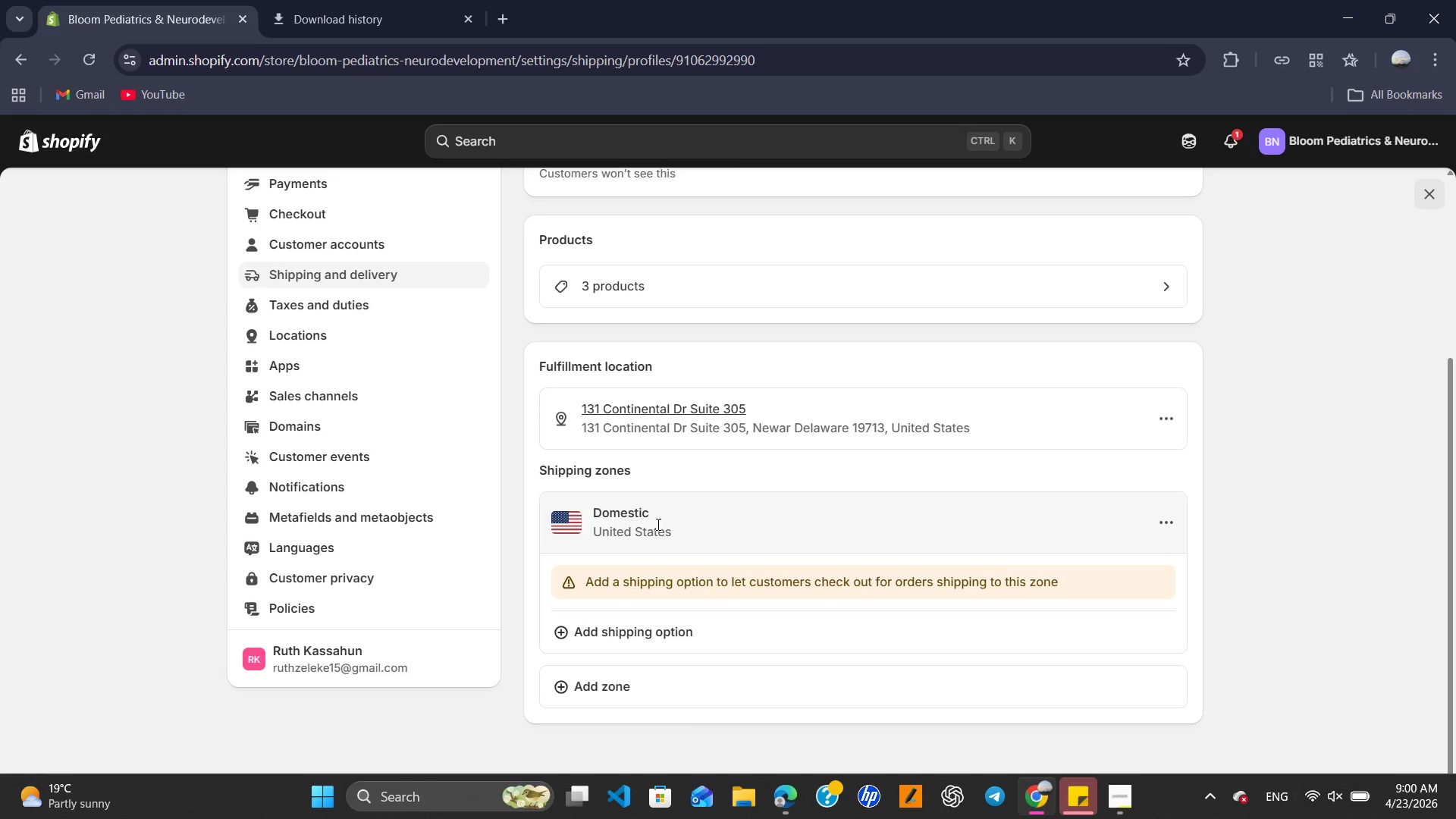 
scroll: coordinate [646, 510], scroll_direction: up, amount: 8.0
 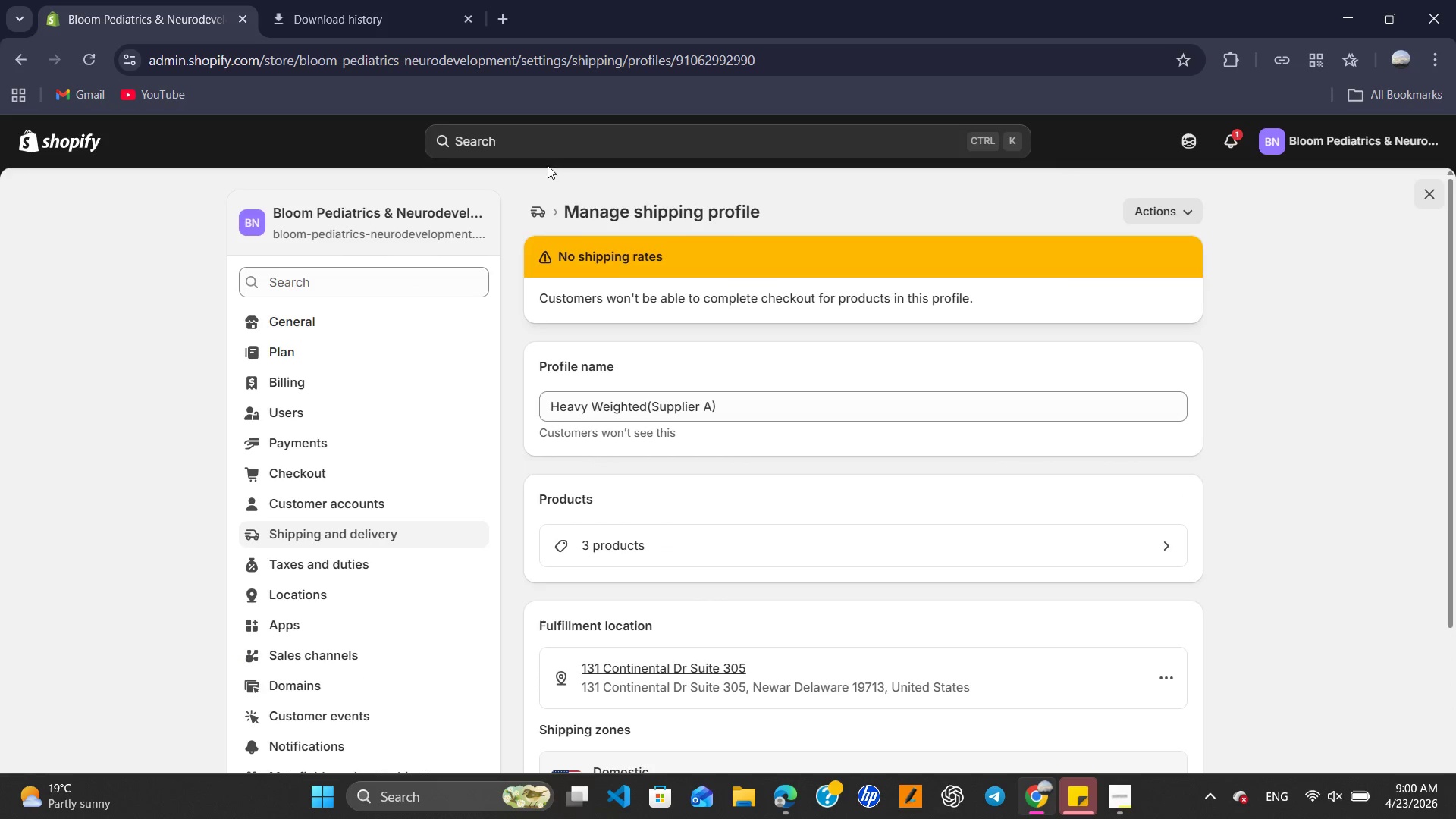 
left_click([548, 128])
 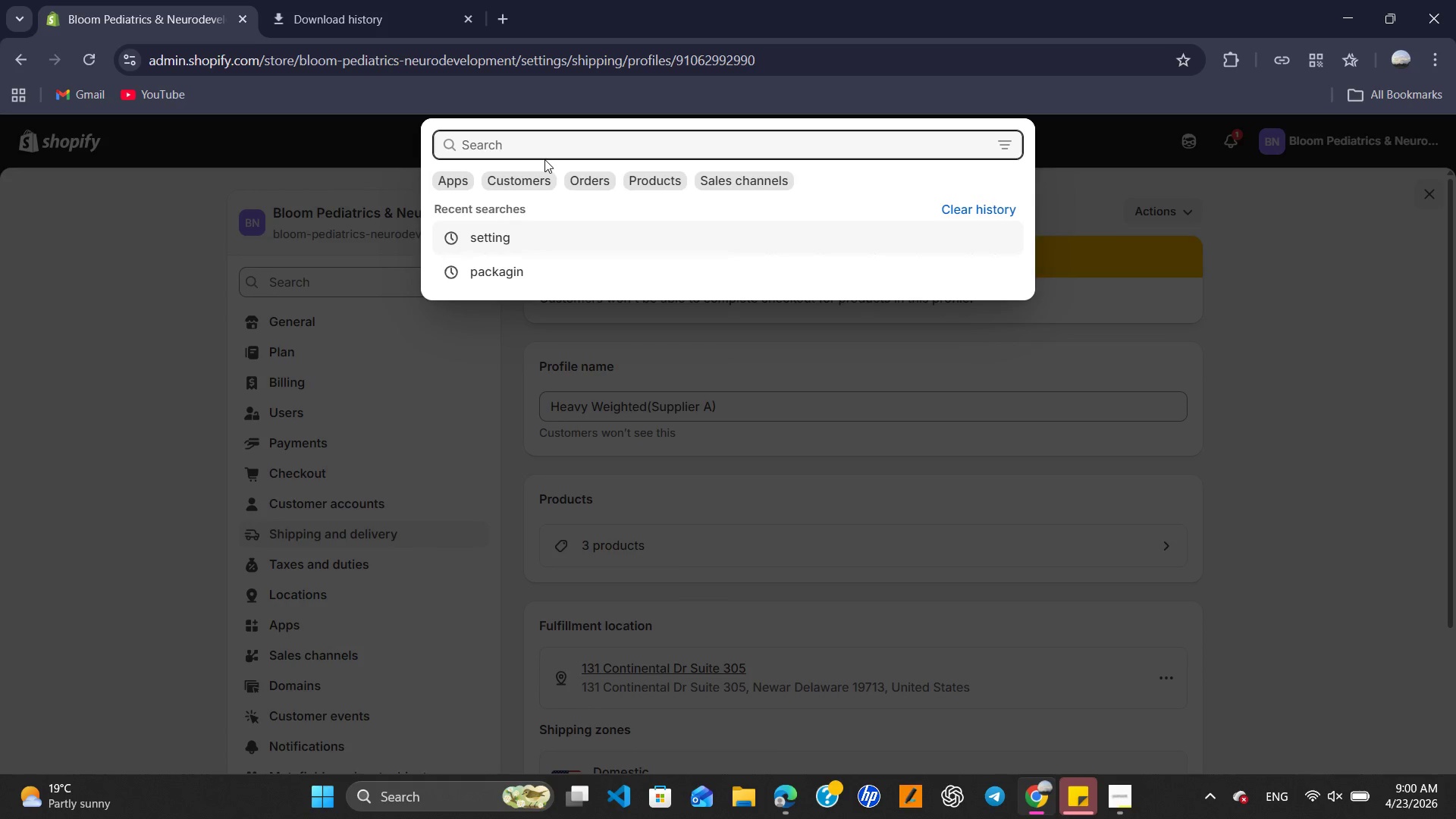 
type(weight)
 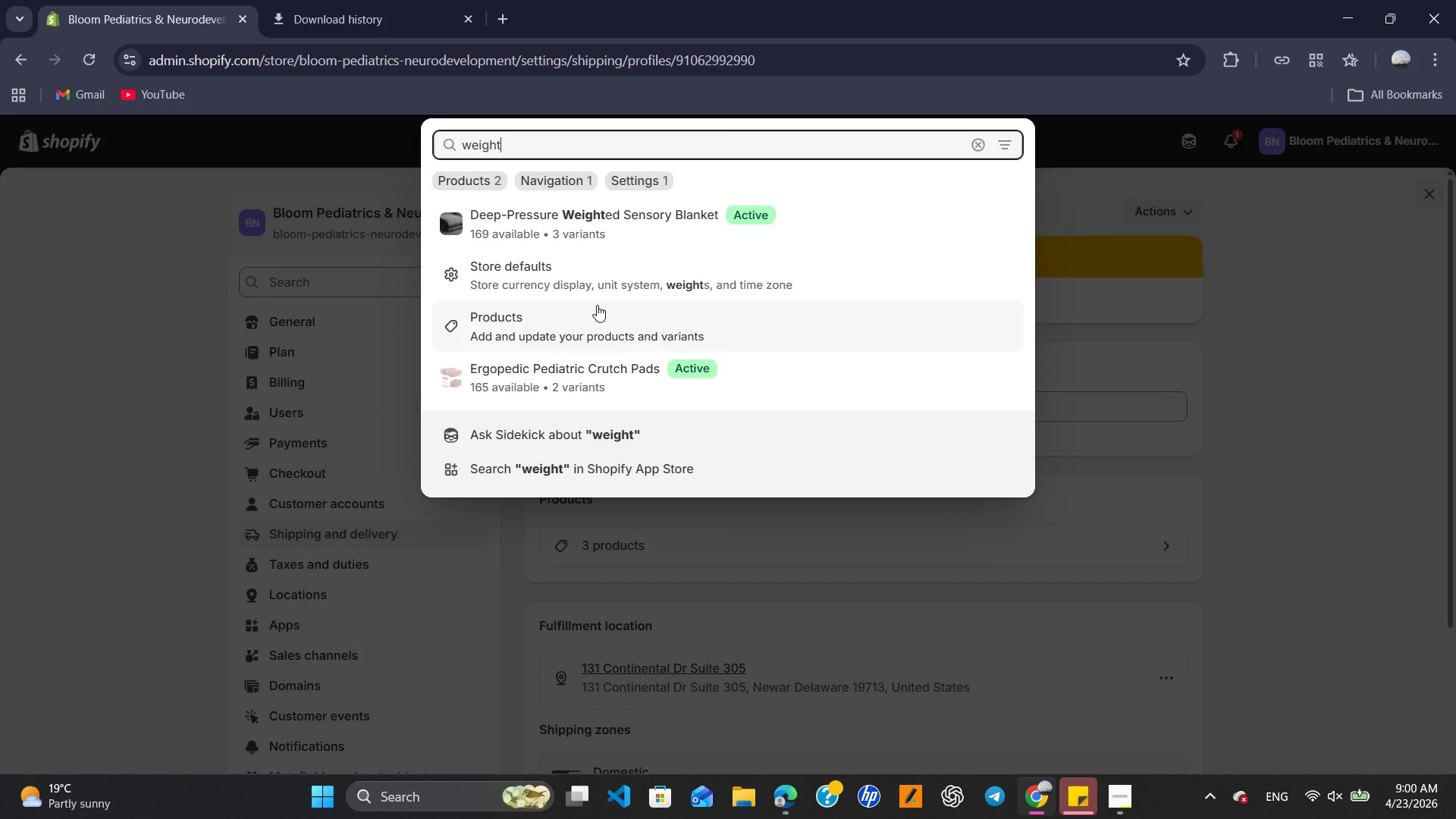 
wait(9.31)
 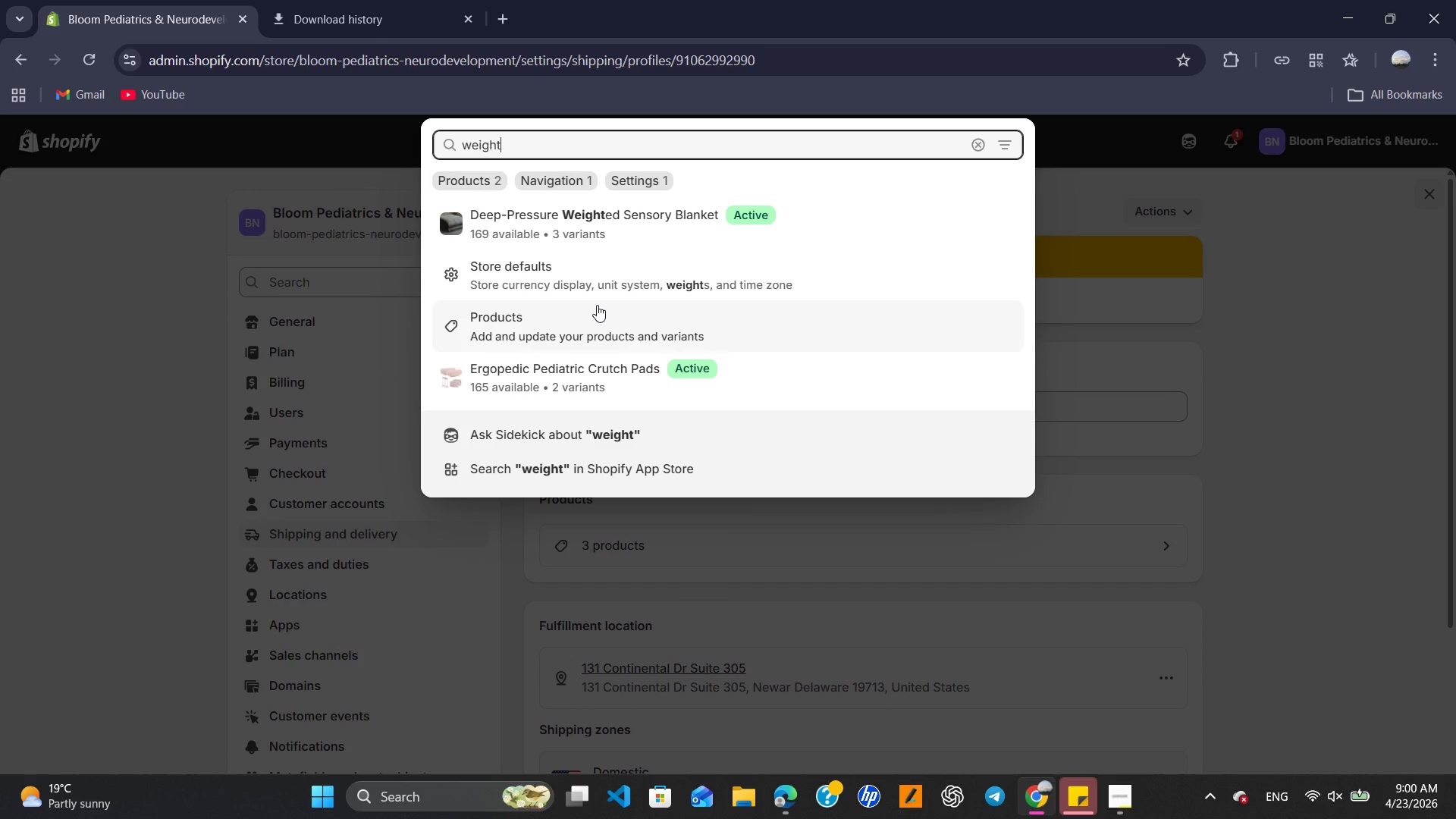 
left_click([983, 487])
 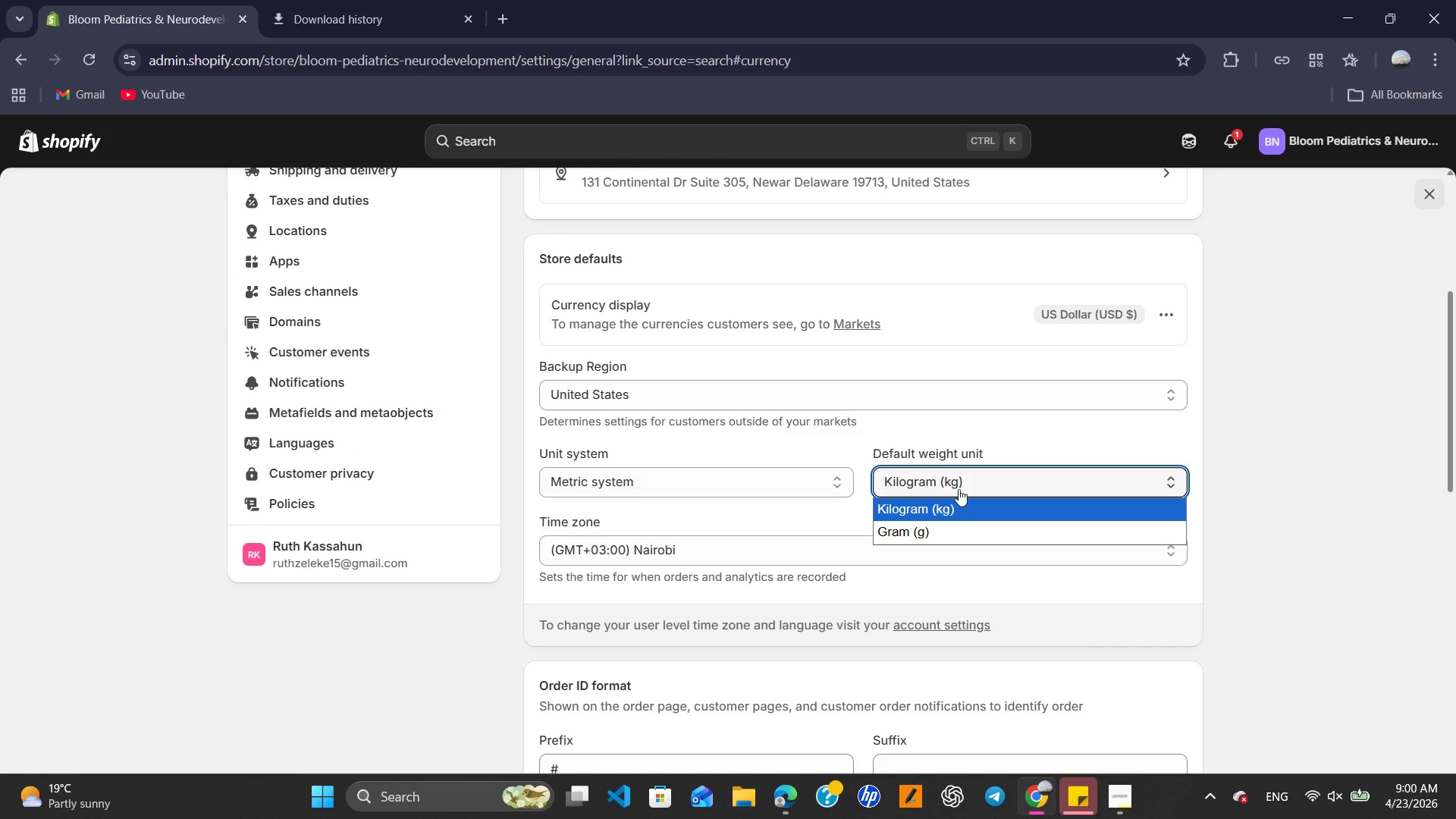 
left_click([670, 489])
 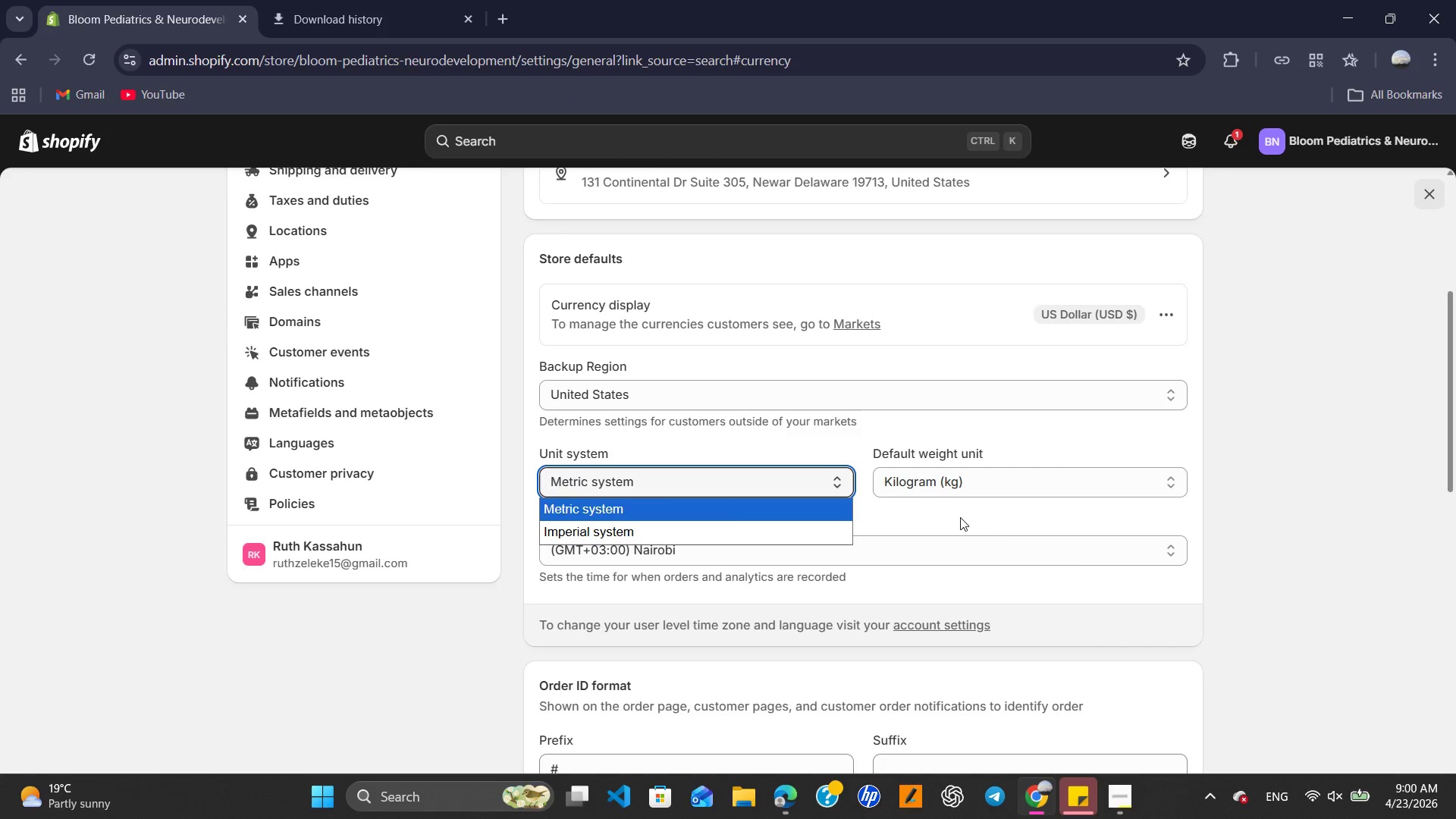 
left_click([1011, 529])
 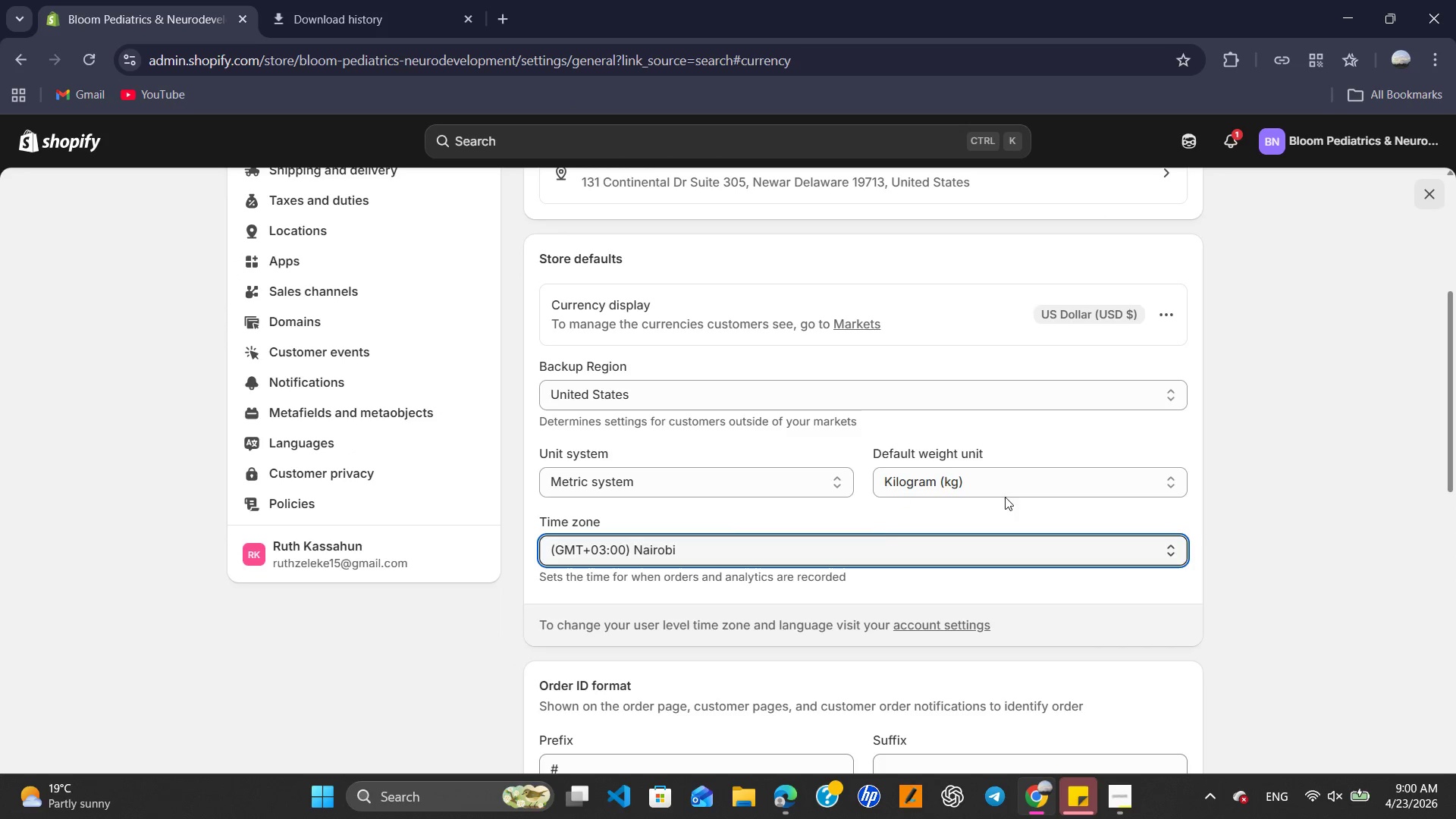 
left_click([1005, 494])
 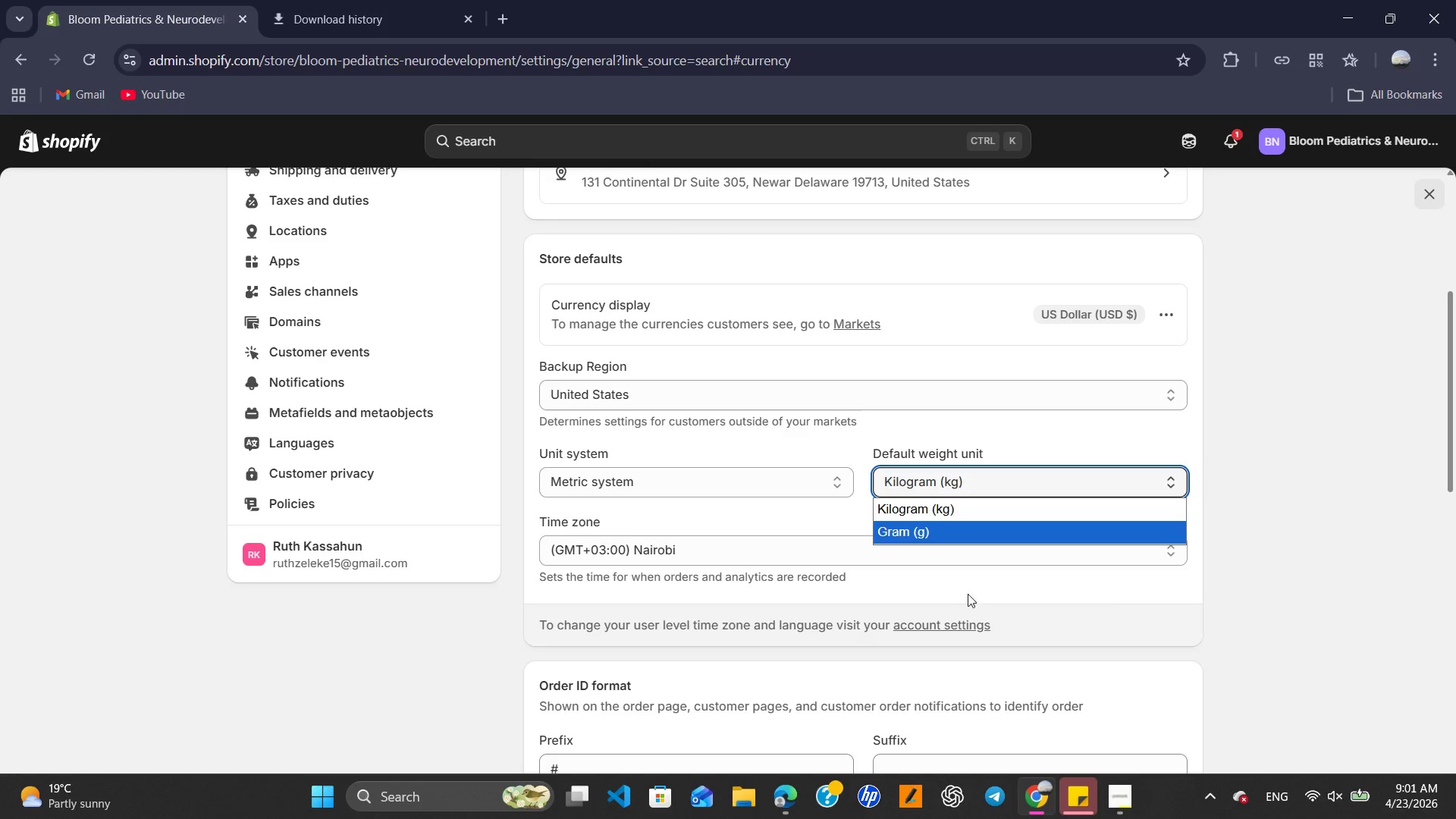 
scroll: coordinate [1229, 578], scroll_direction: down, amount: 5.0
 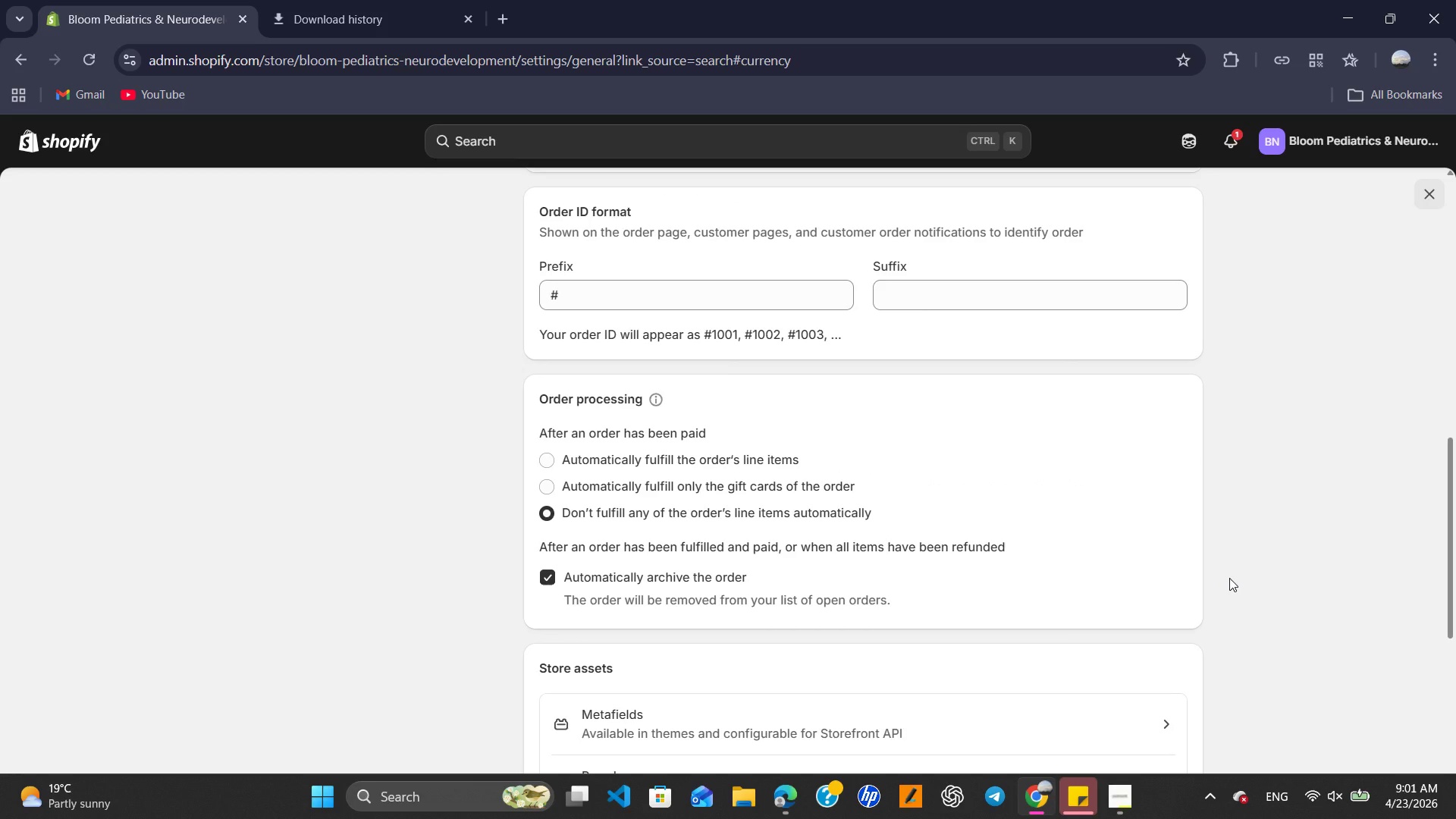 
scroll: coordinate [996, 581], scroll_direction: up, amount: 9.0
 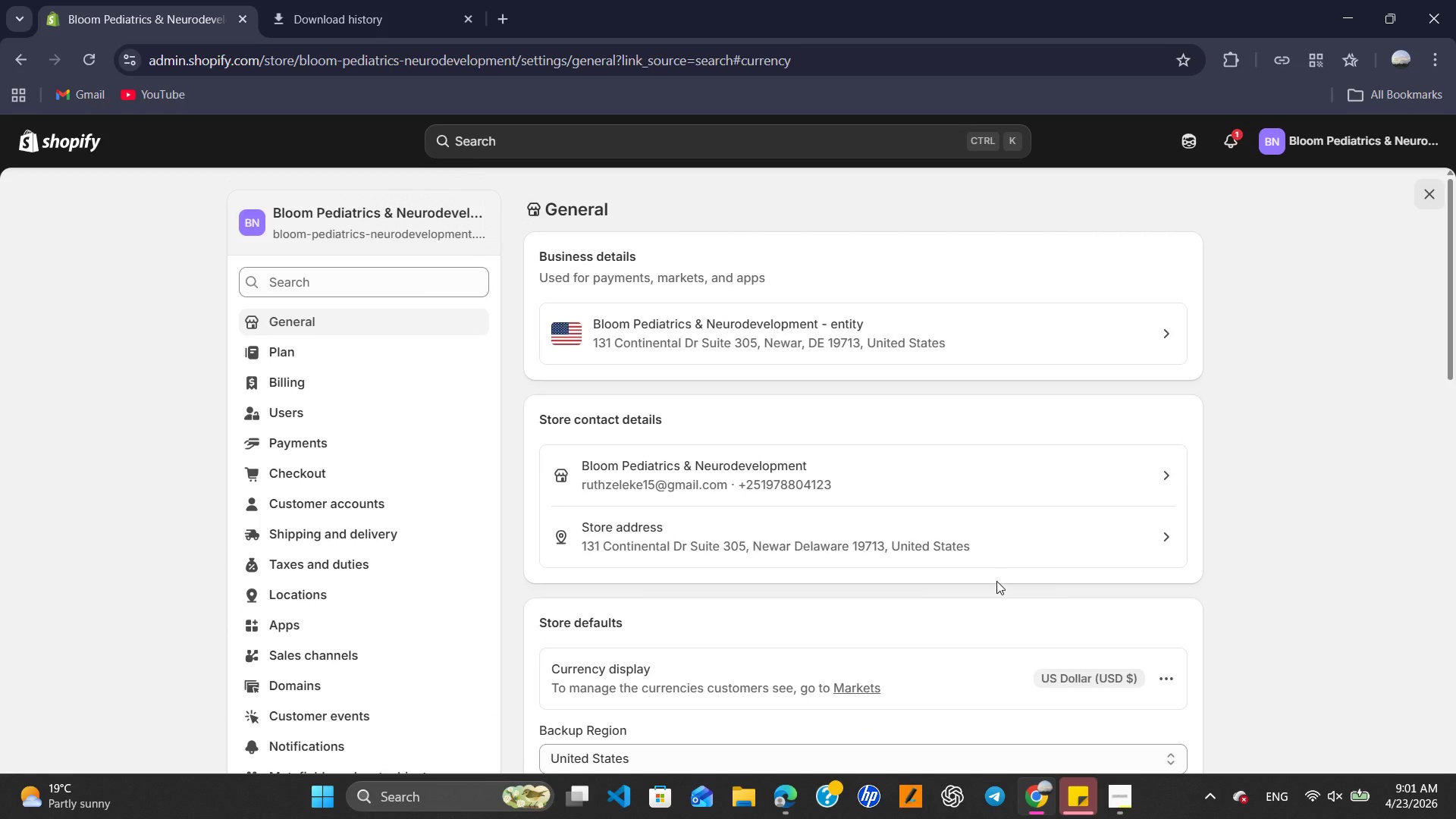 
wait(8.58)
 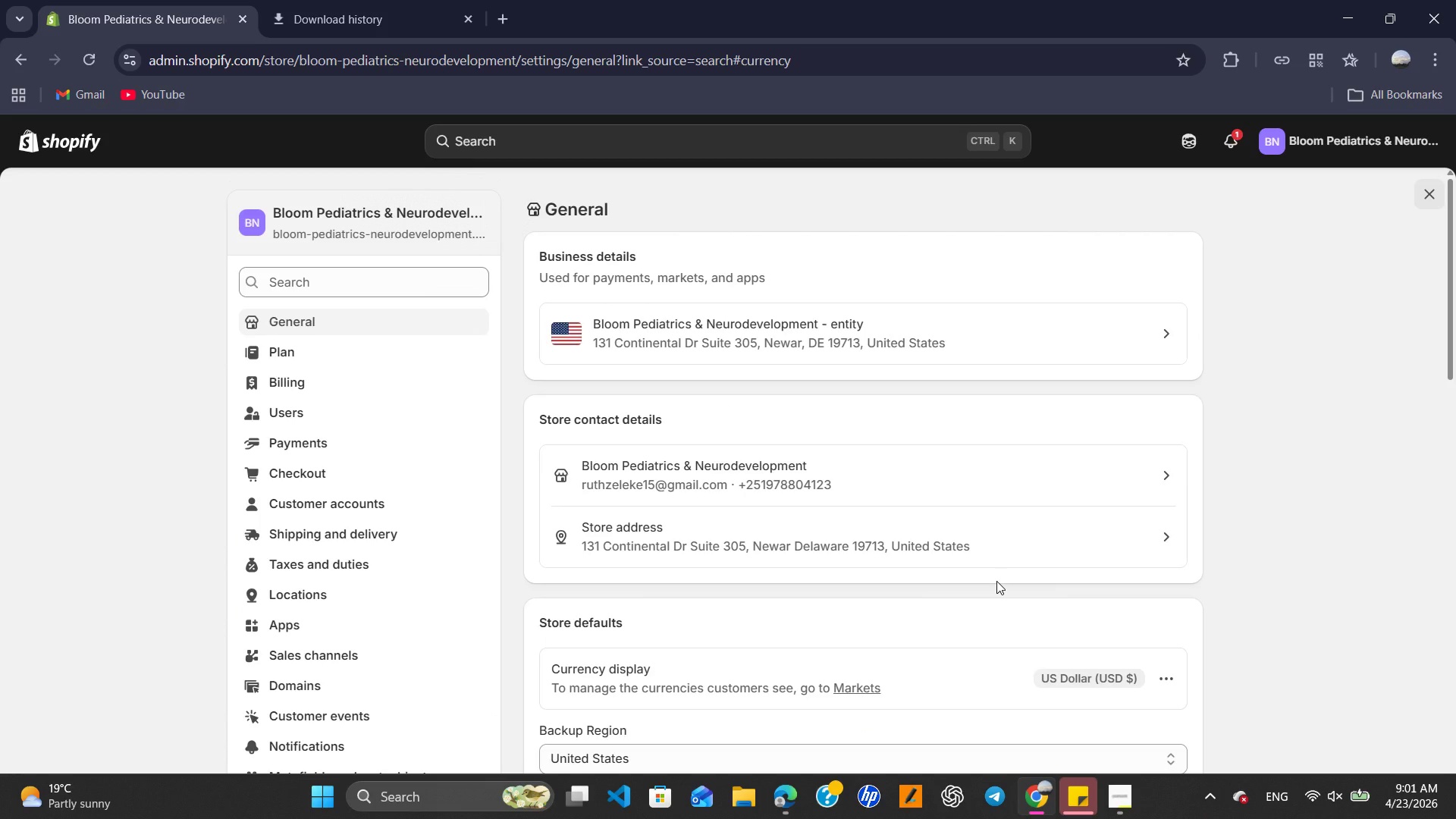 
scroll: coordinate [693, 426], scroll_direction: up, amount: 6.0
 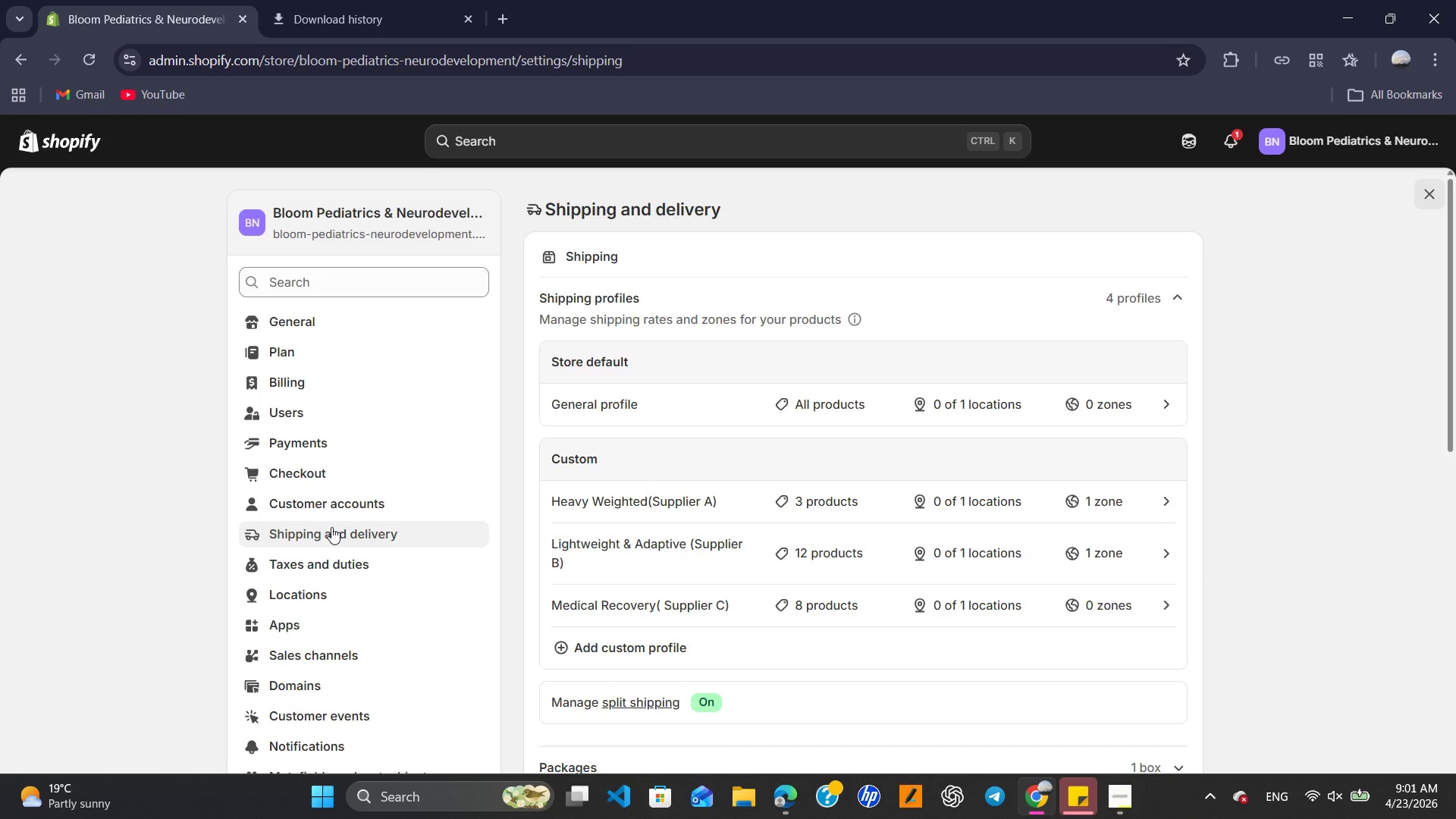 
wait(19.74)
 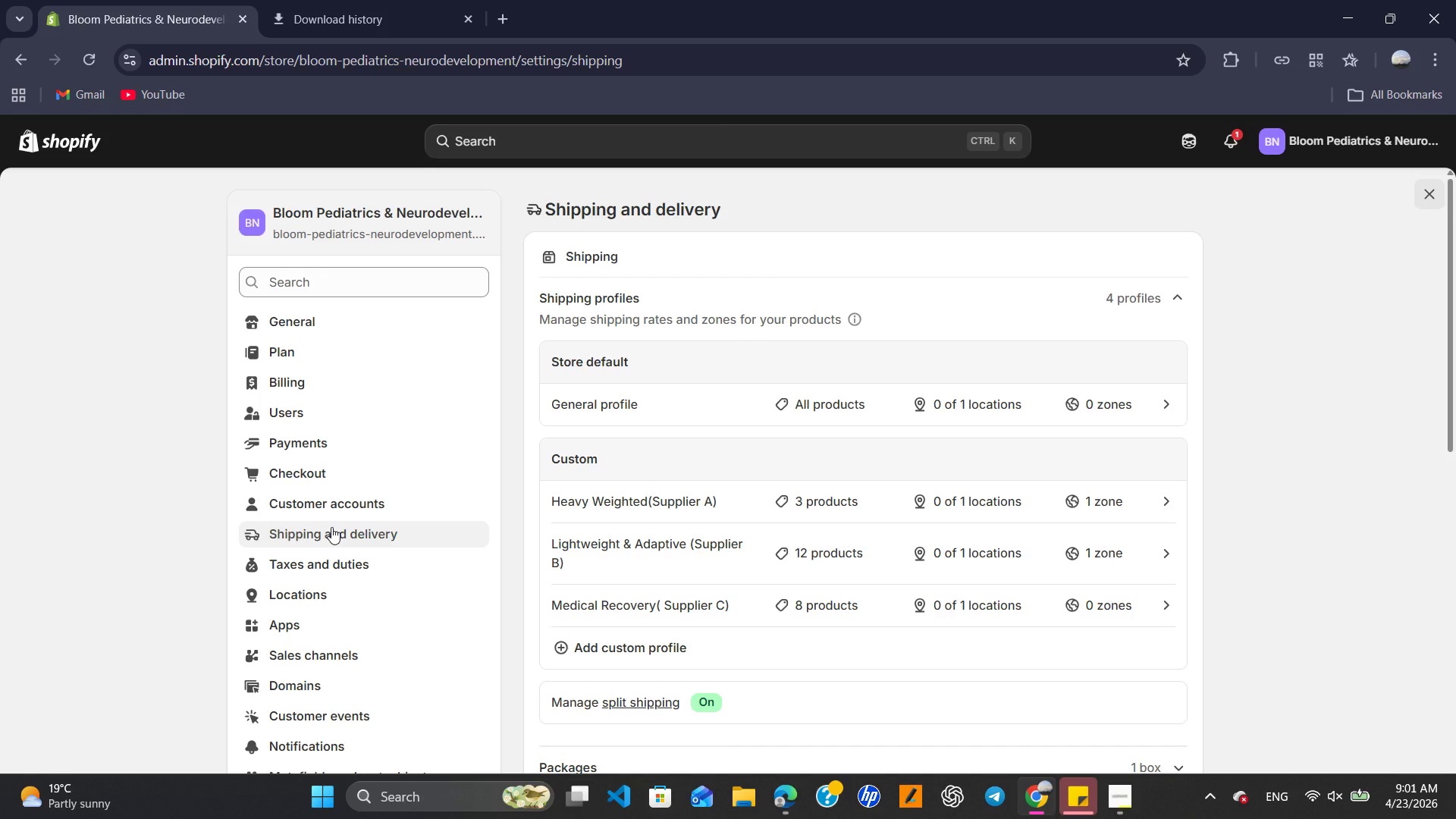 
left_click([126, 247])
 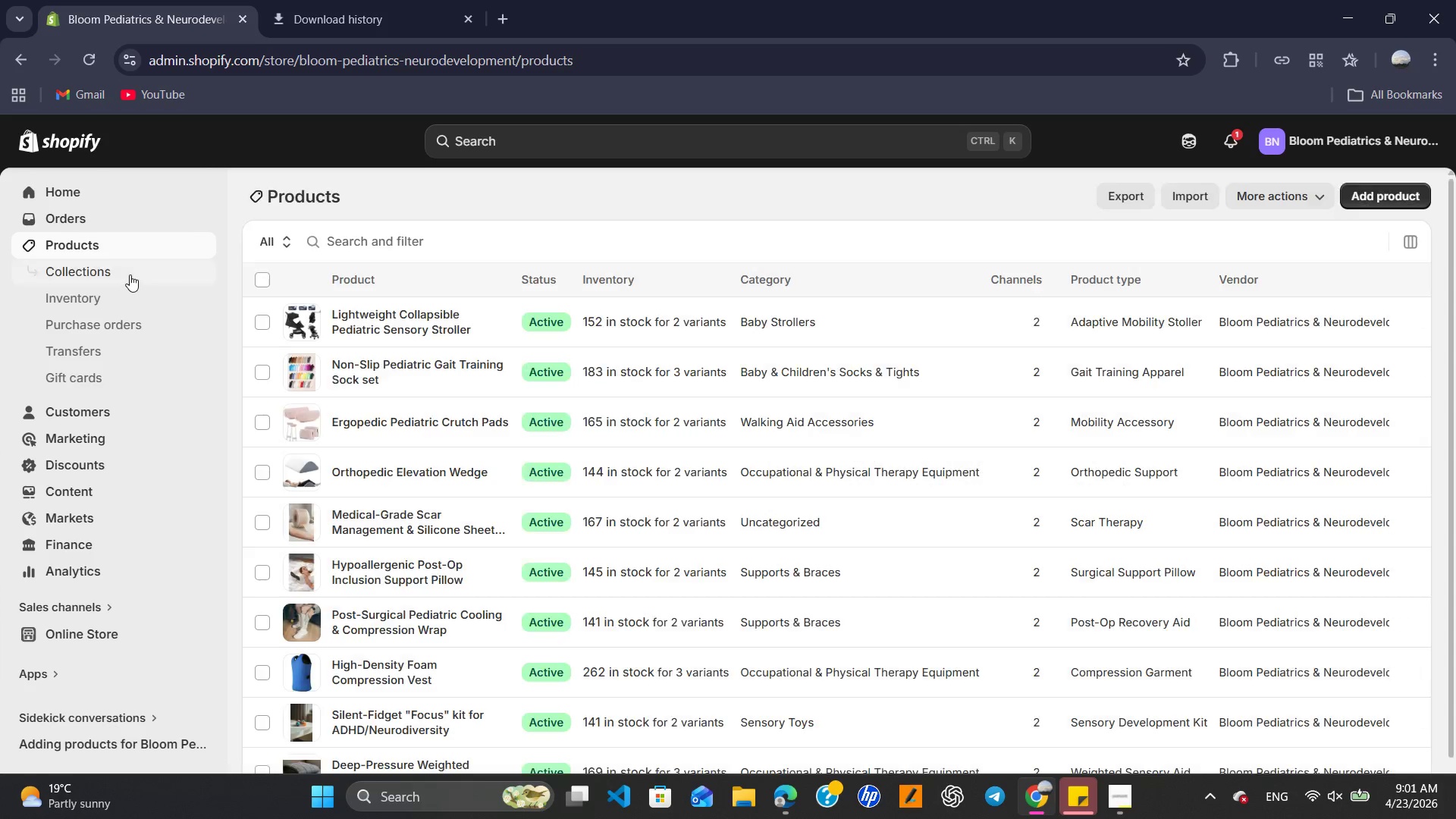 
left_click([130, 275])
 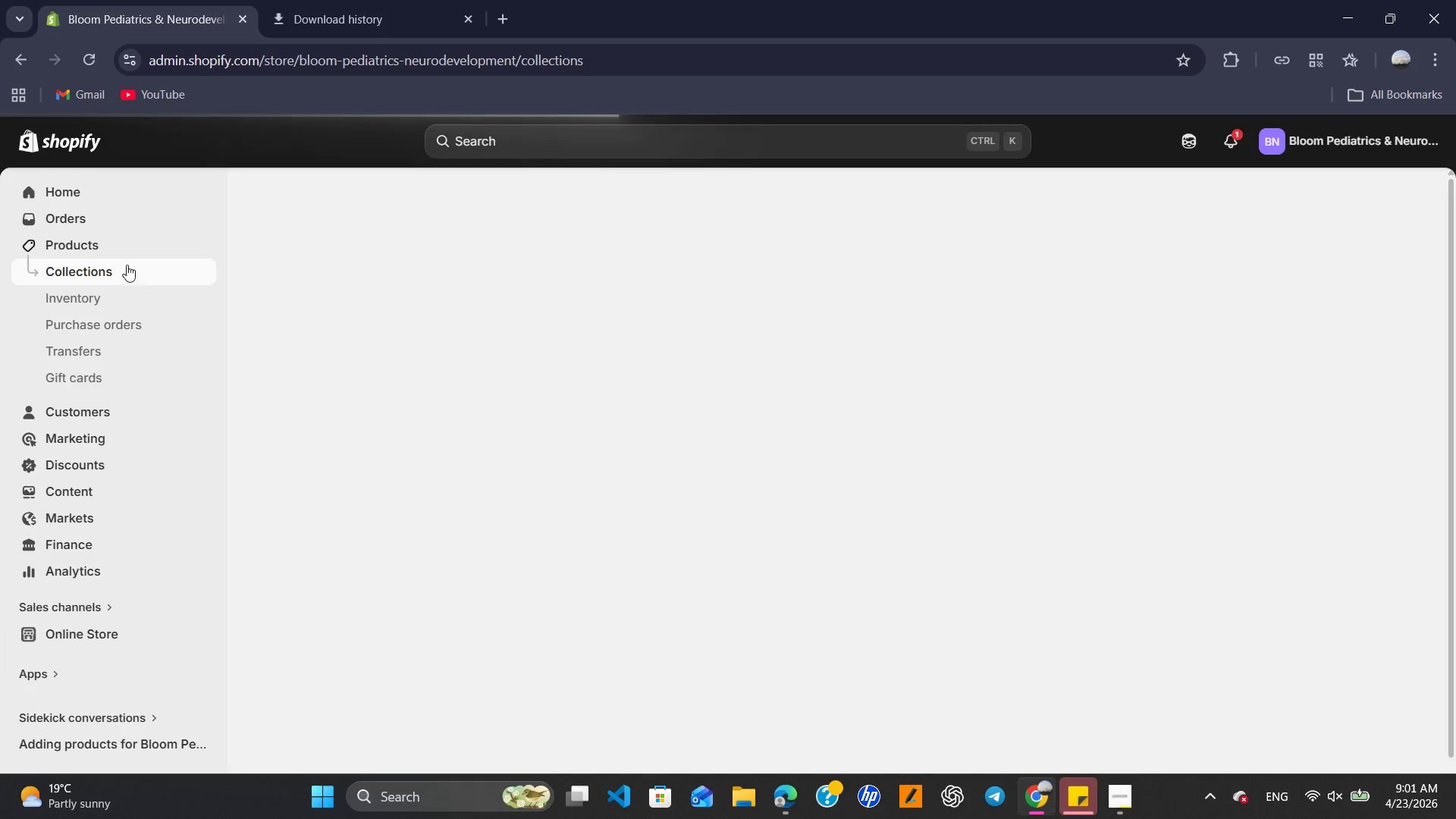 
left_click([120, 252])
 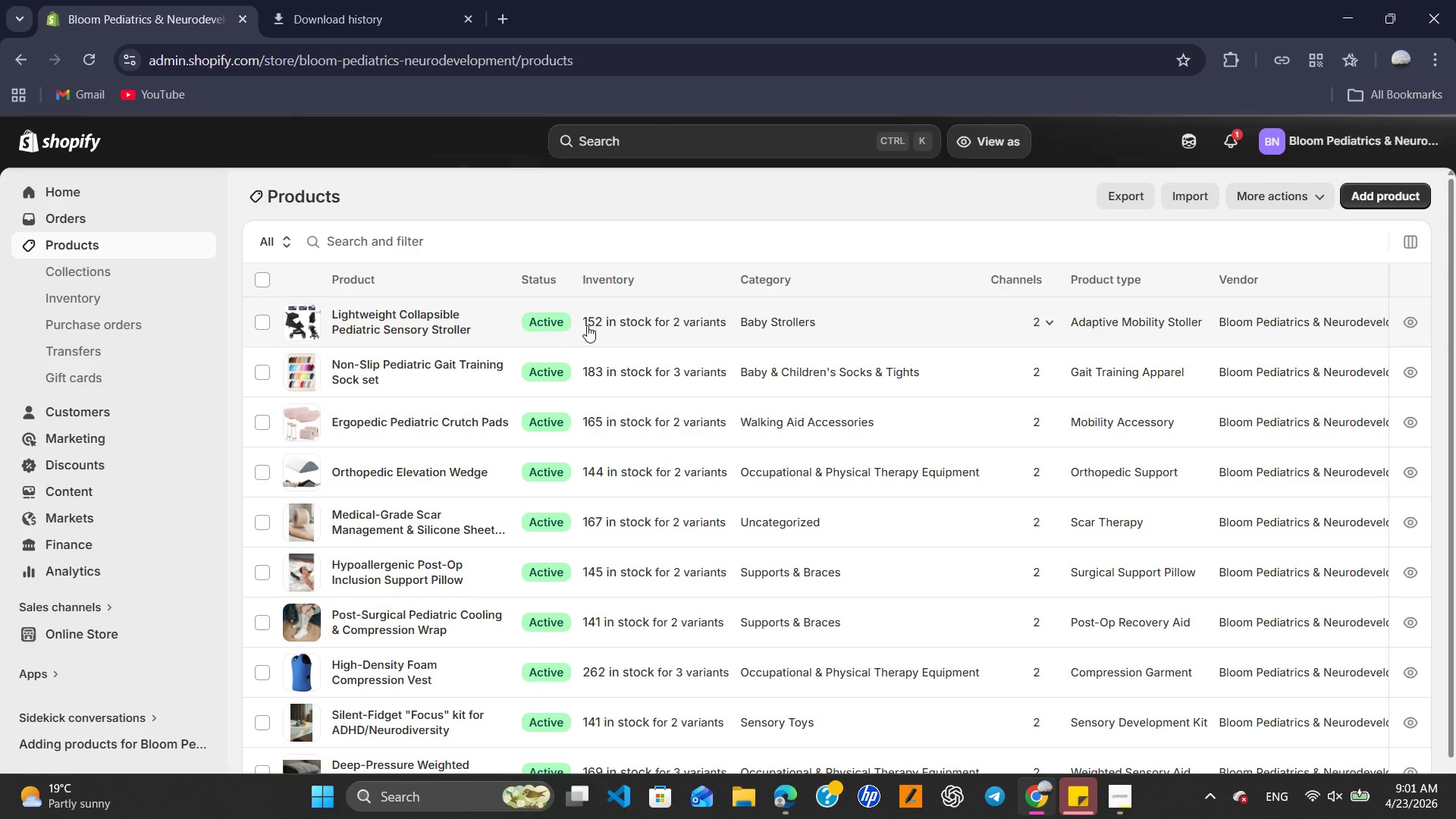 
left_click([441, 322])
 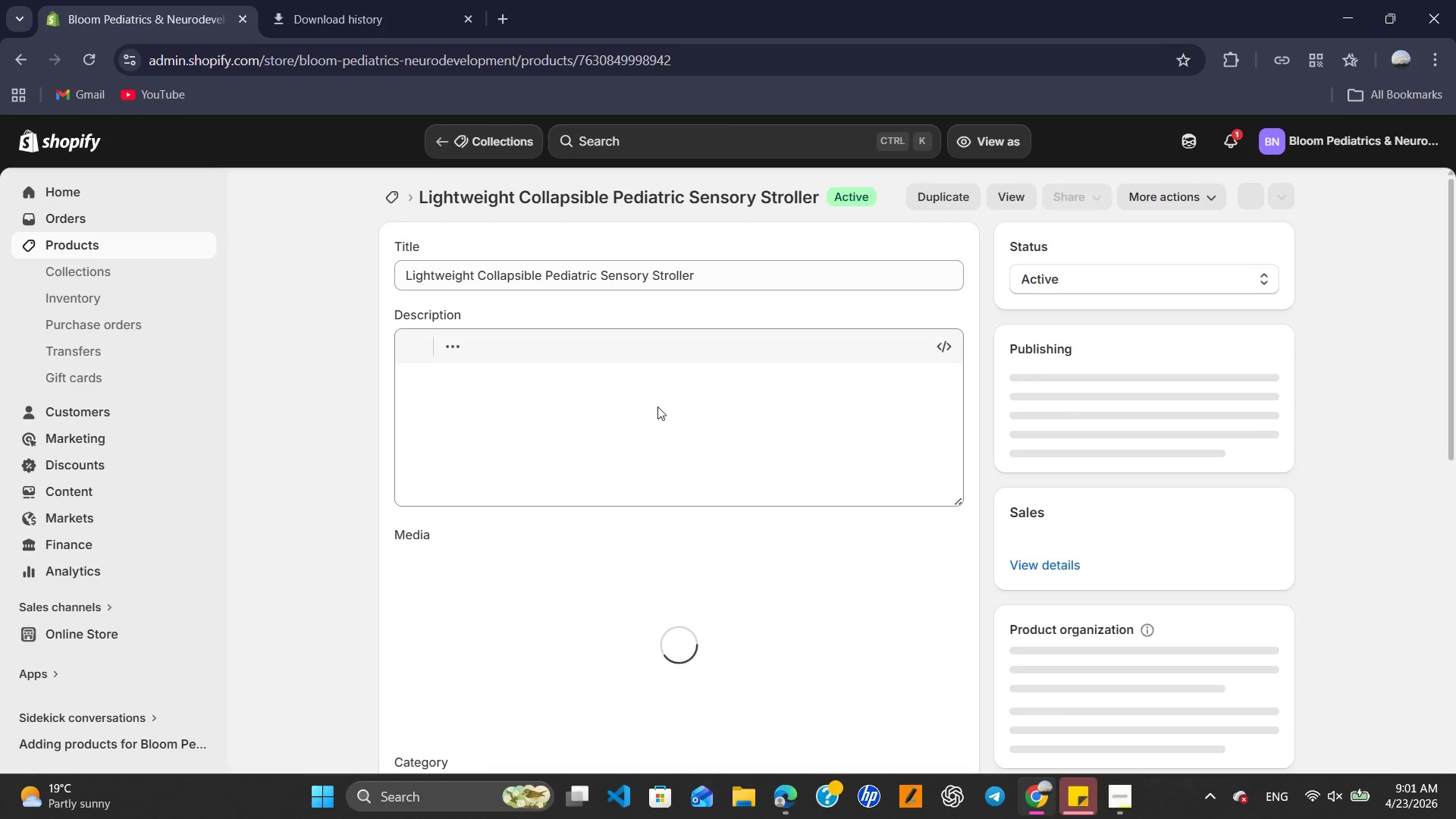 
scroll: coordinate [687, 421], scroll_direction: down, amount: 24.0
 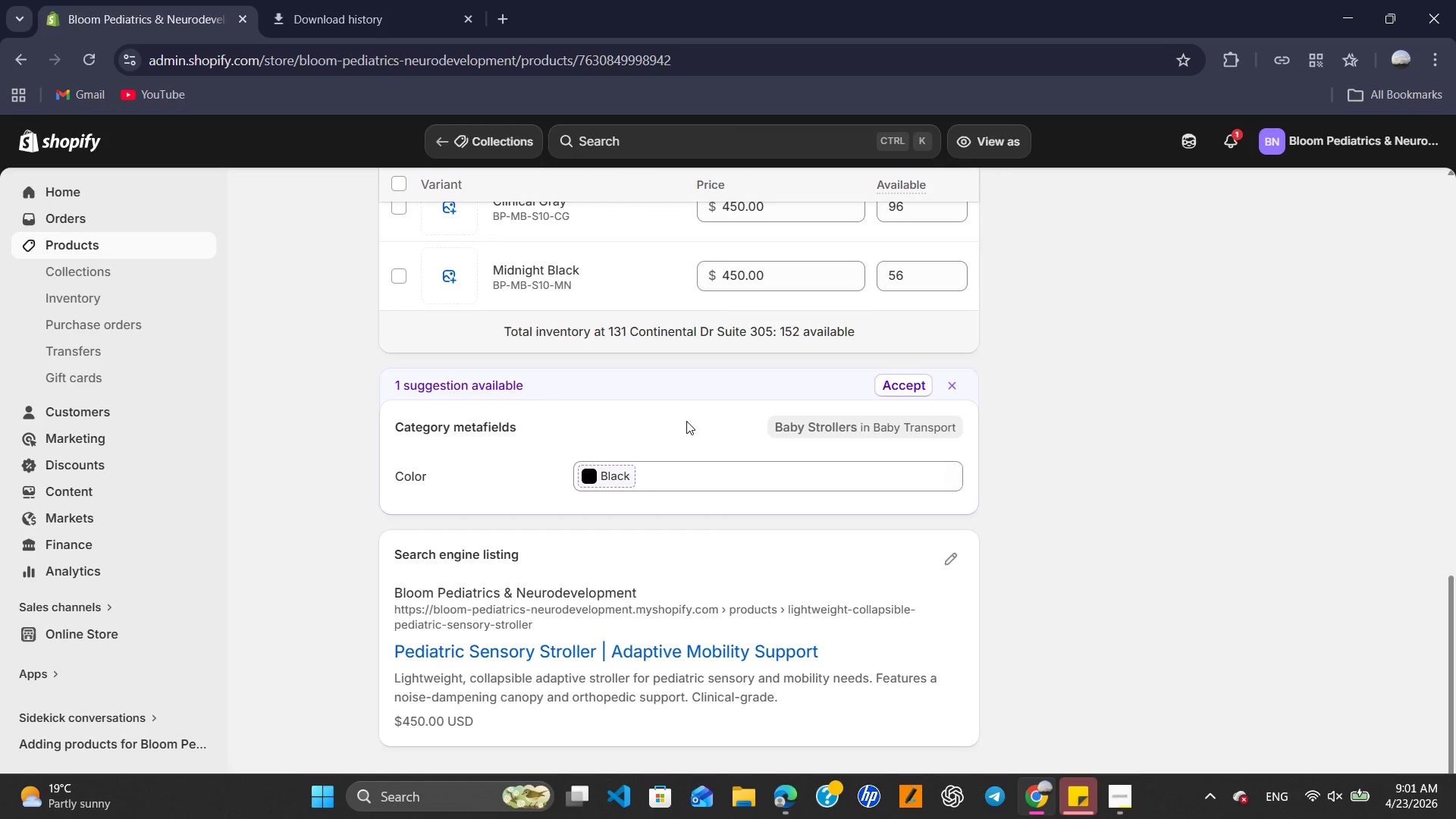 
scroll: coordinate [686, 421], scroll_direction: up, amount: 3.0
 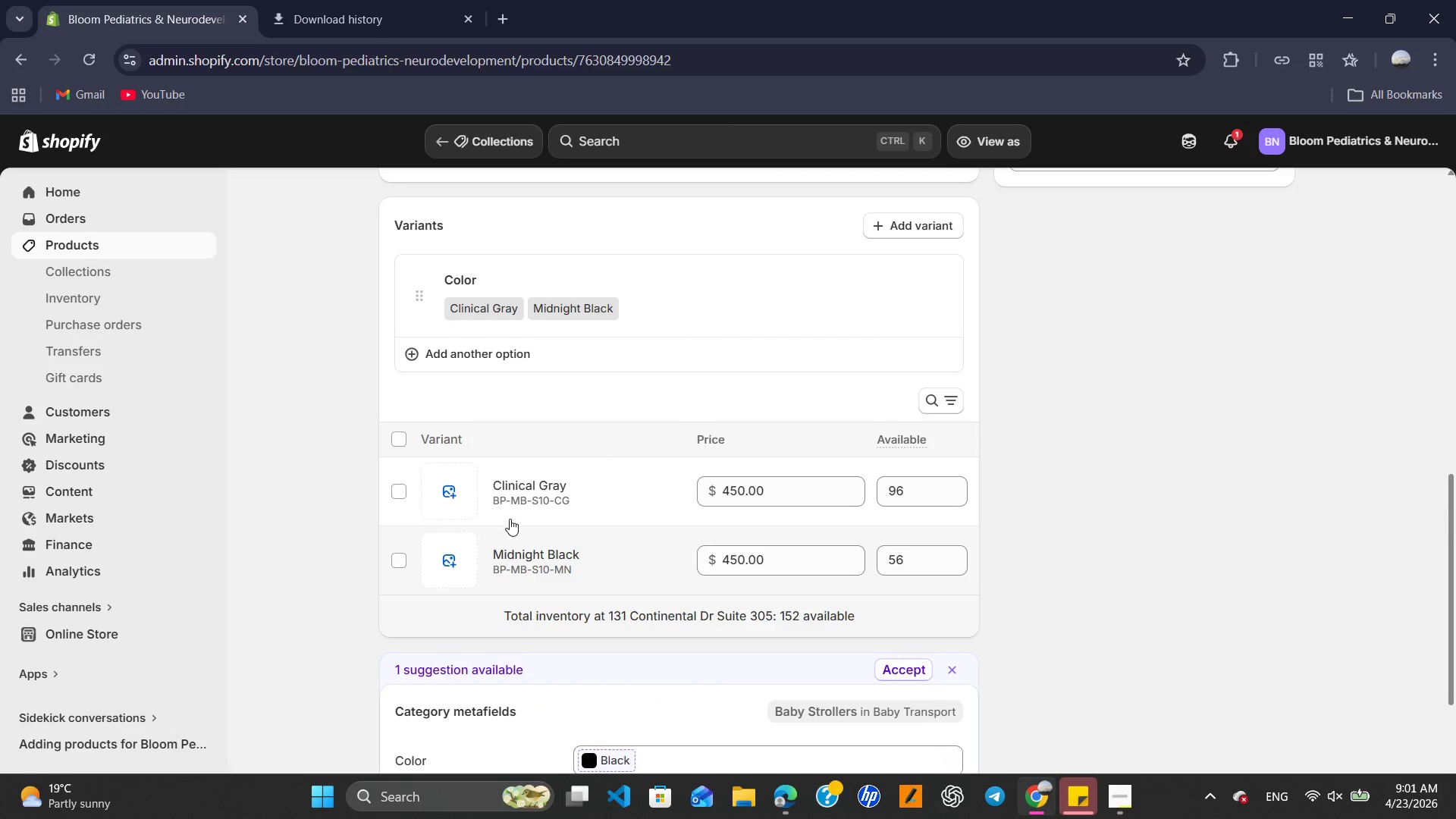 
left_click([532, 482])
 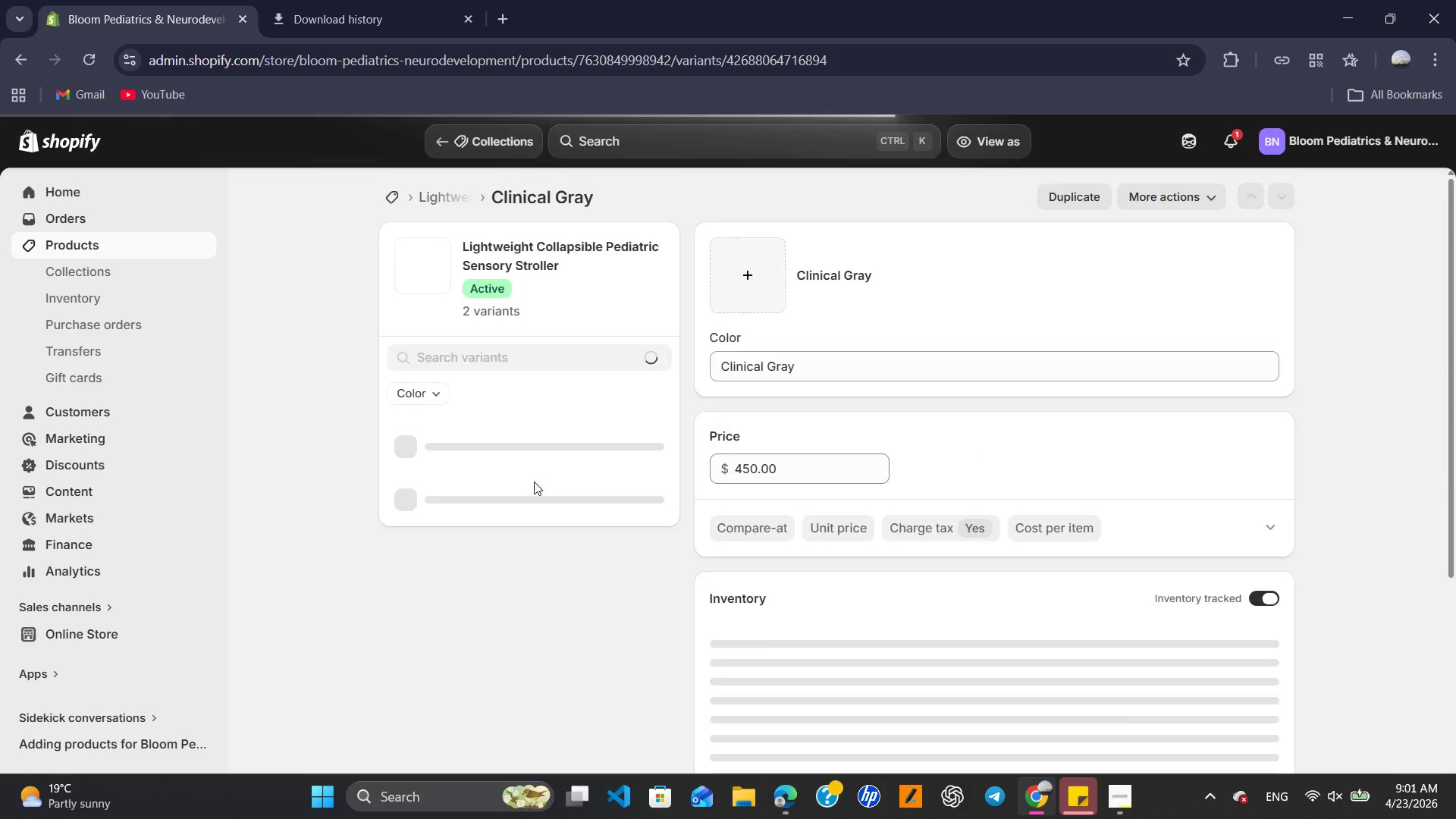 
scroll: coordinate [535, 481], scroll_direction: down, amount: 3.0
 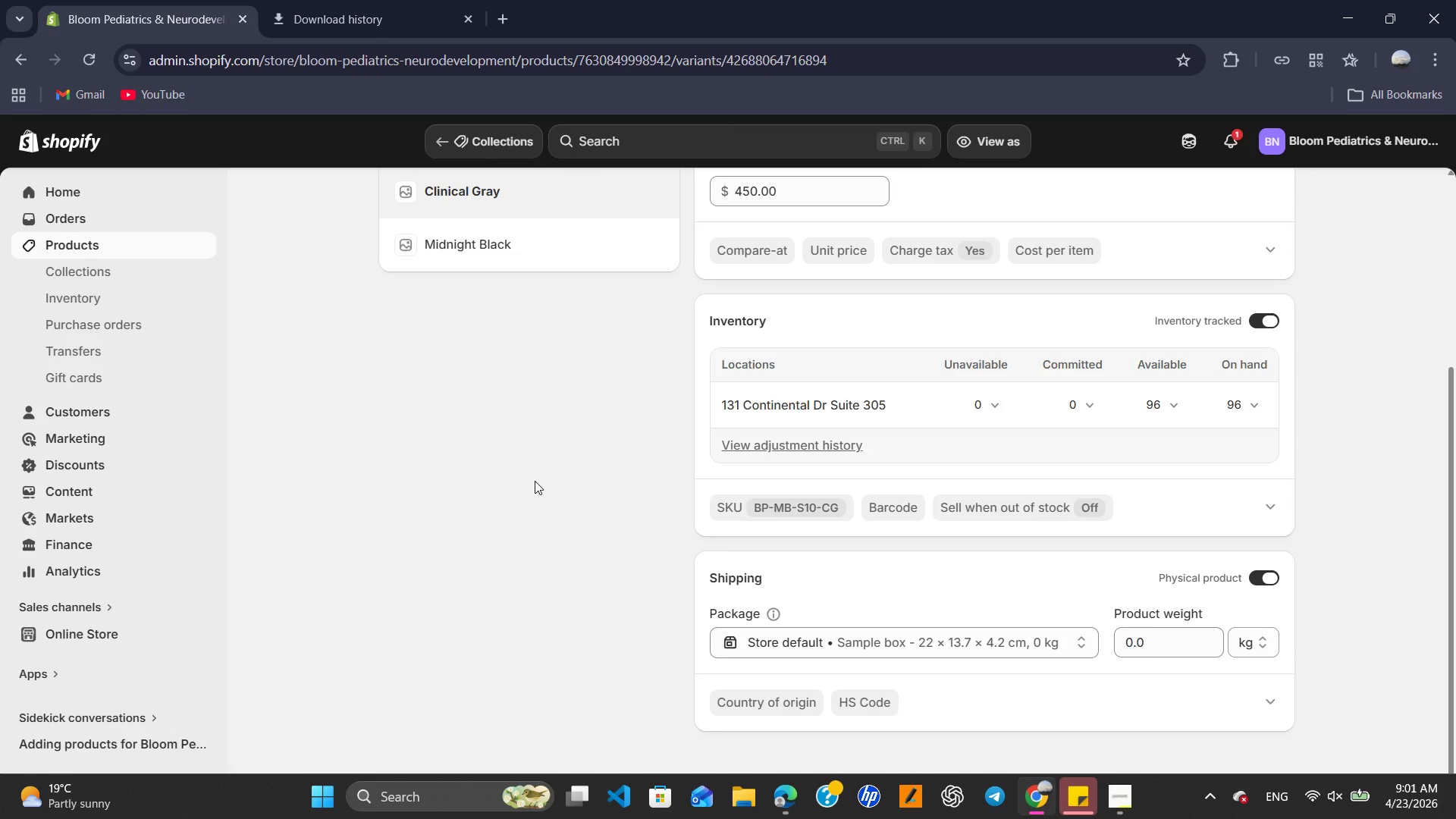 
scroll: coordinate [535, 481], scroll_direction: up, amount: 3.0
 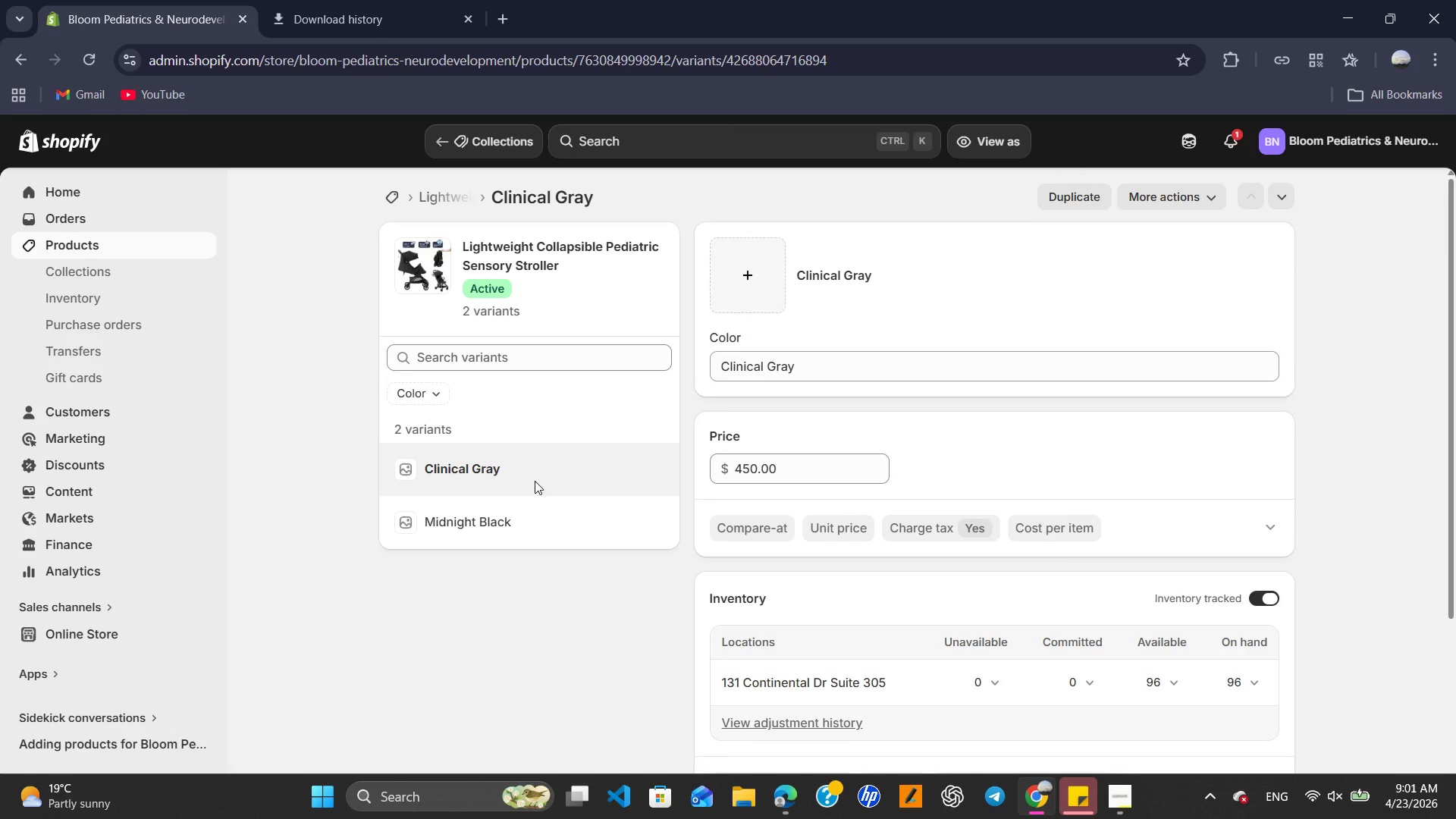 
scroll: coordinate [535, 481], scroll_direction: down, amount: 6.0
 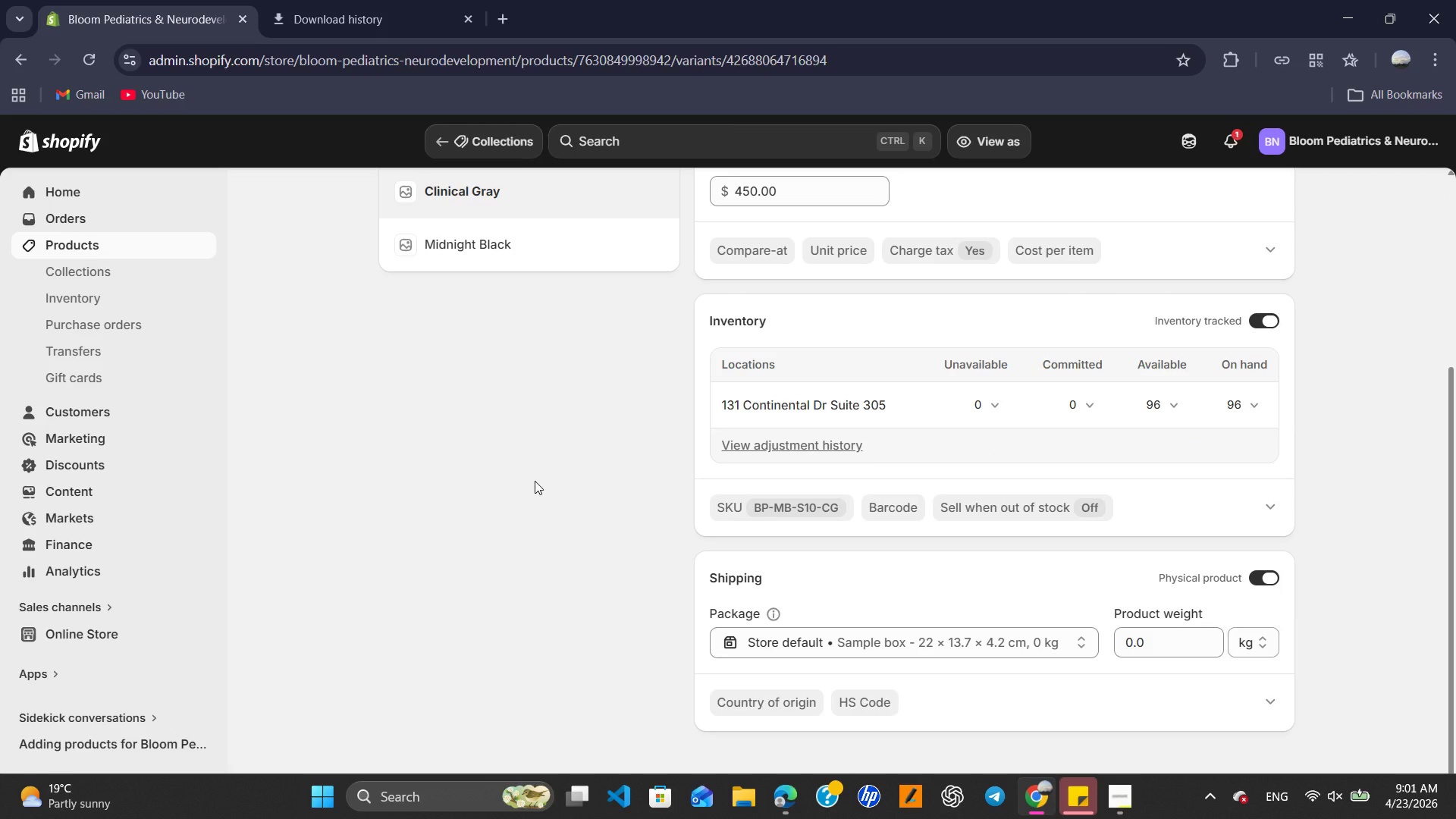 
scroll: coordinate [535, 481], scroll_direction: up, amount: 5.0
 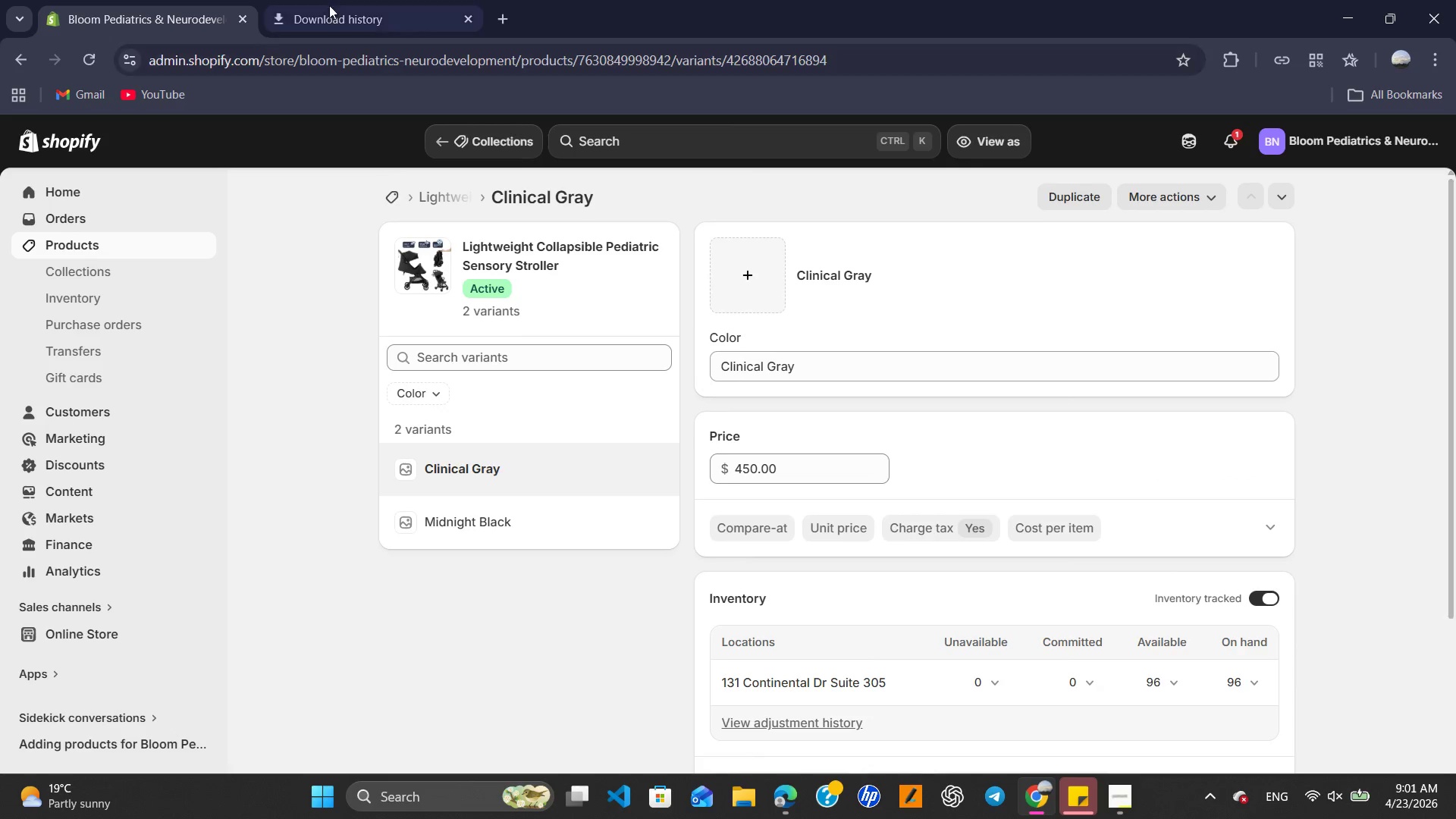 
left_click([42, 124])
 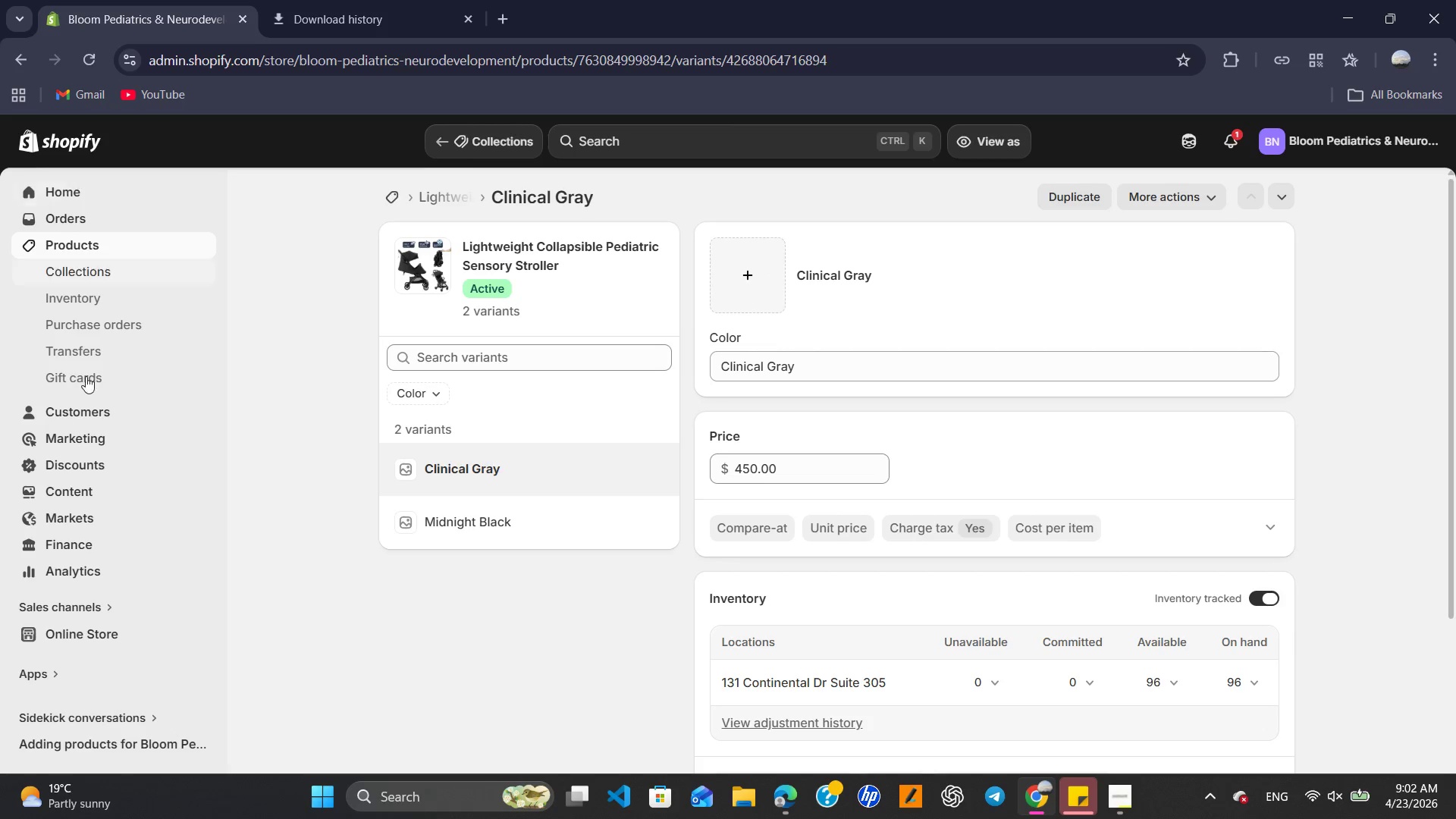 
scroll: coordinate [123, 667], scroll_direction: down, amount: 5.0
 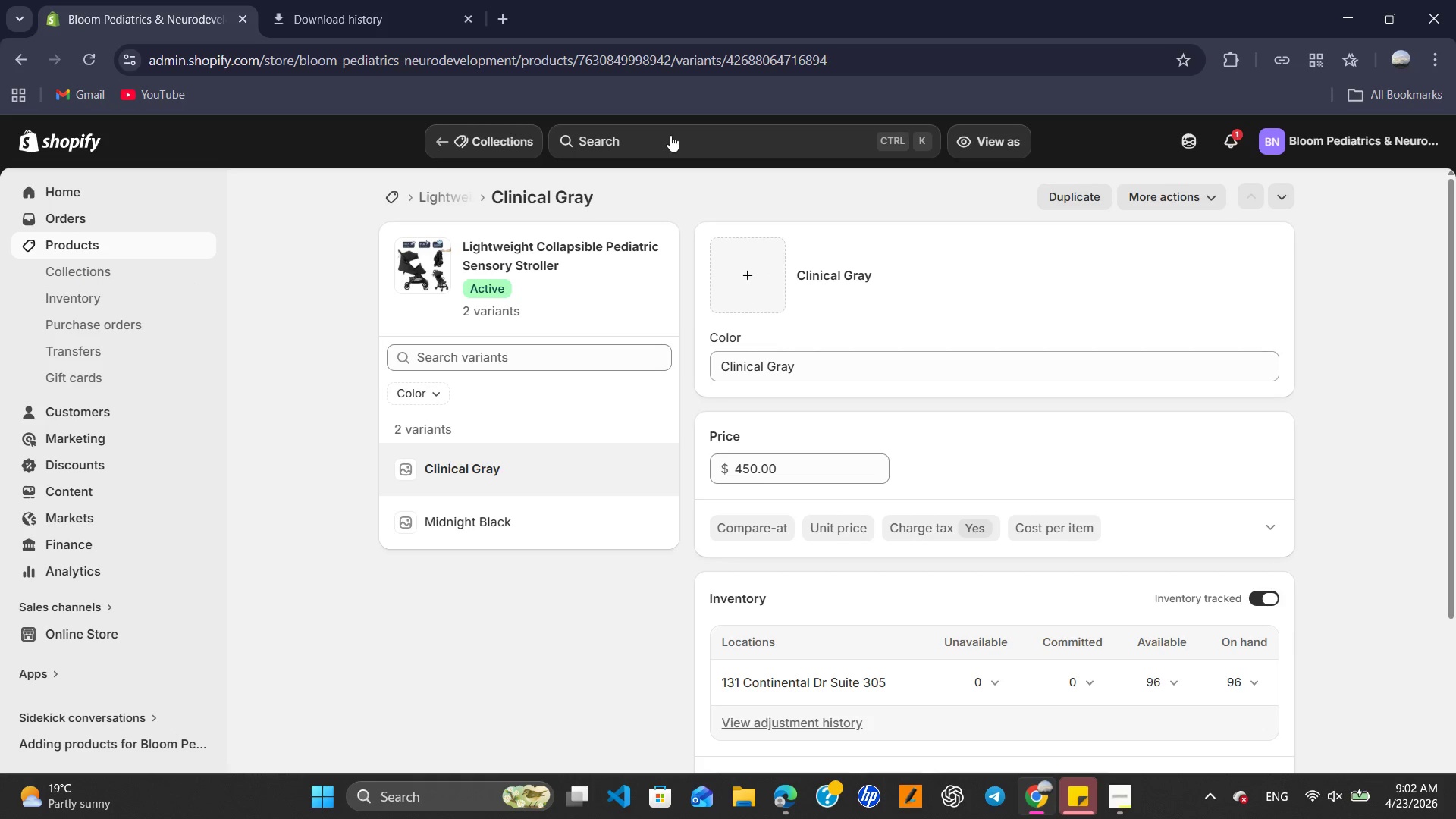 
left_click([661, 139])
 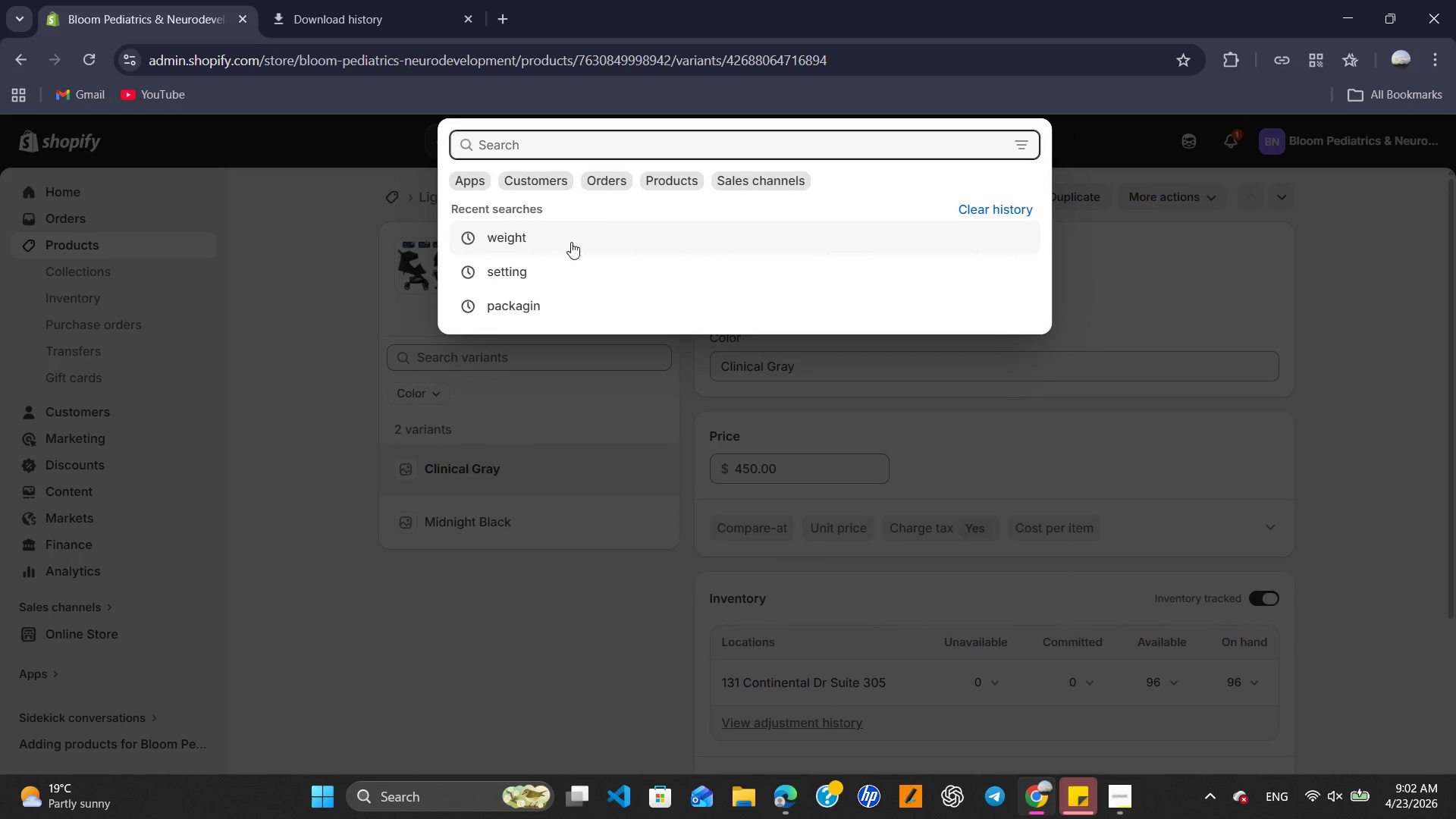 
left_click([560, 257])
 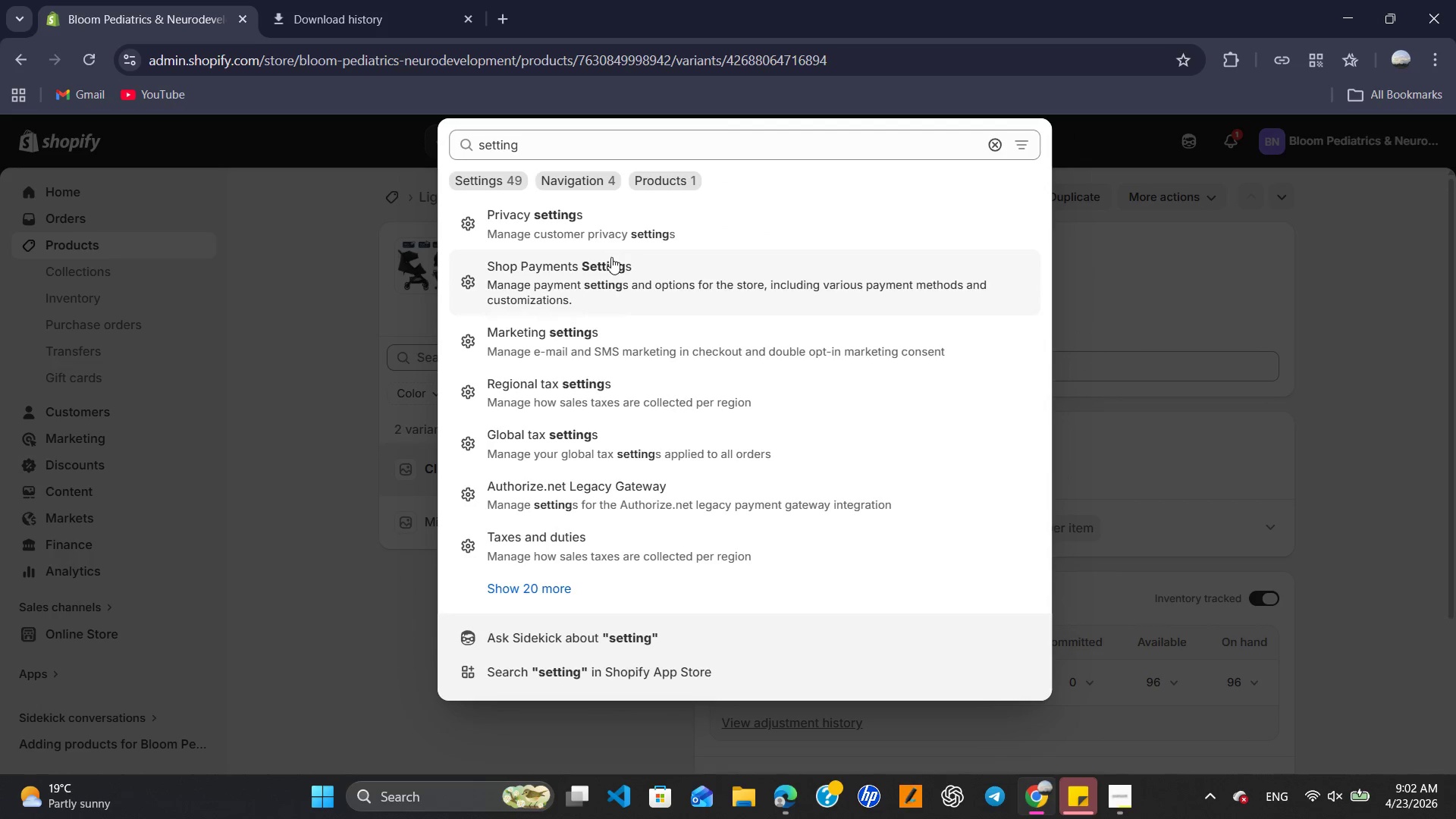 
left_click([611, 268])
 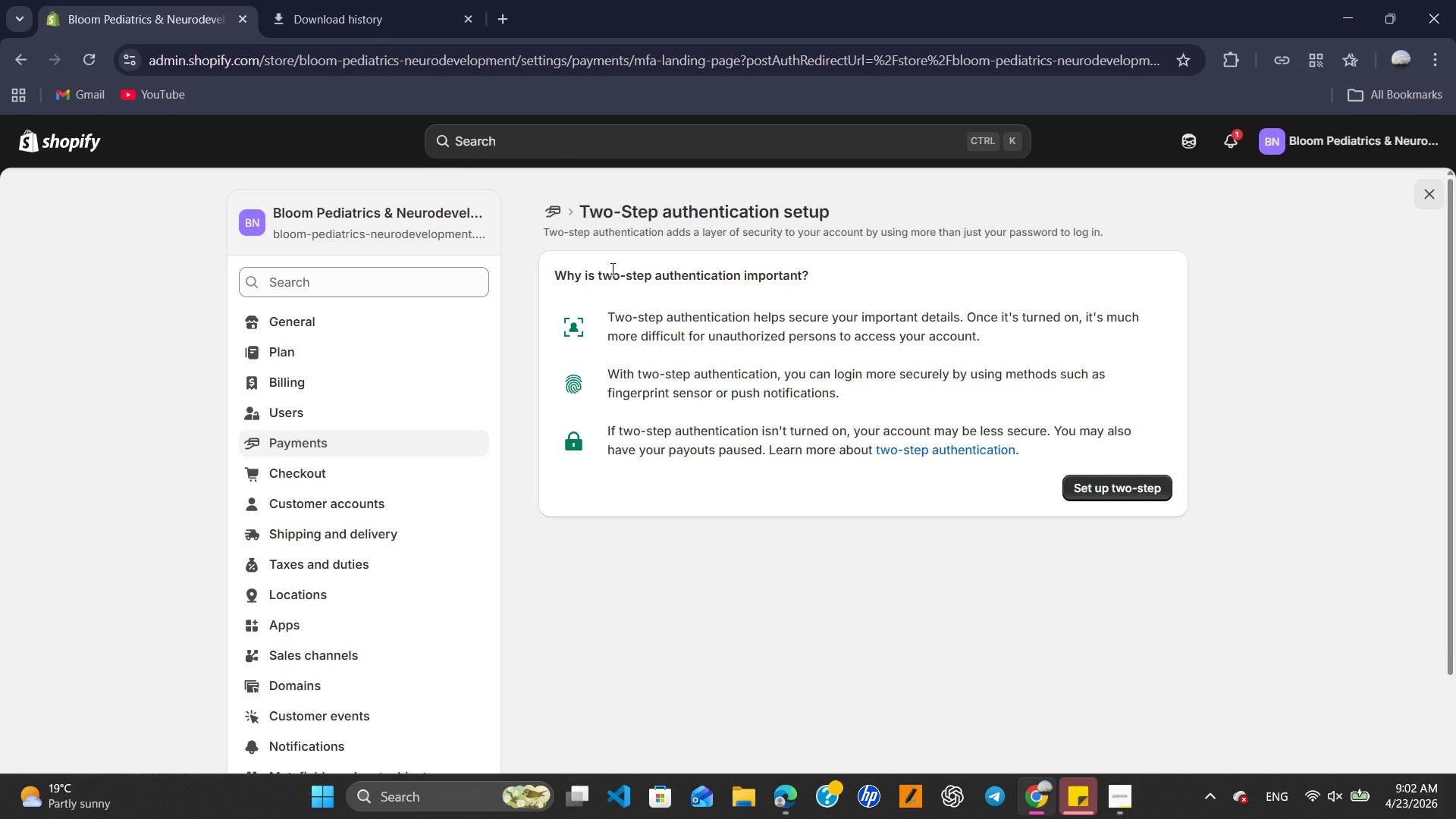 
wait(10.39)
 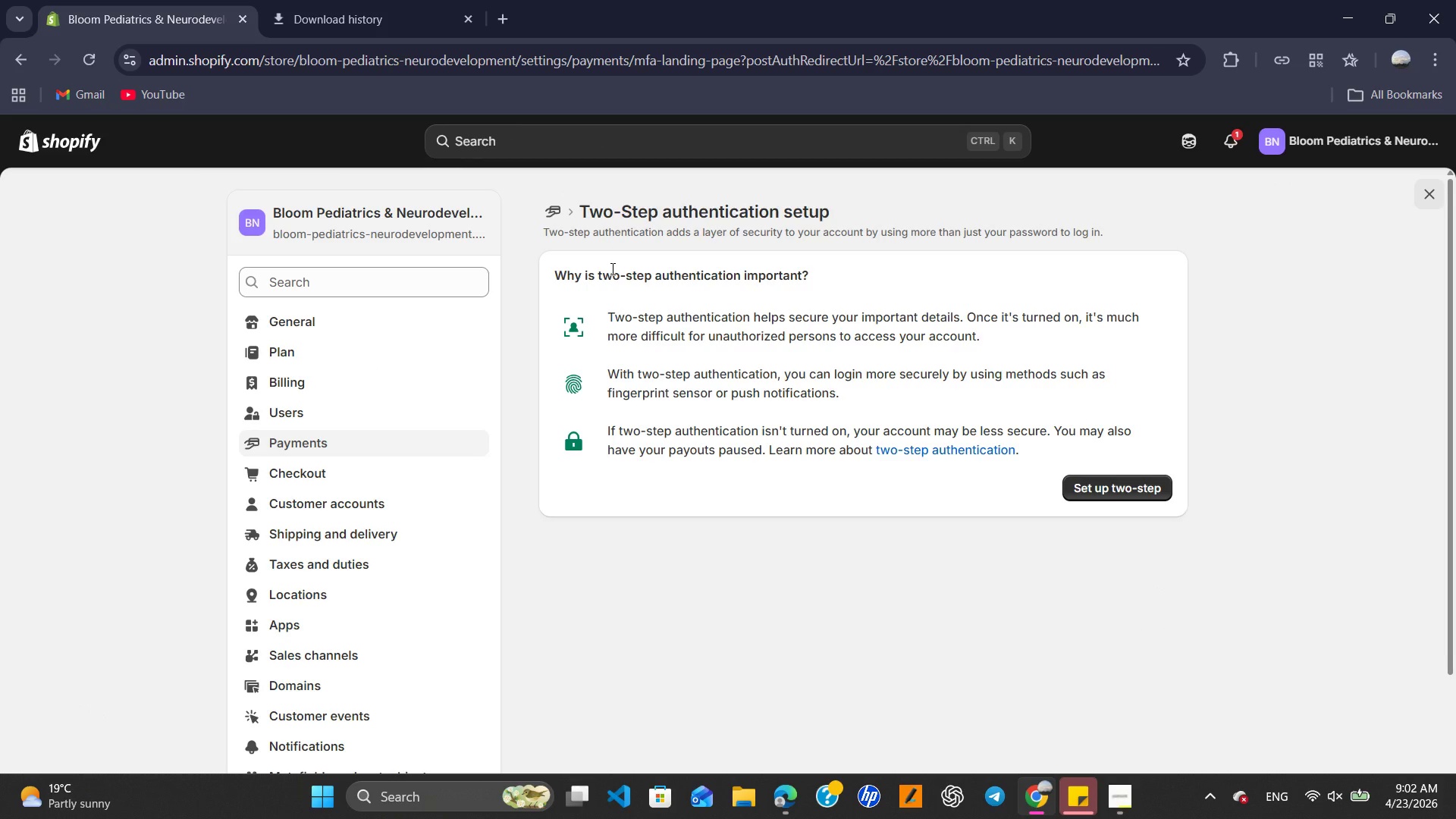 
left_click([336, 537])
 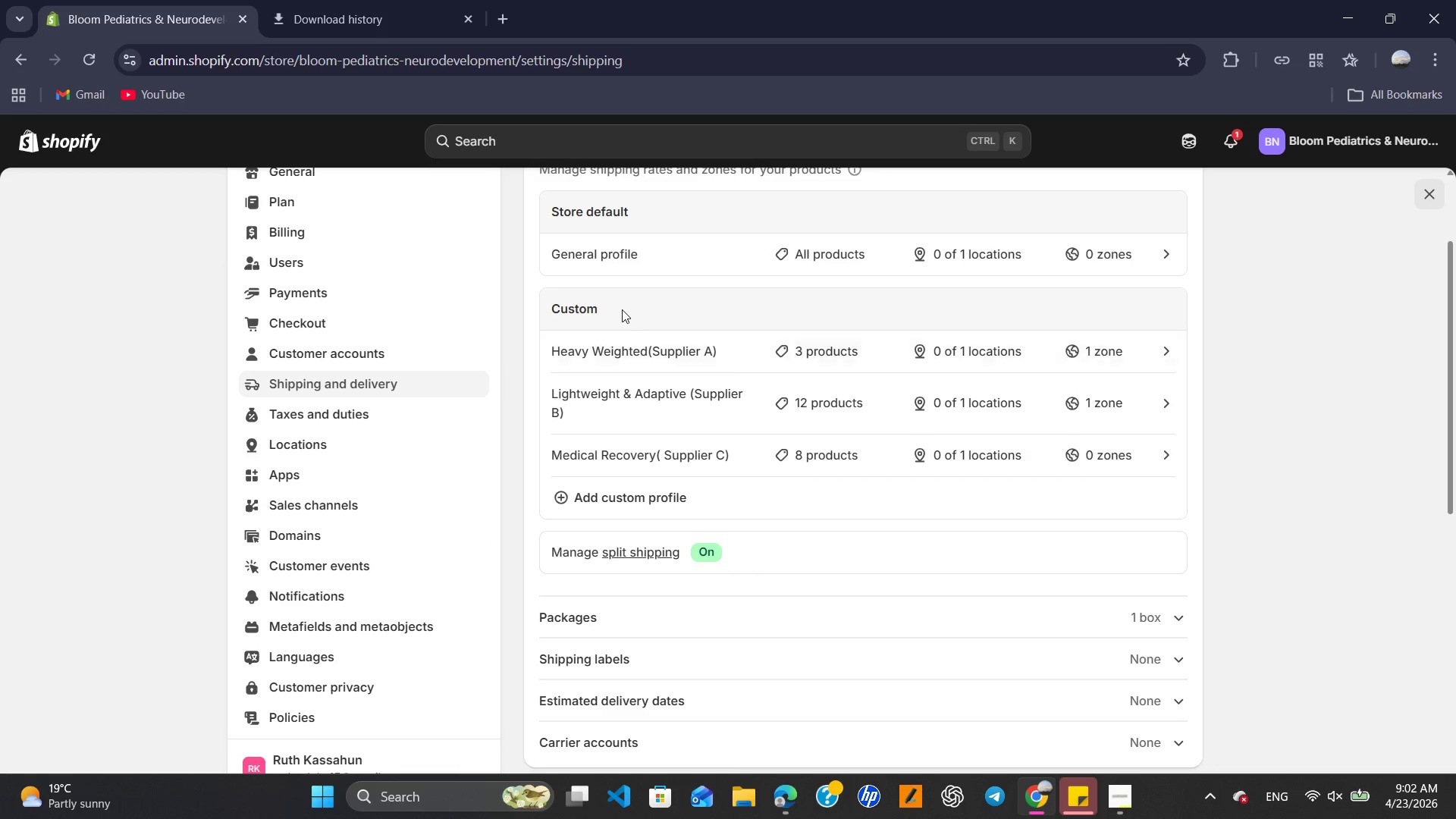 
left_click([623, 347])
 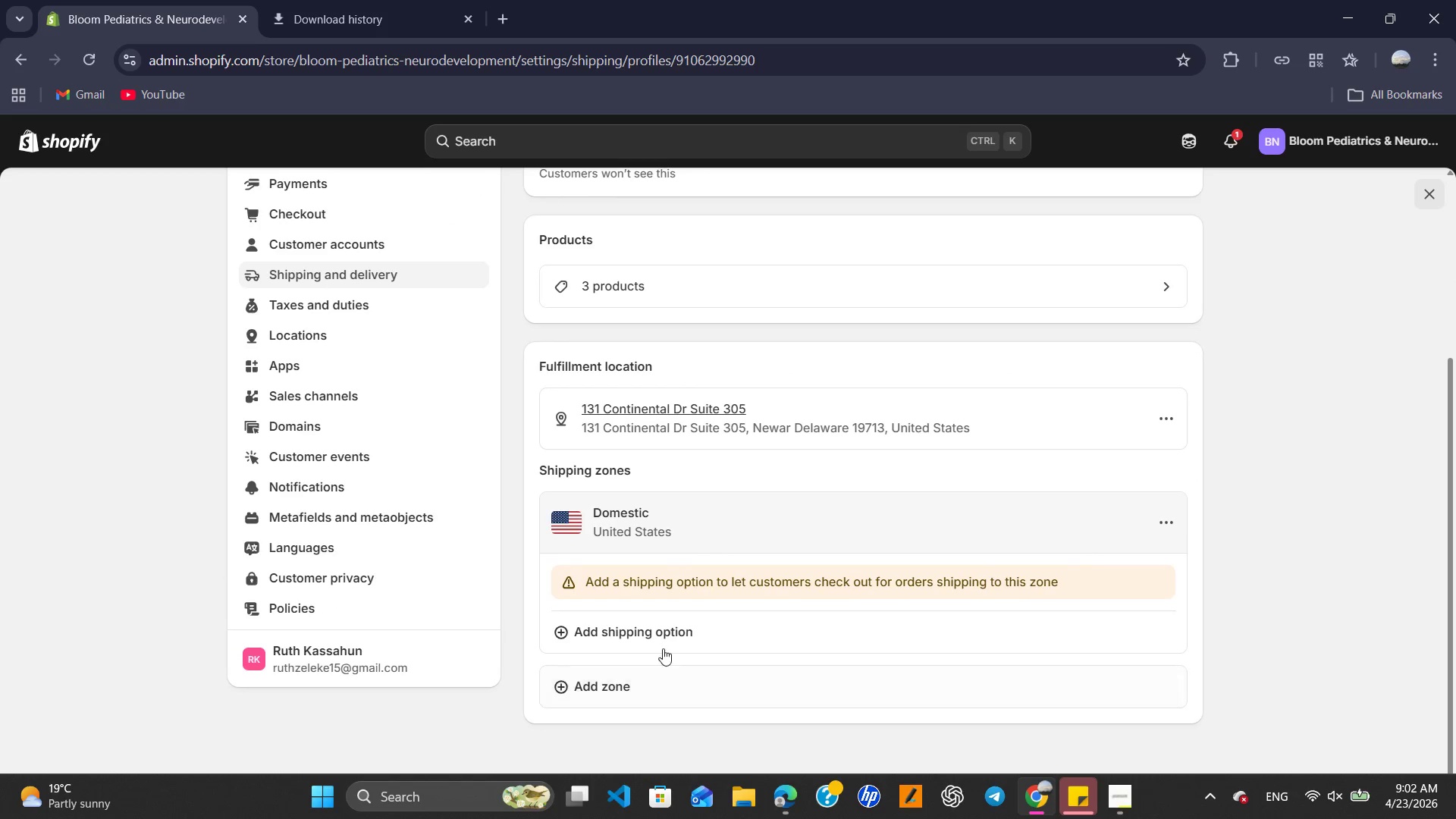 
wait(5.3)
 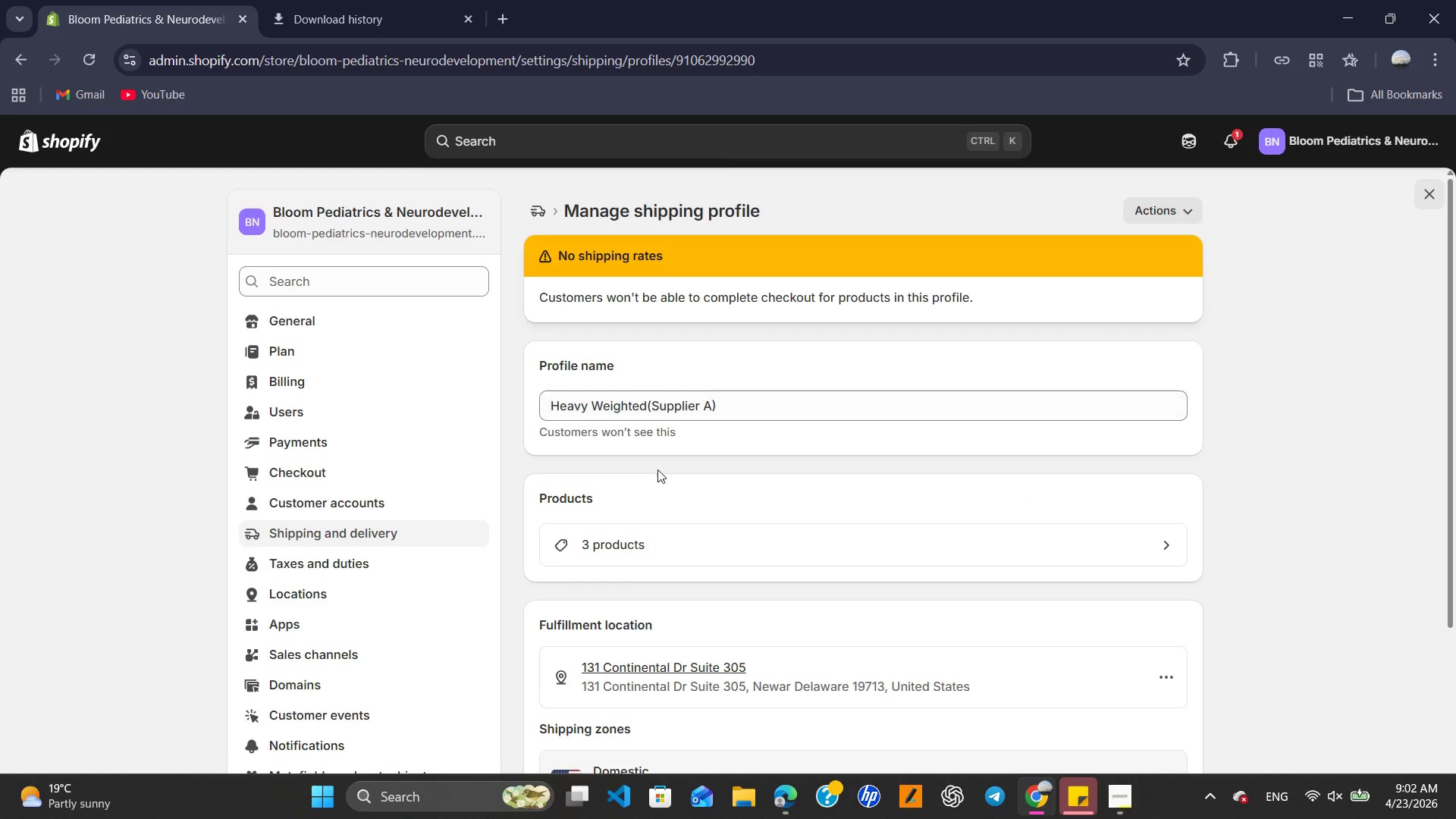 
left_click([660, 642])
 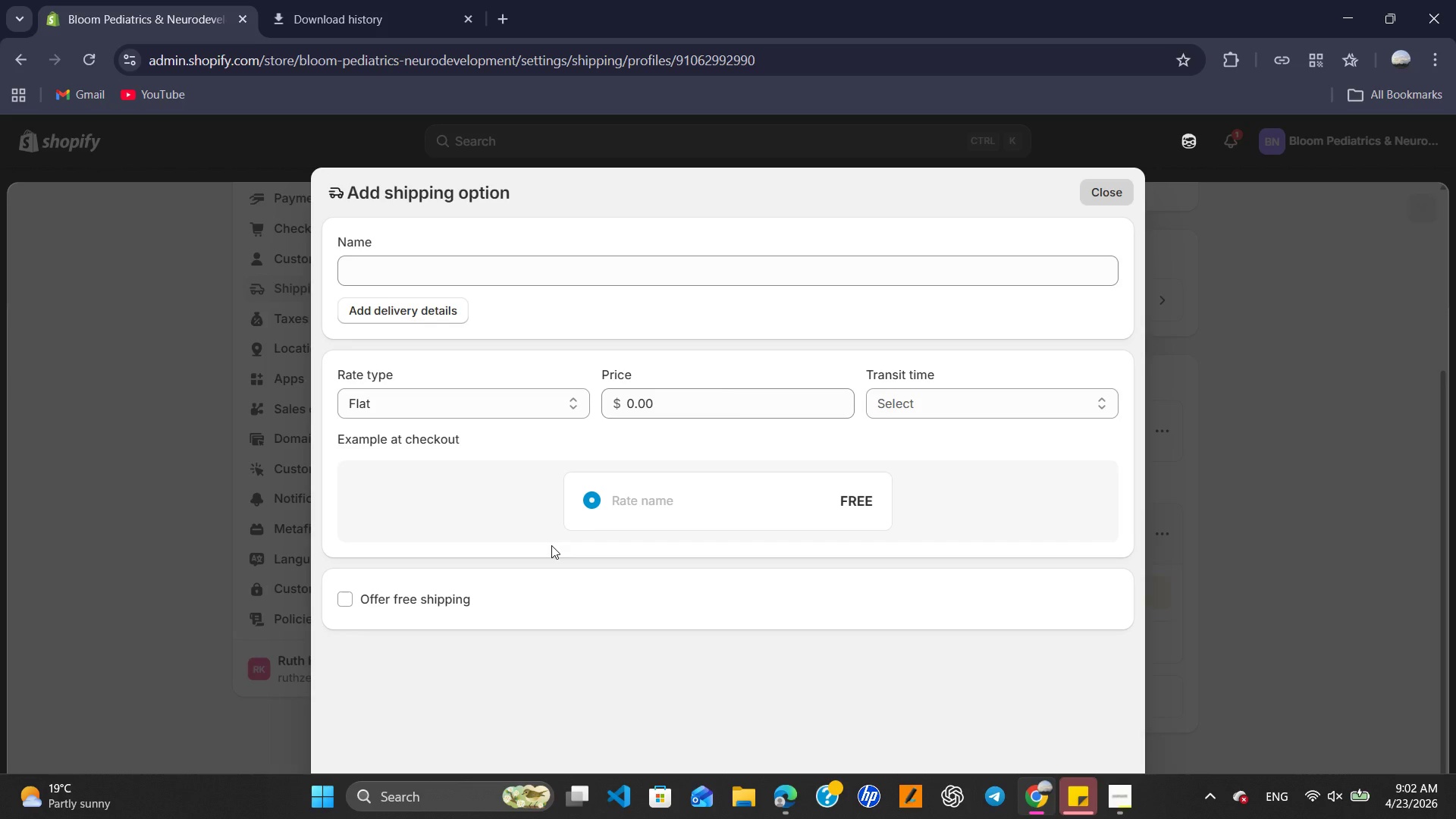 
wait(8.36)
 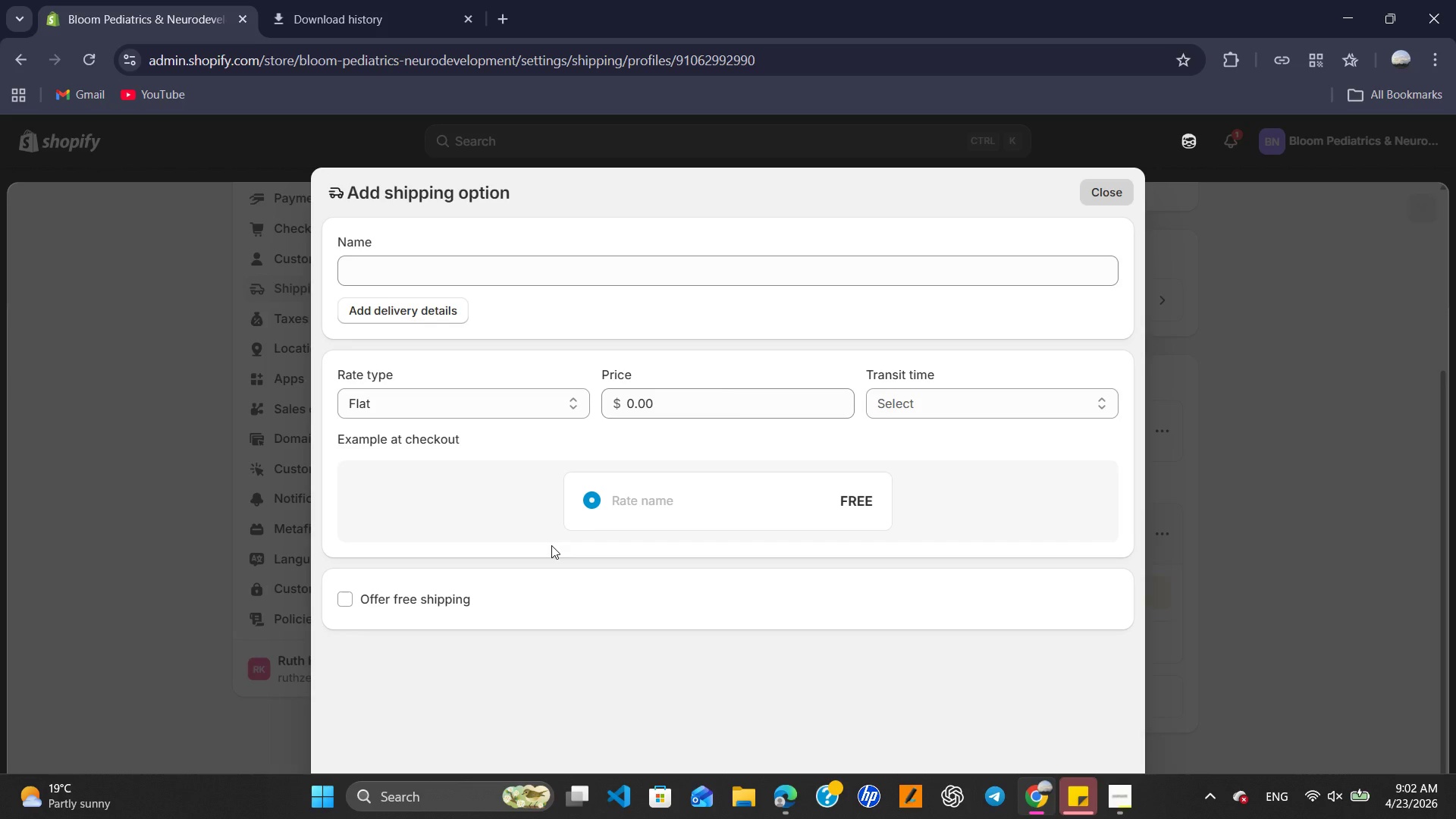 
left_click([672, 258])
 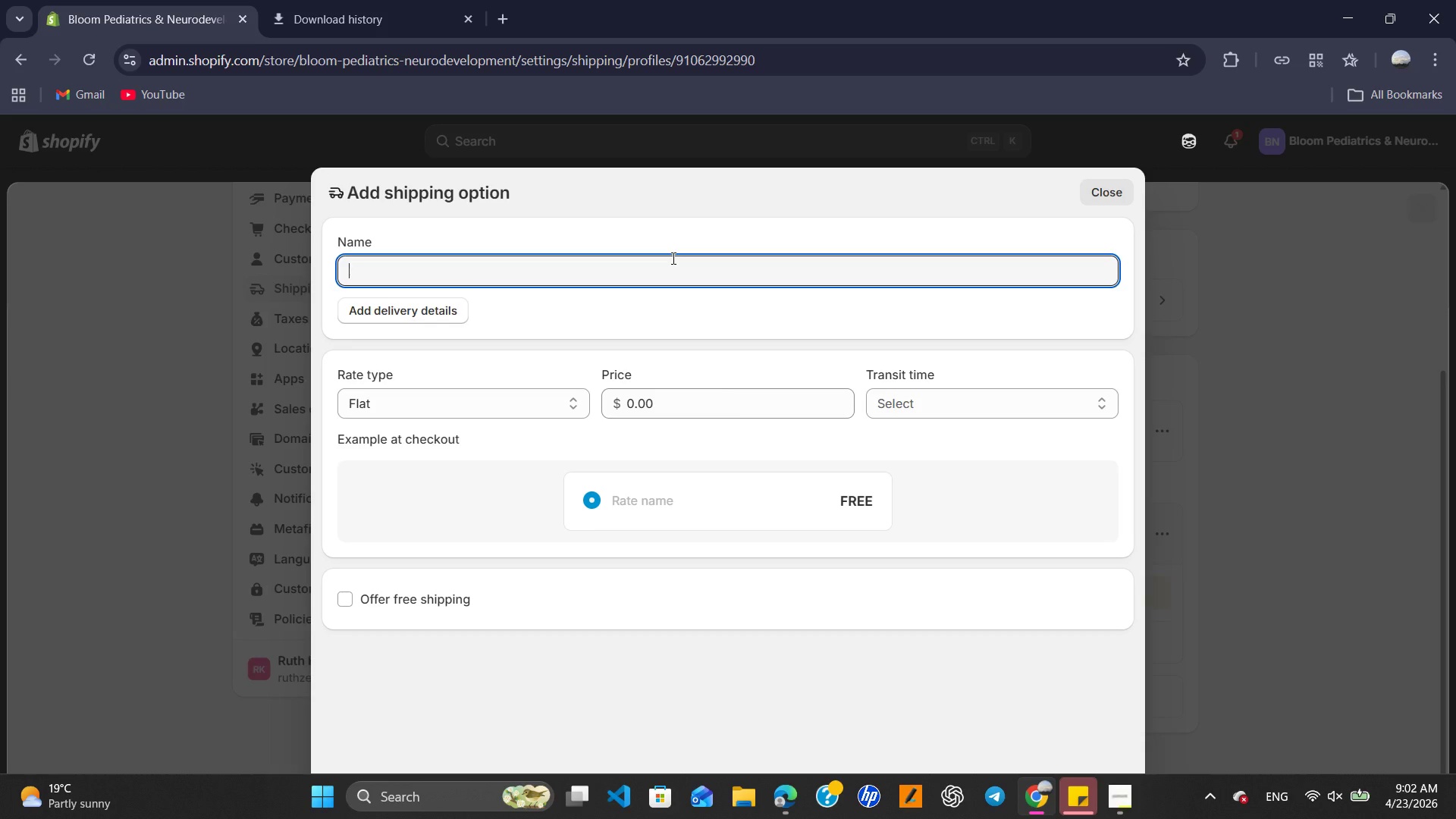 
type(Standard Ground)
 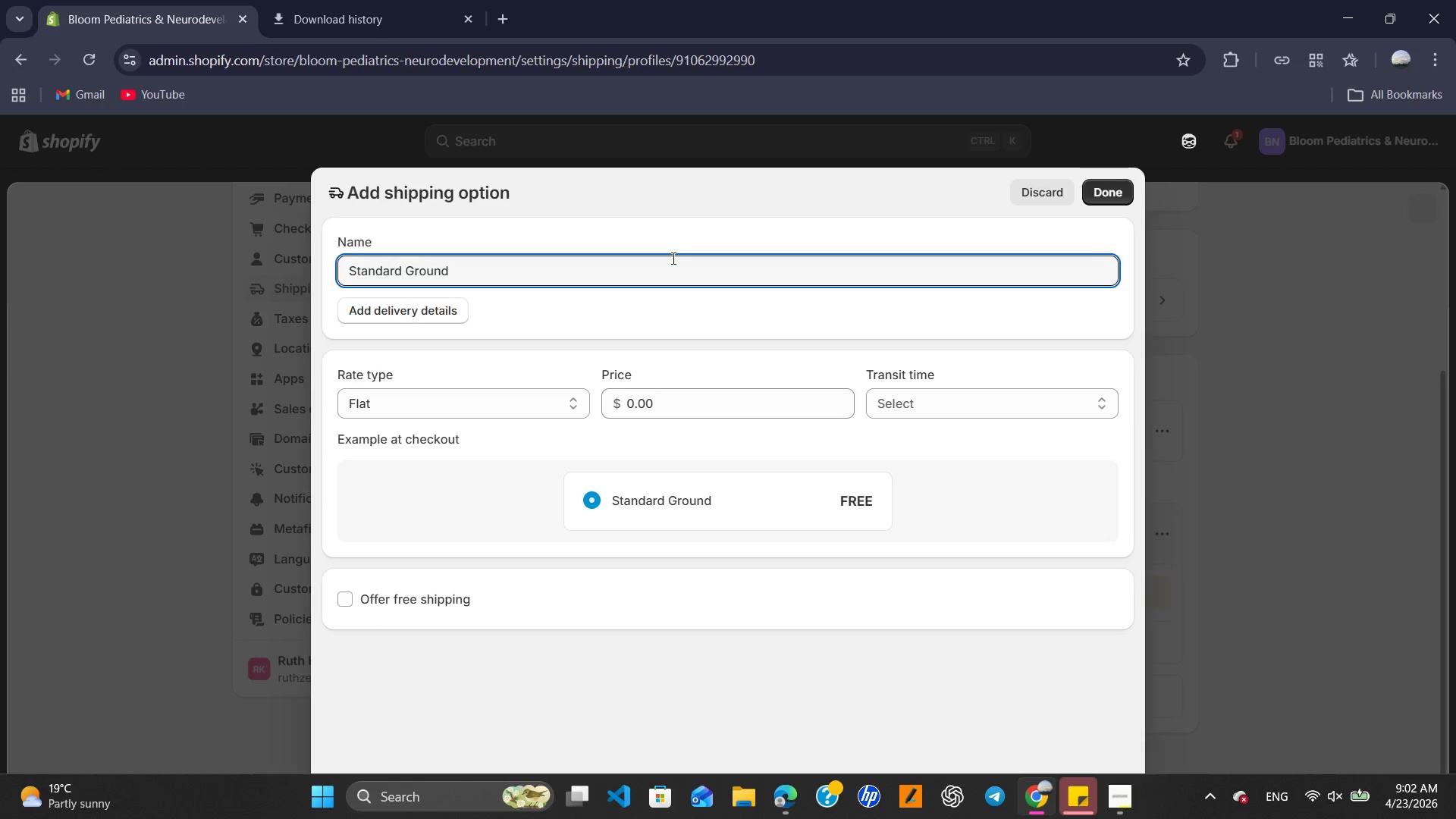 
type( (therapeutic )
 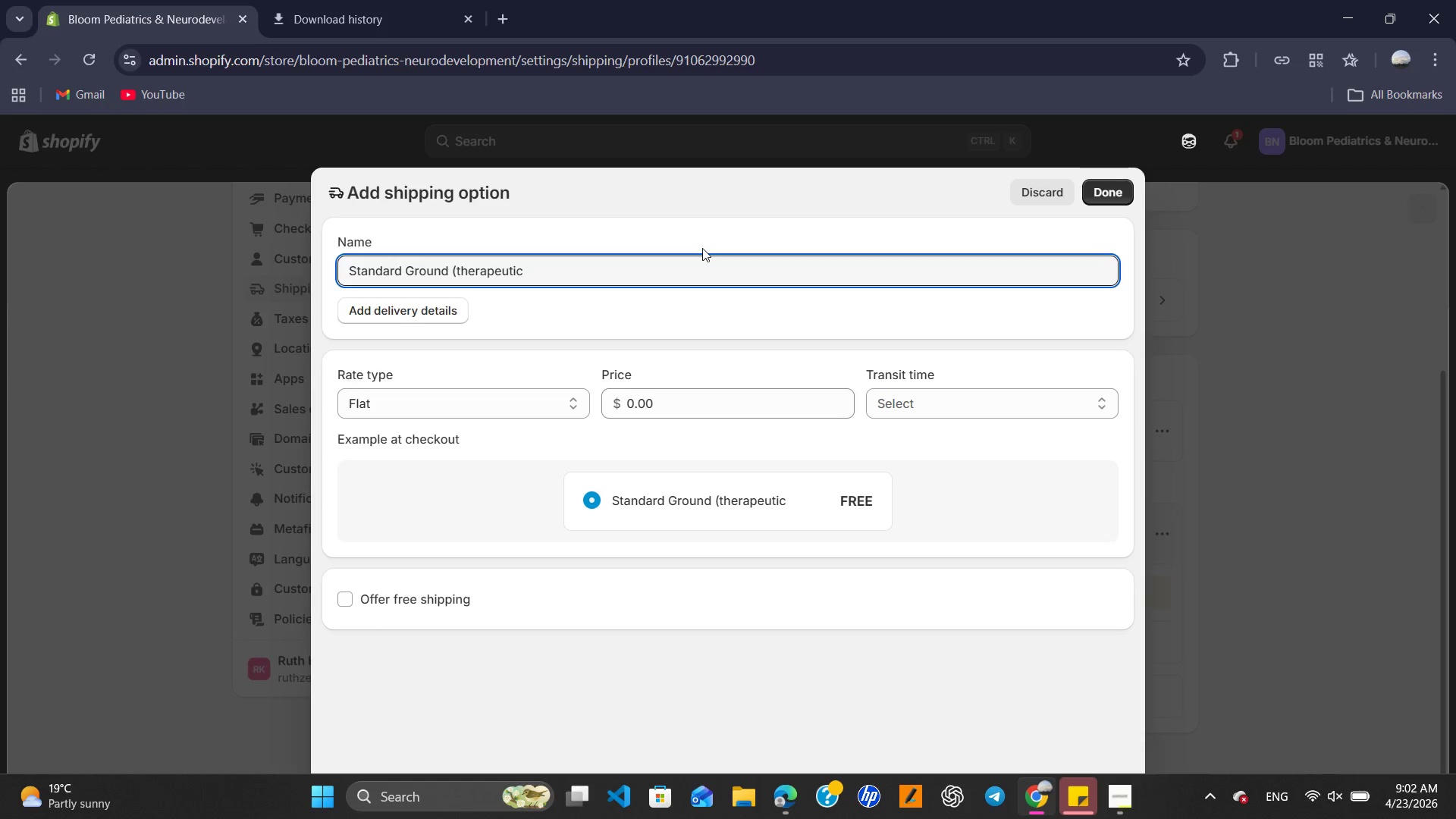 
wait(5.66)
 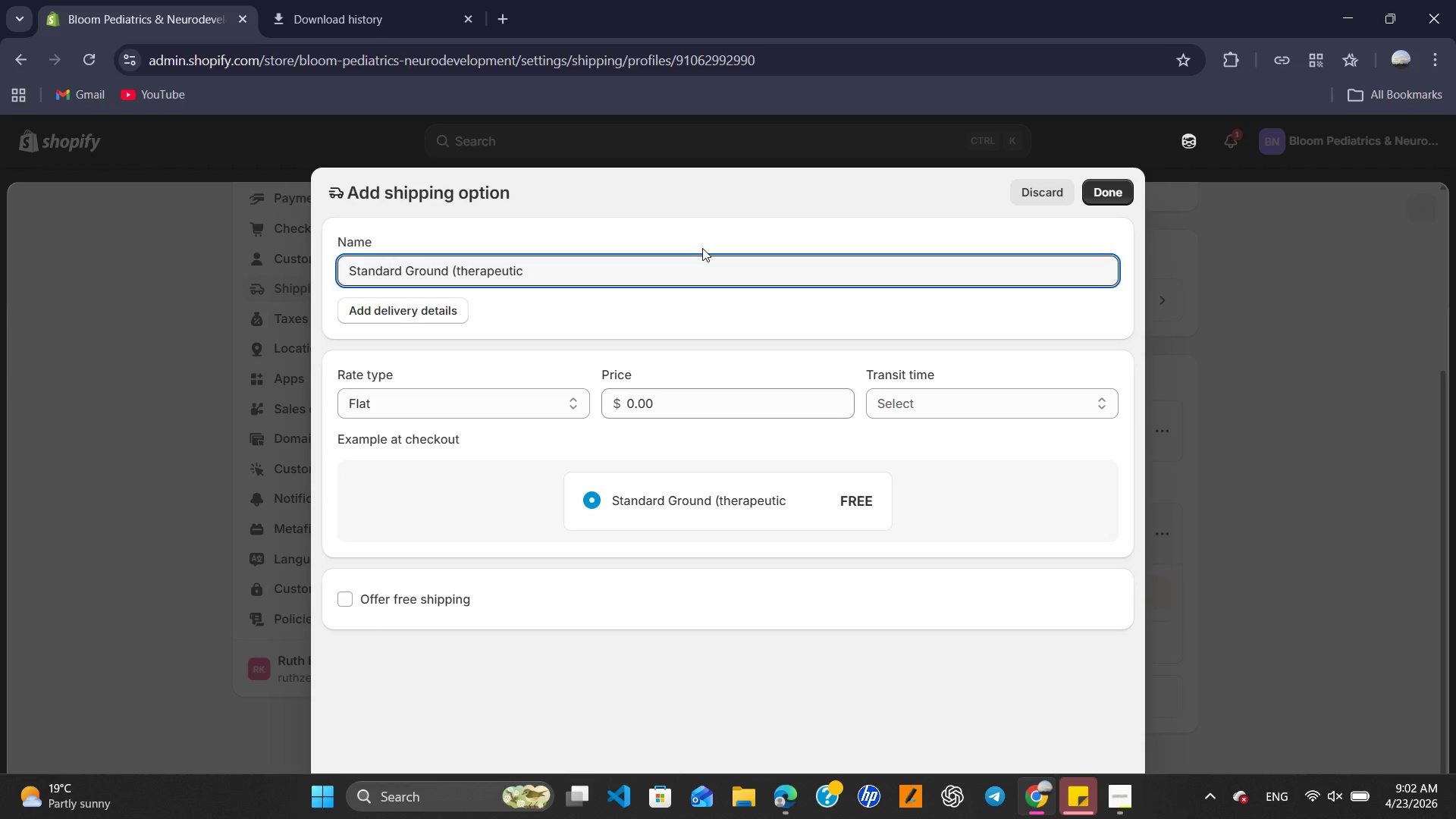 
key(Backspace)
 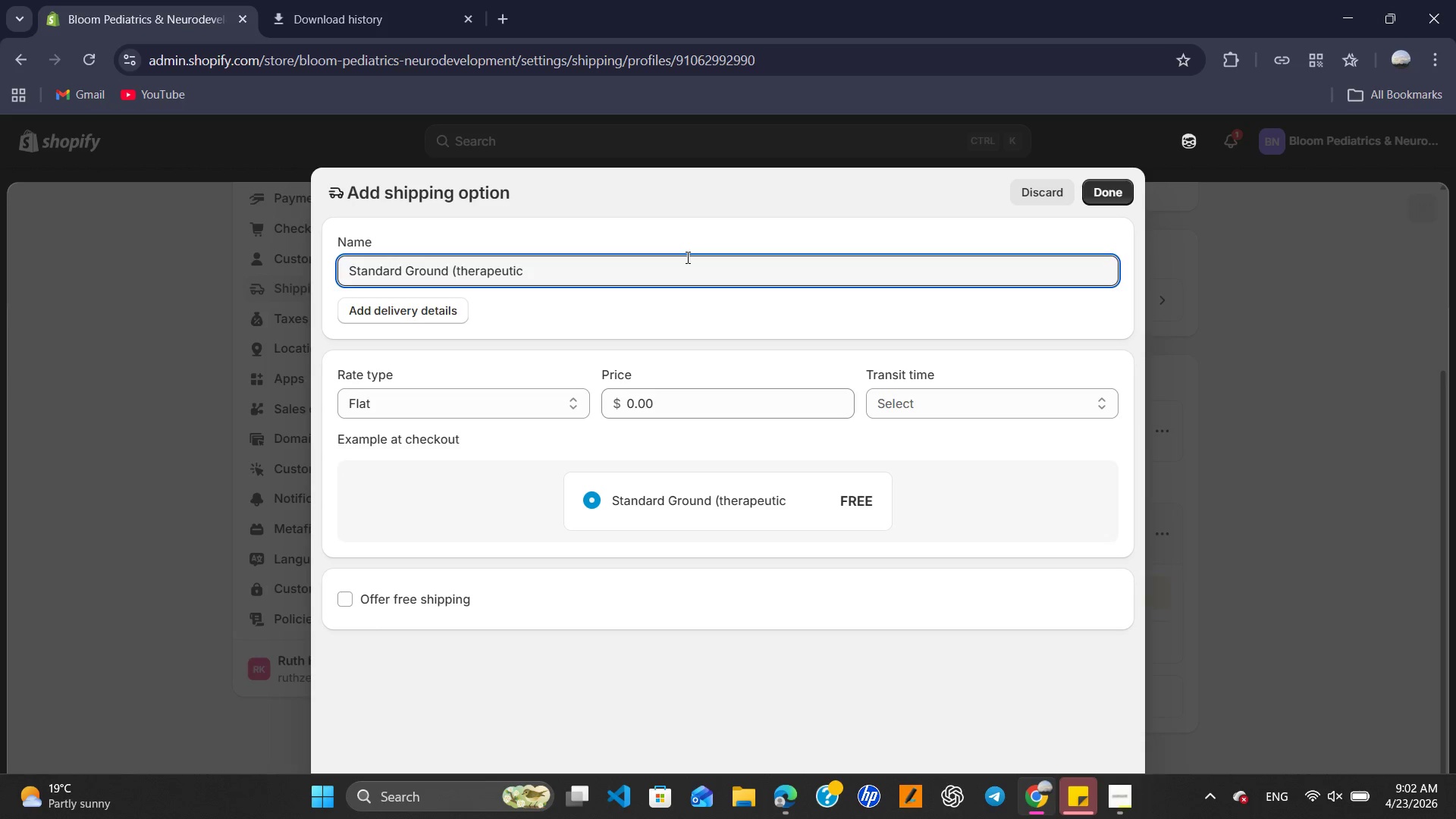 
key(Shift+0)
 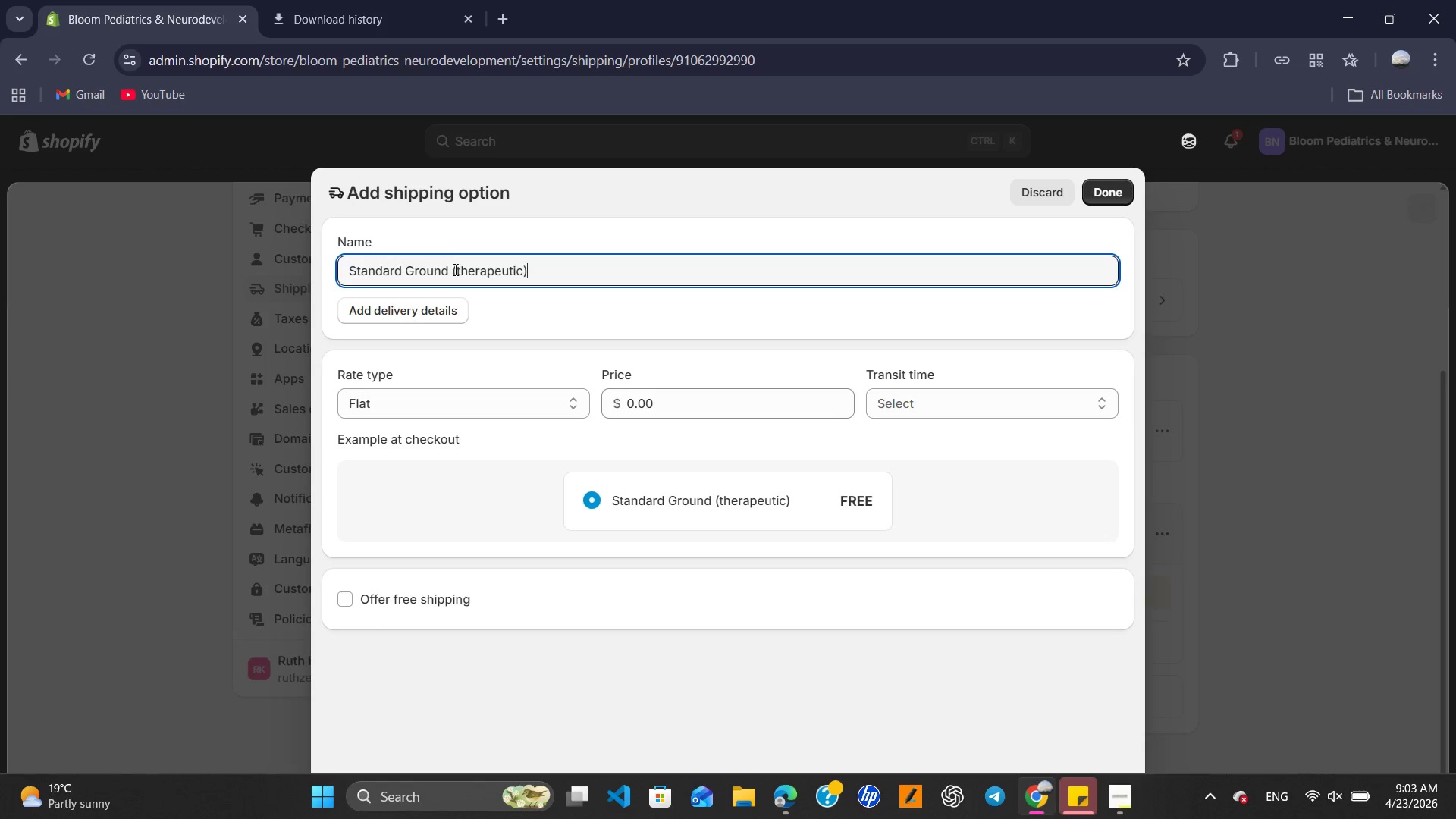 
left_click([463, 272])
 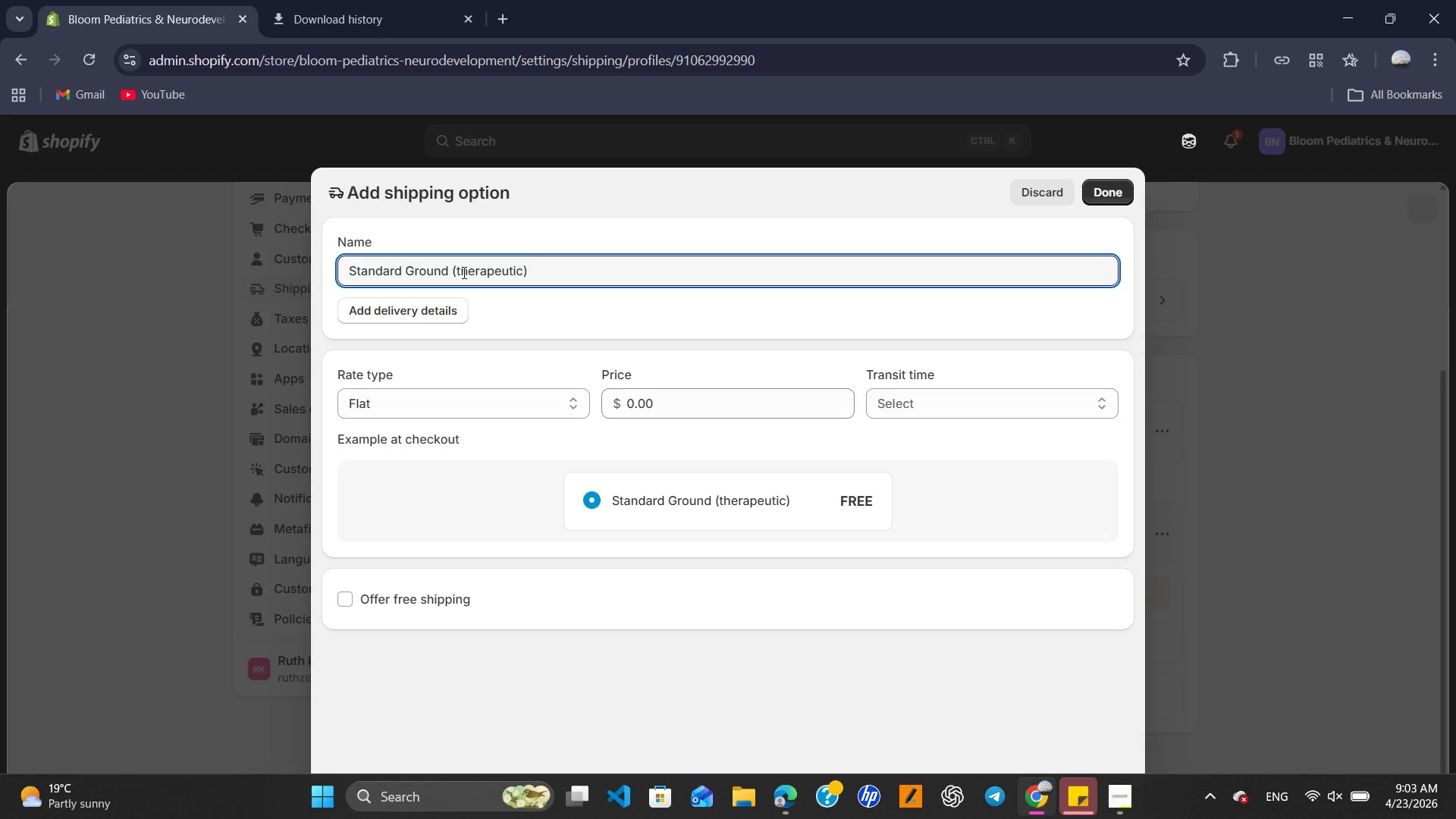 
key(Backspace)
 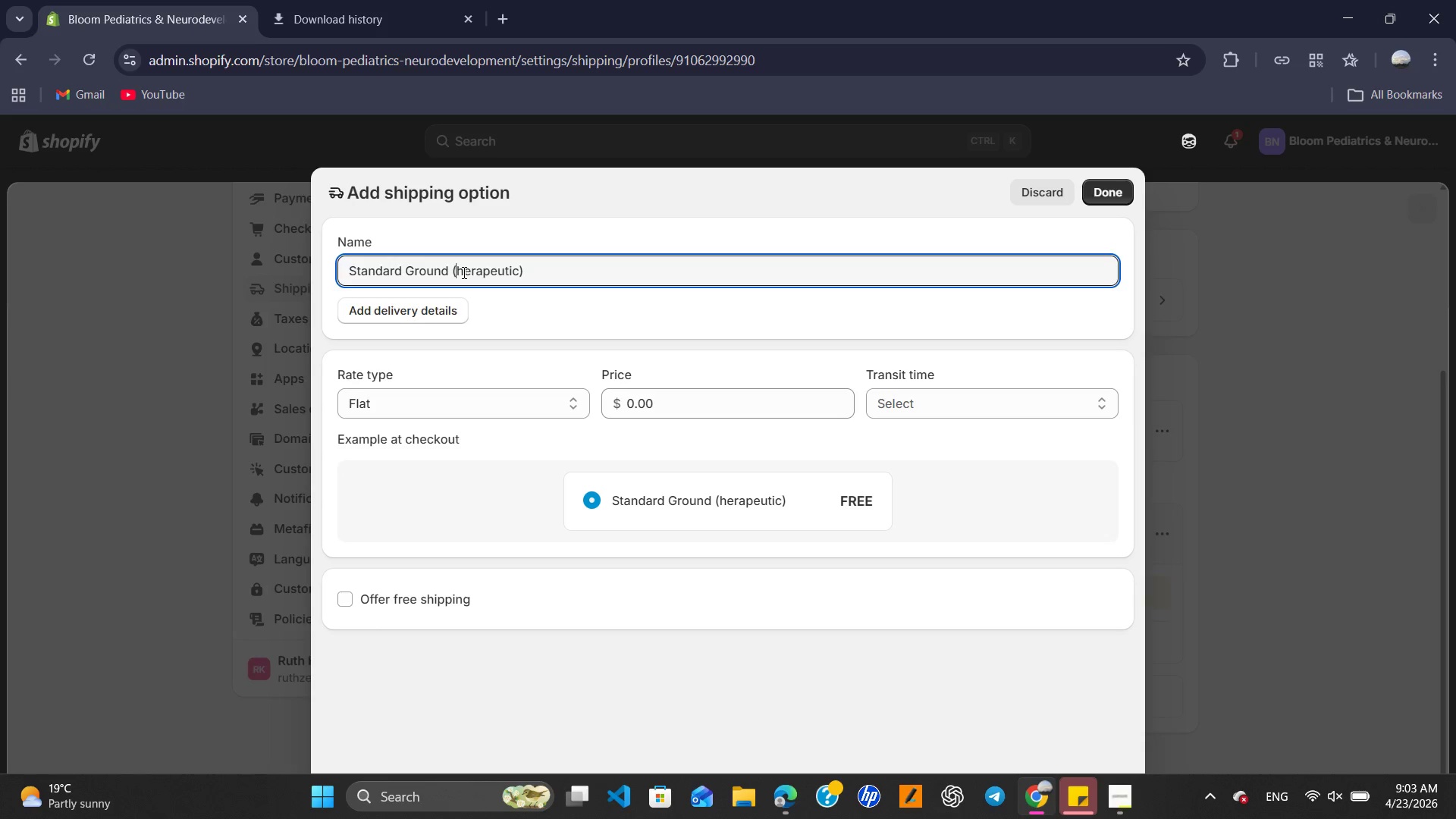 
key(Shift+ShiftRight)
 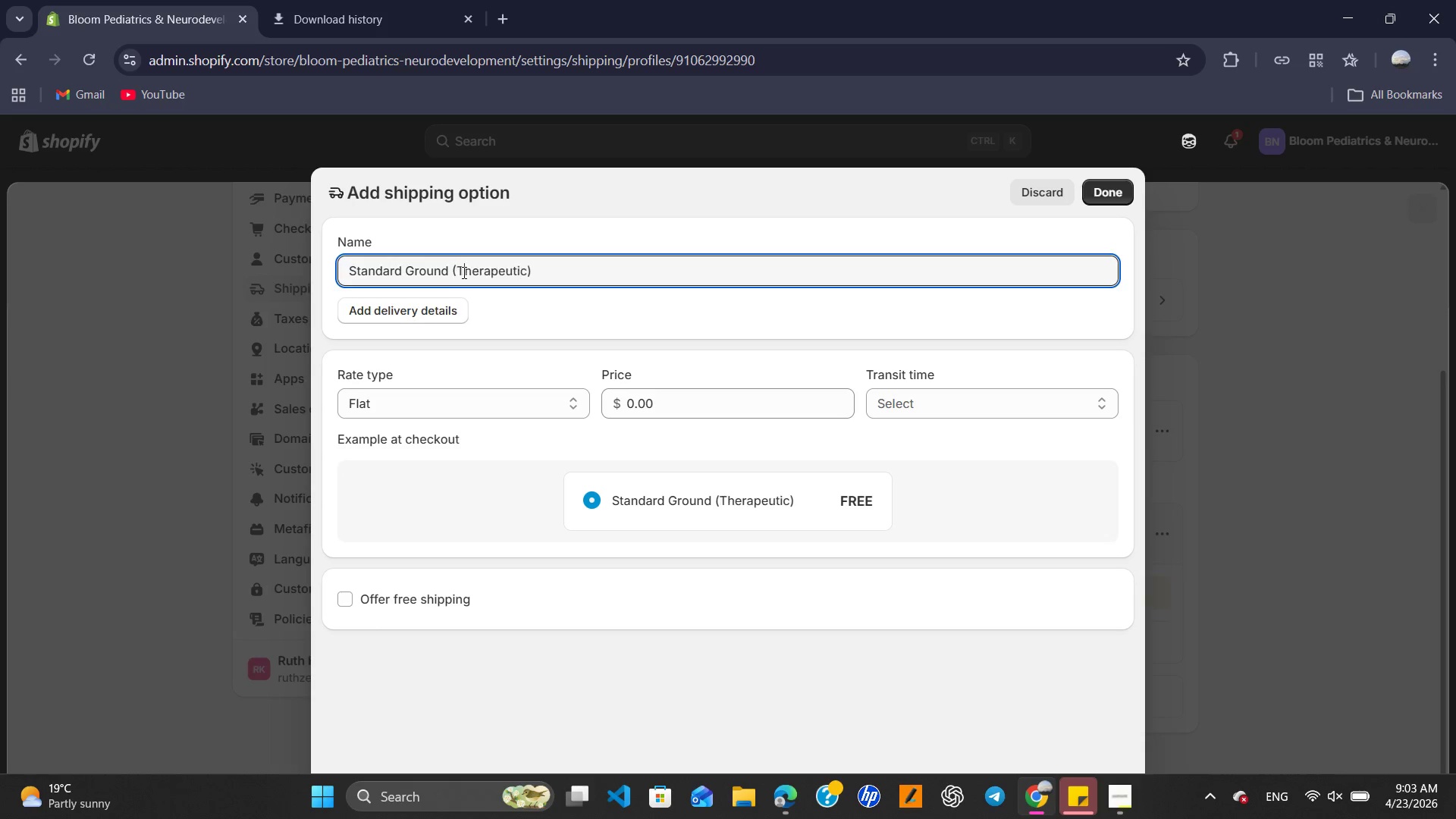 
key(Shift+T)
 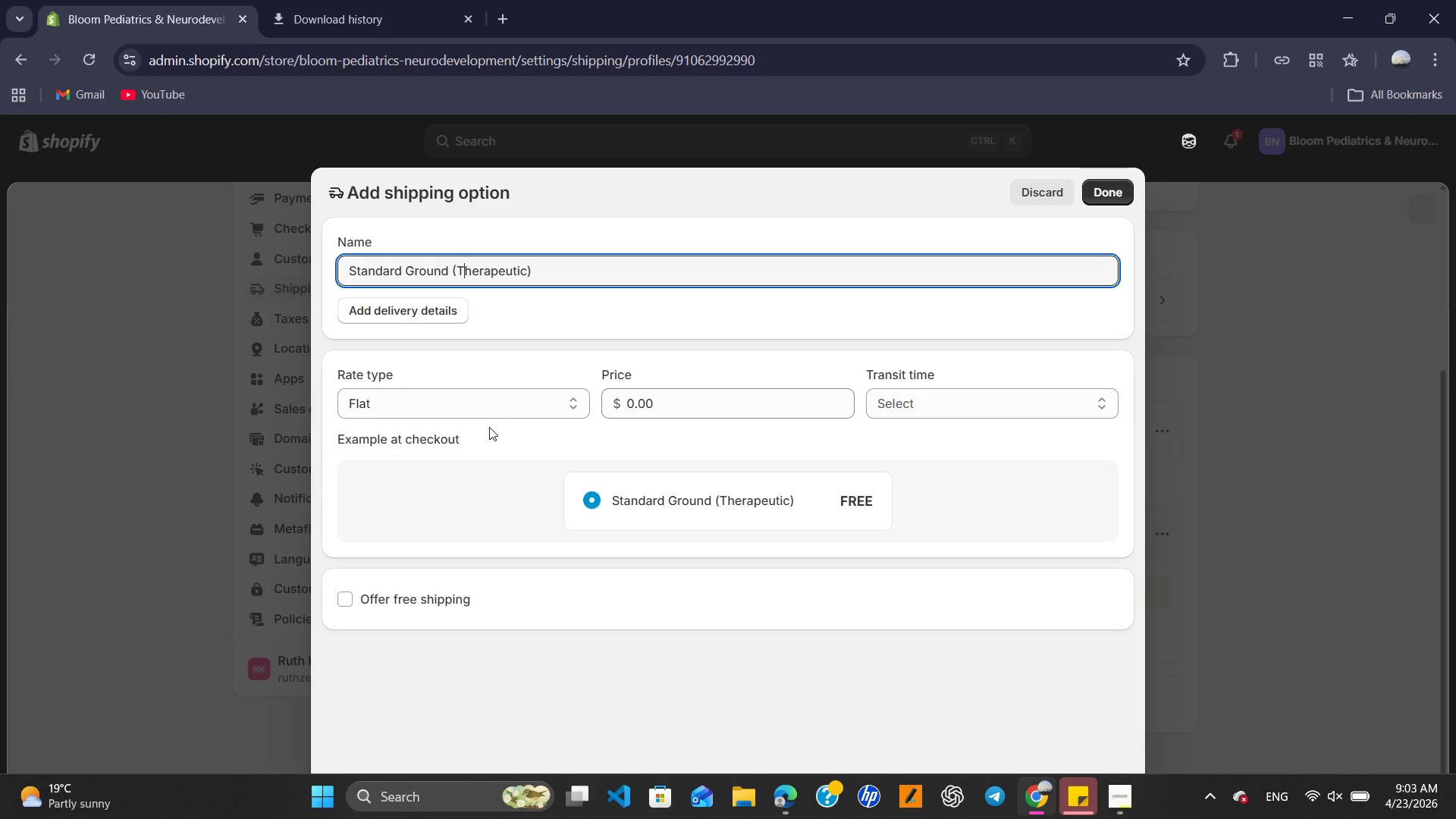 
left_click([500, 405])
 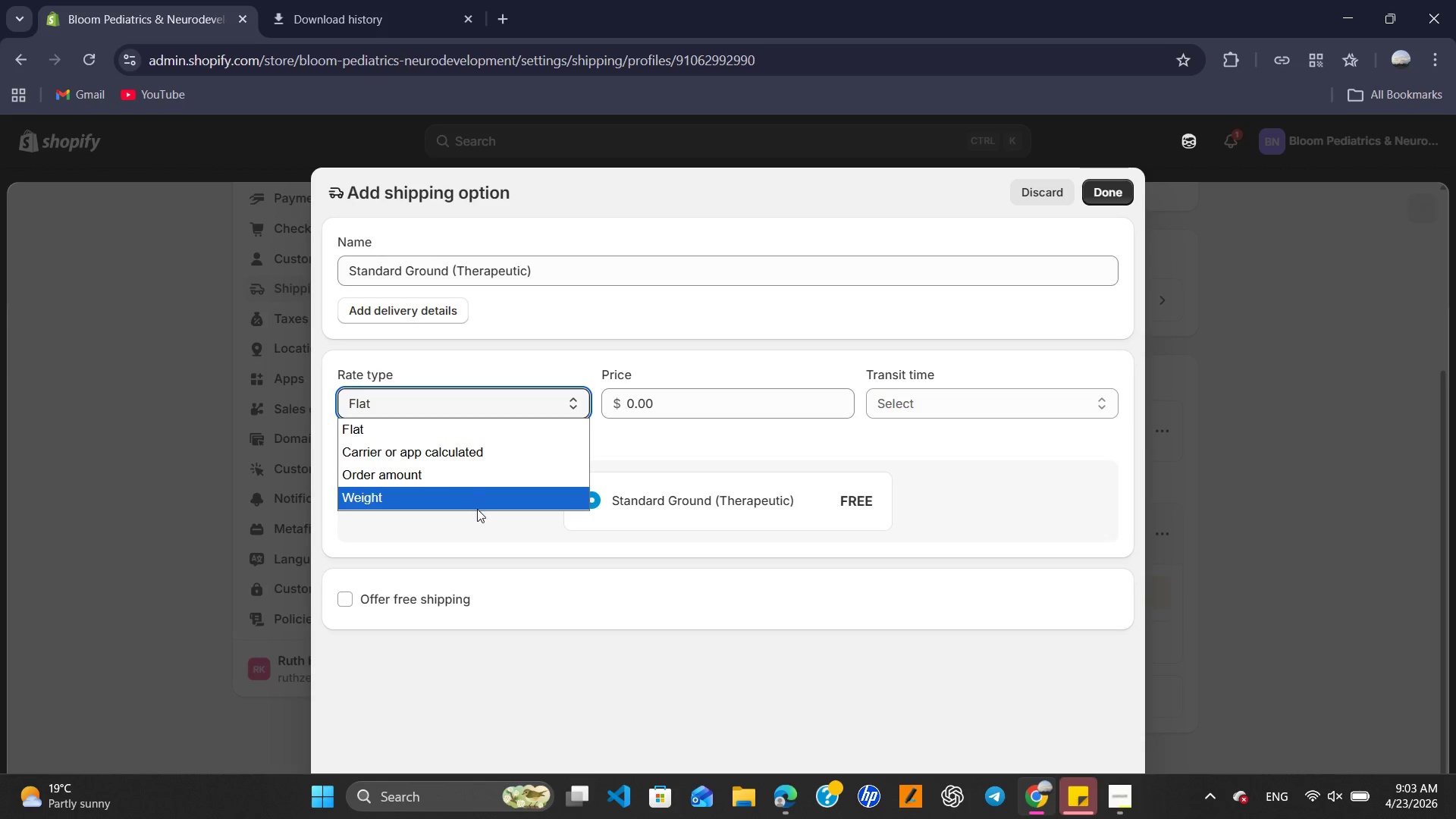 
left_click([477, 509])
 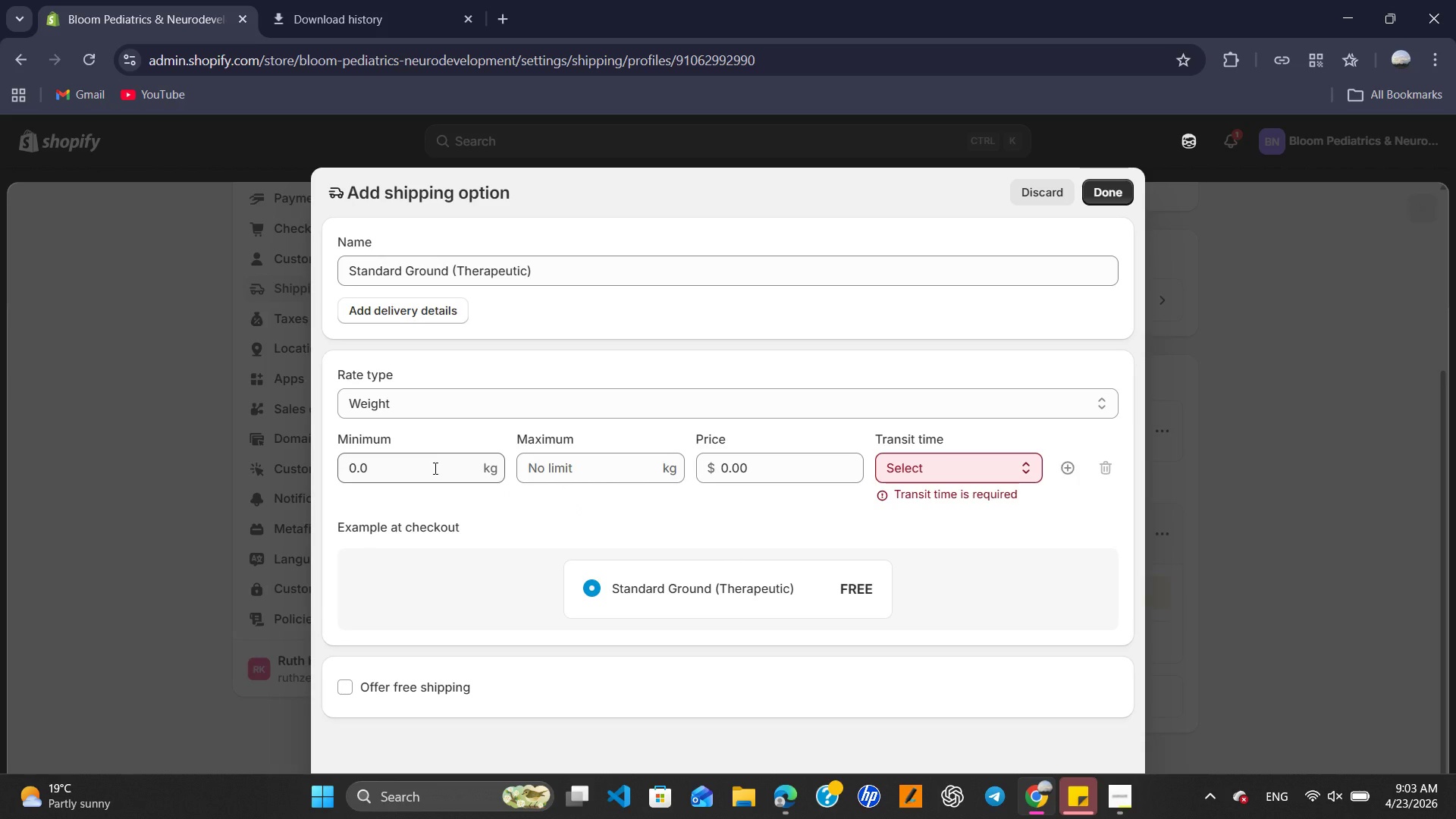 
left_click([434, 468])
 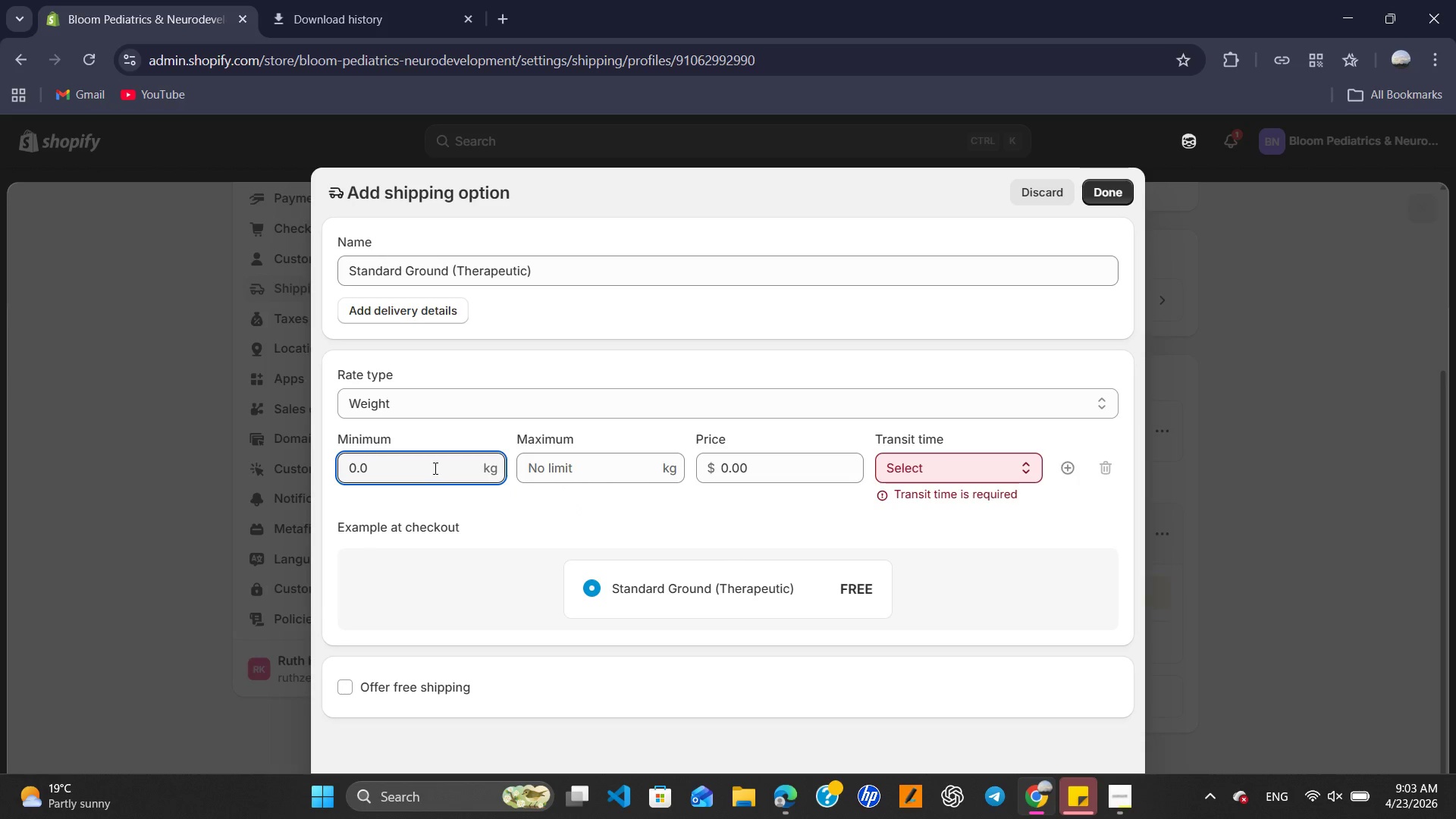 
wait(5.42)
 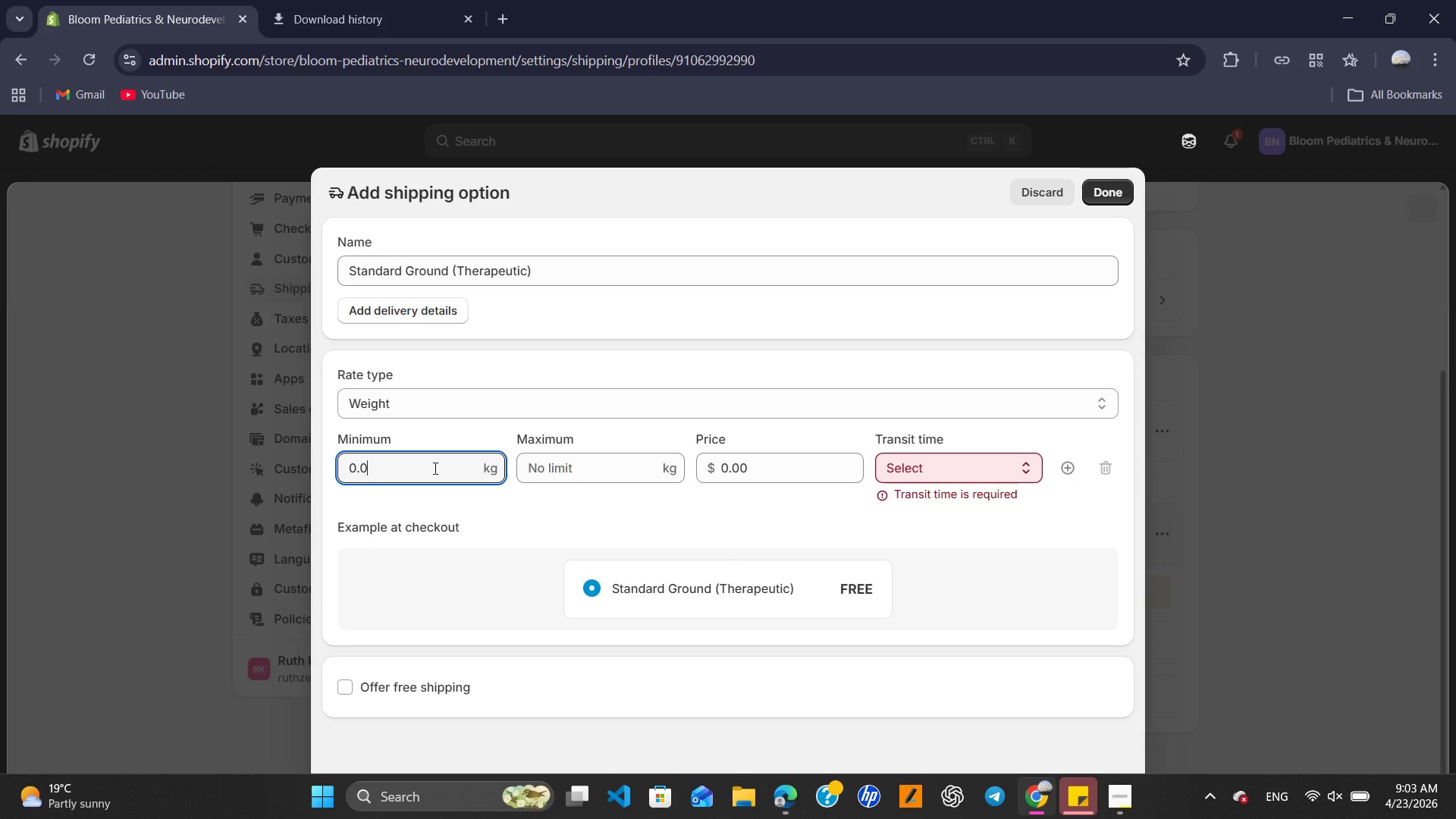 
key(Numpad0)
 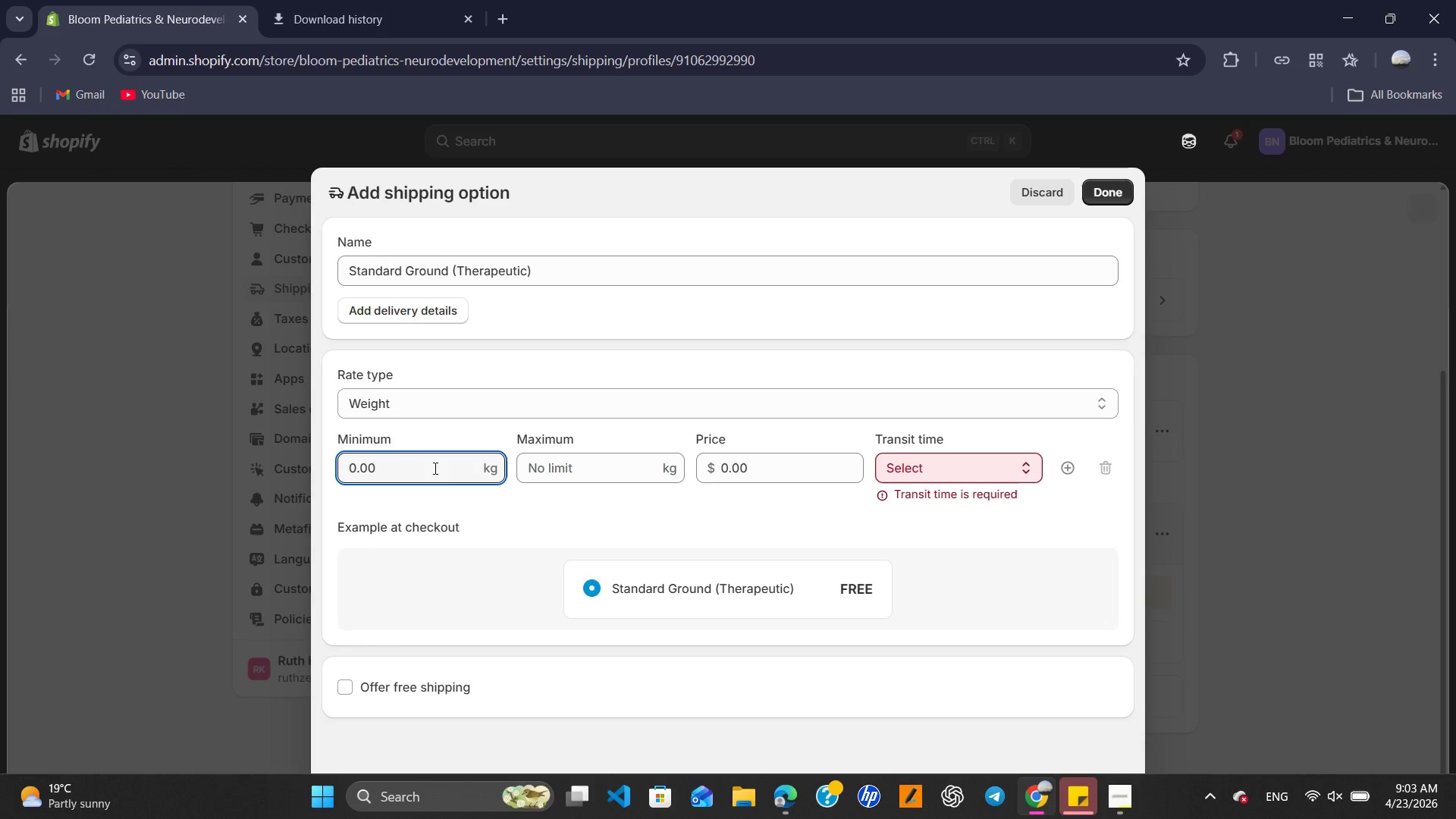 
key(Backspace)
 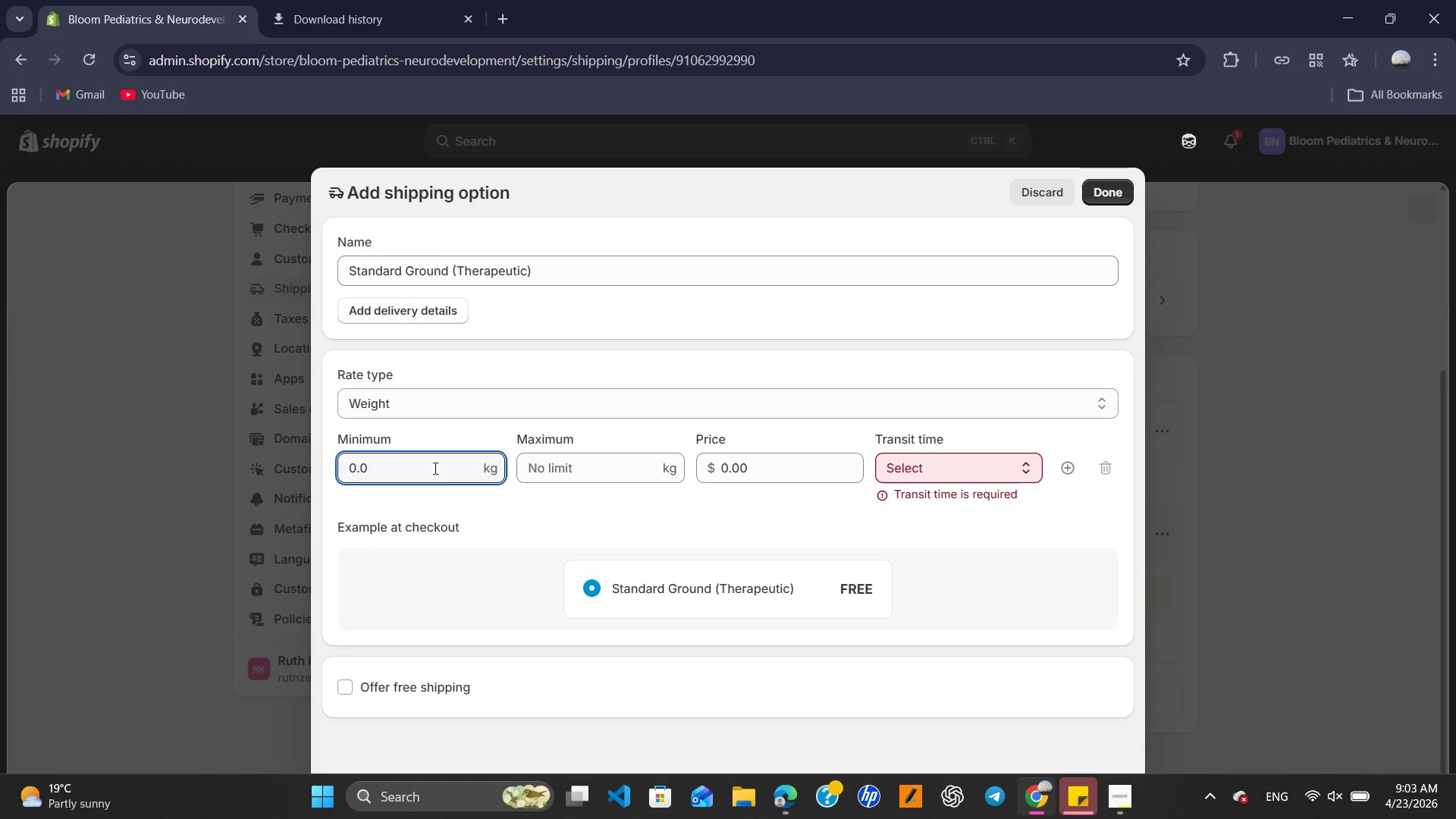 
wait(9.11)
 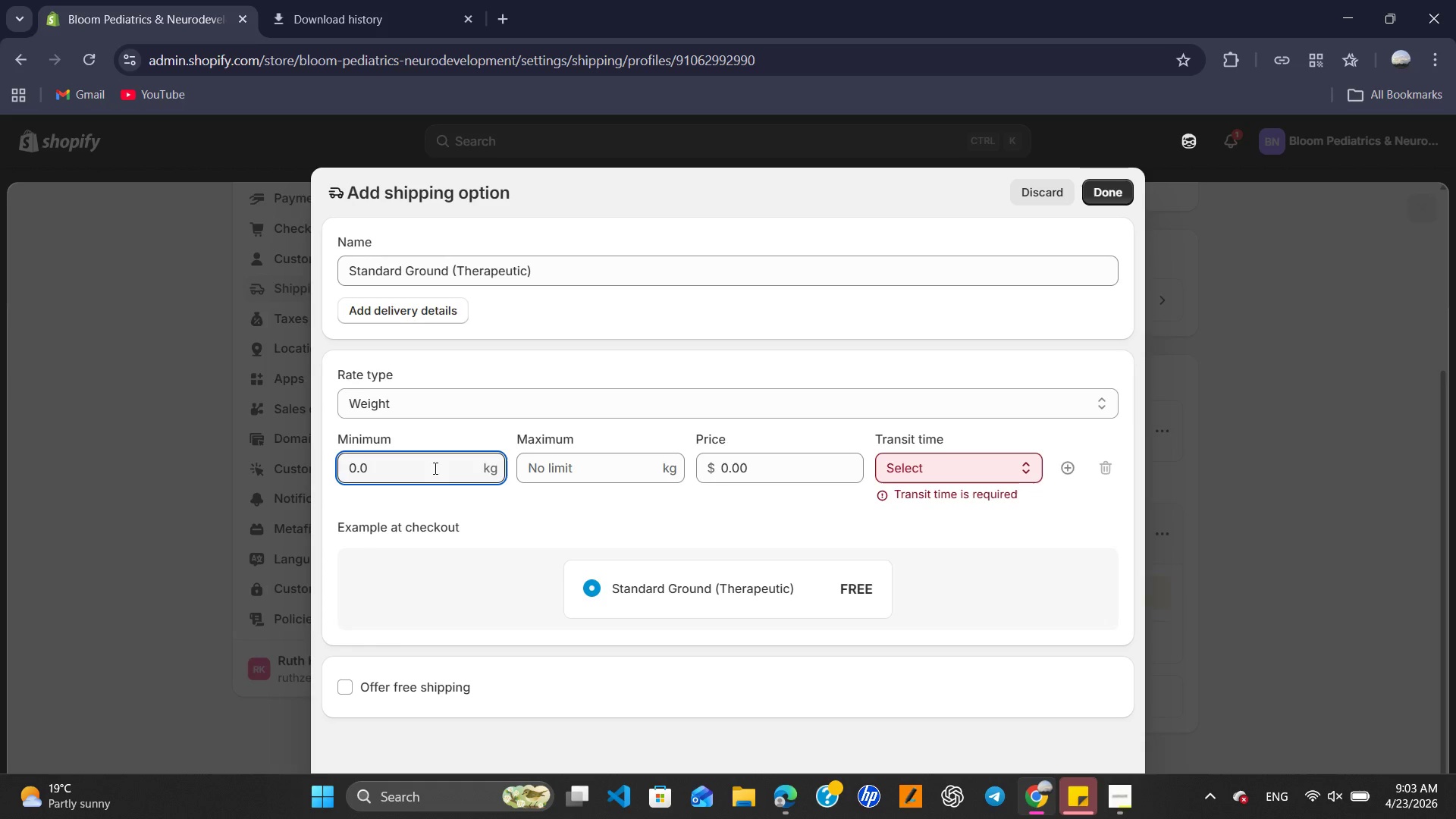 
left_click([581, 466])
 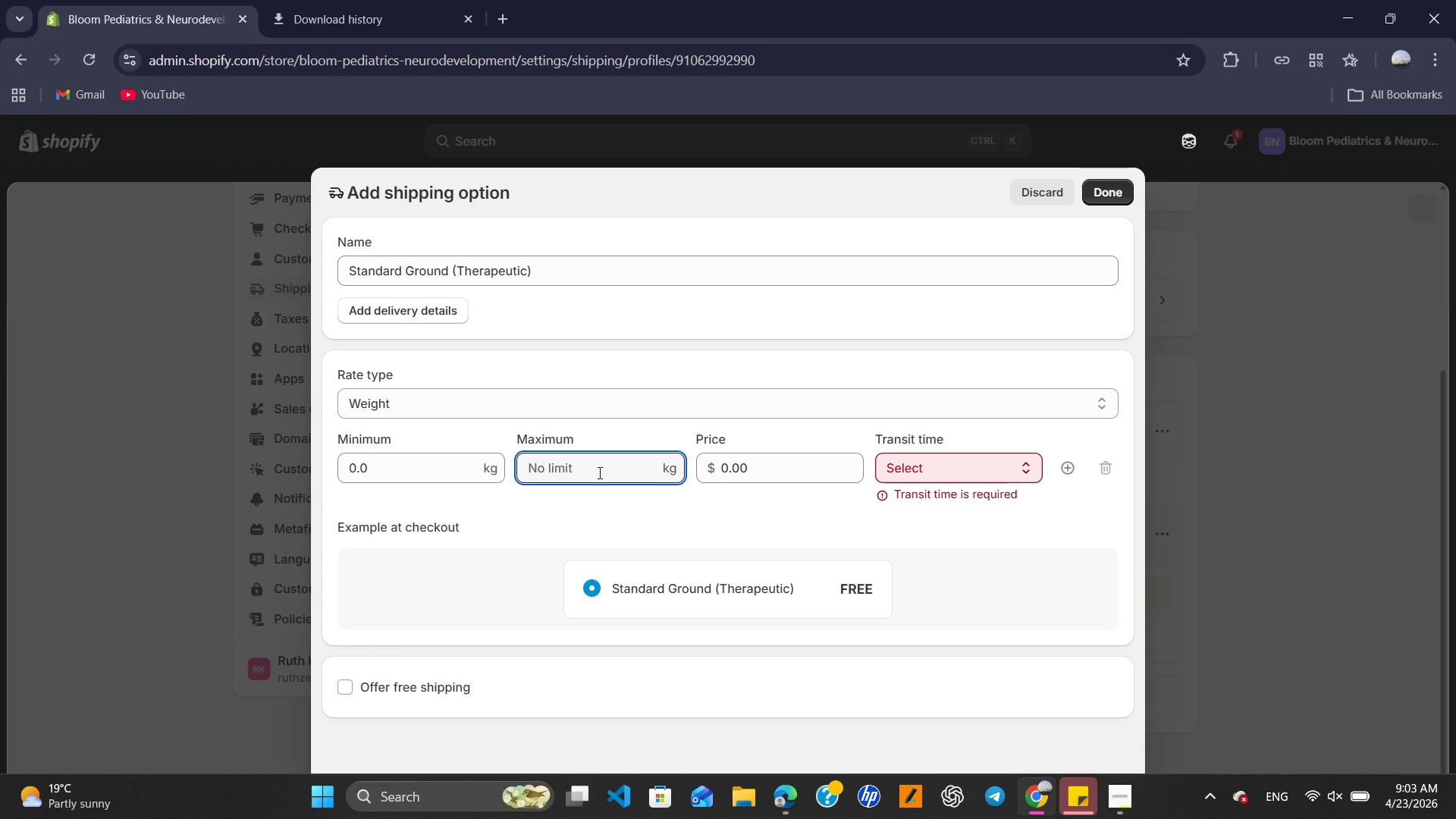 
key(Numpad3)
 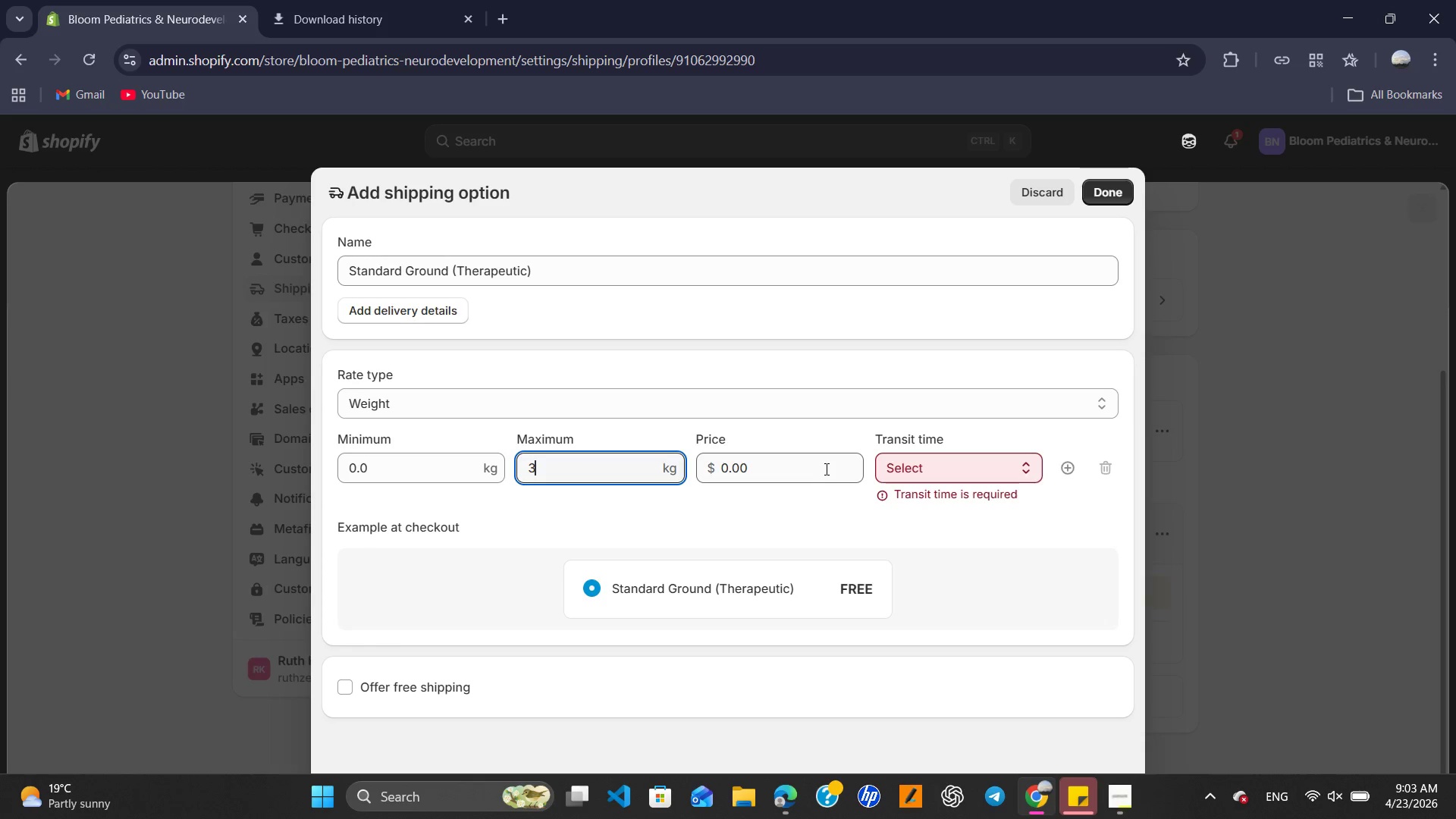 
left_click([825, 469])
 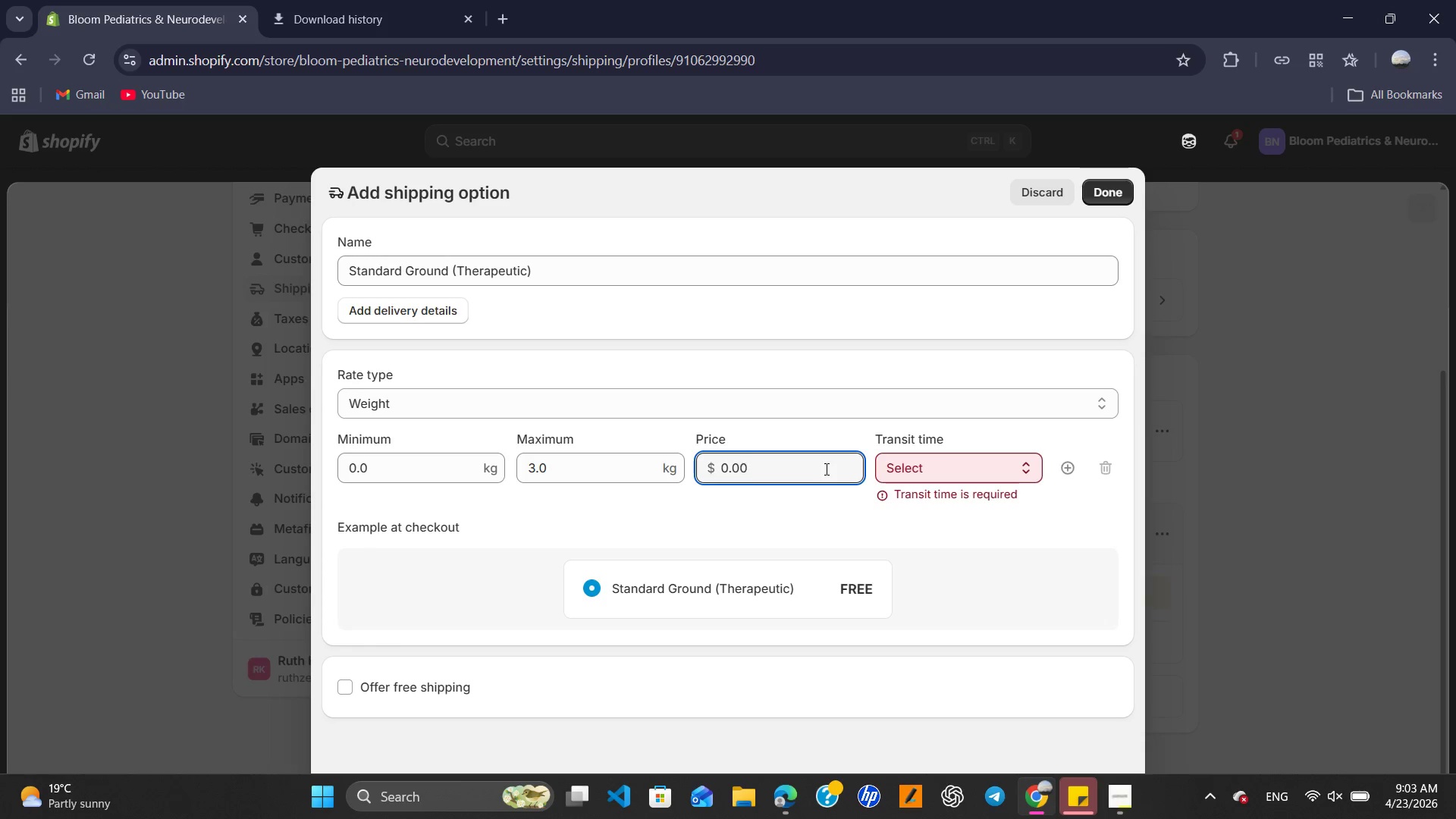 
key(Numpad1)
 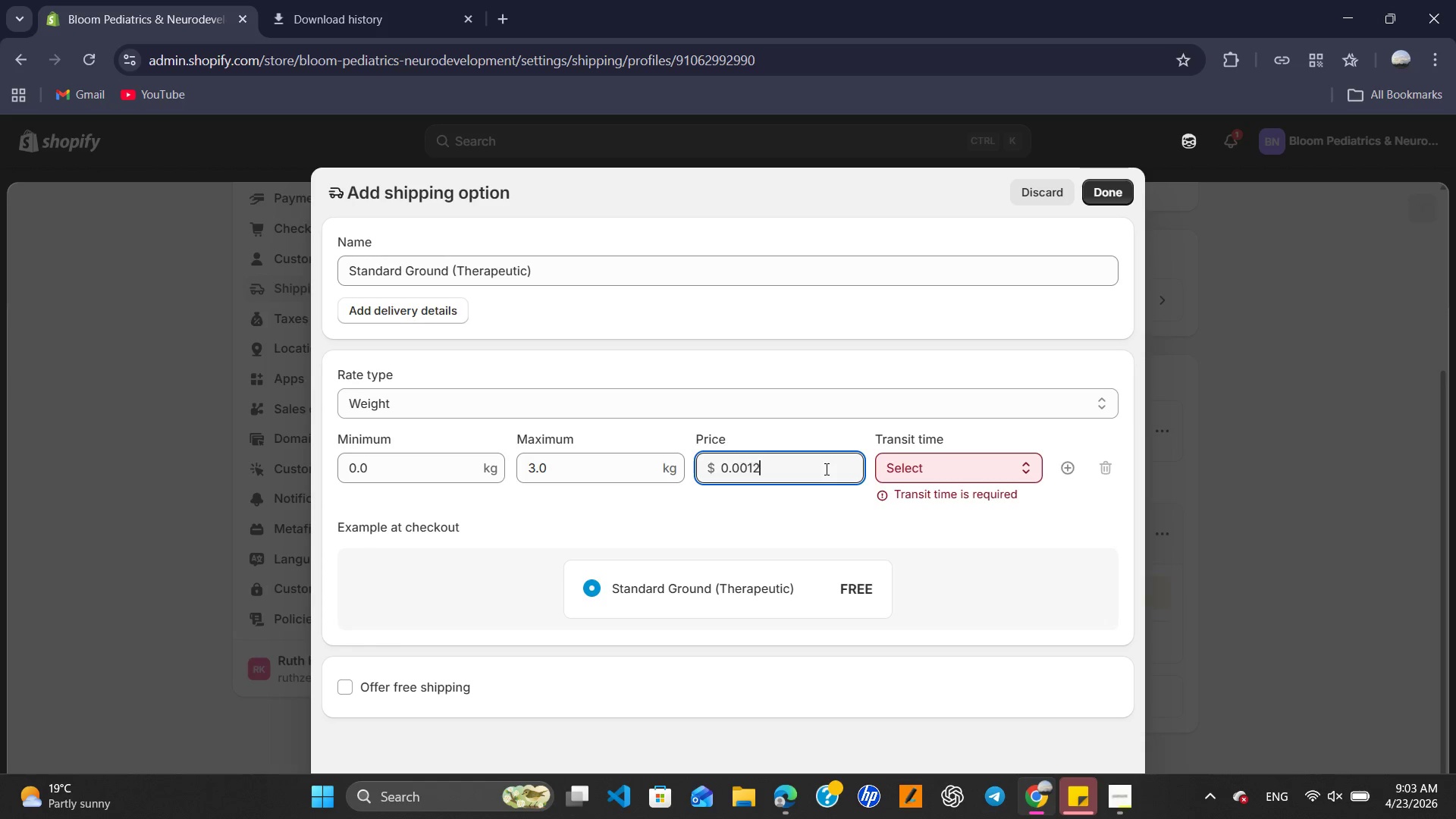 
key(Numpad2)
 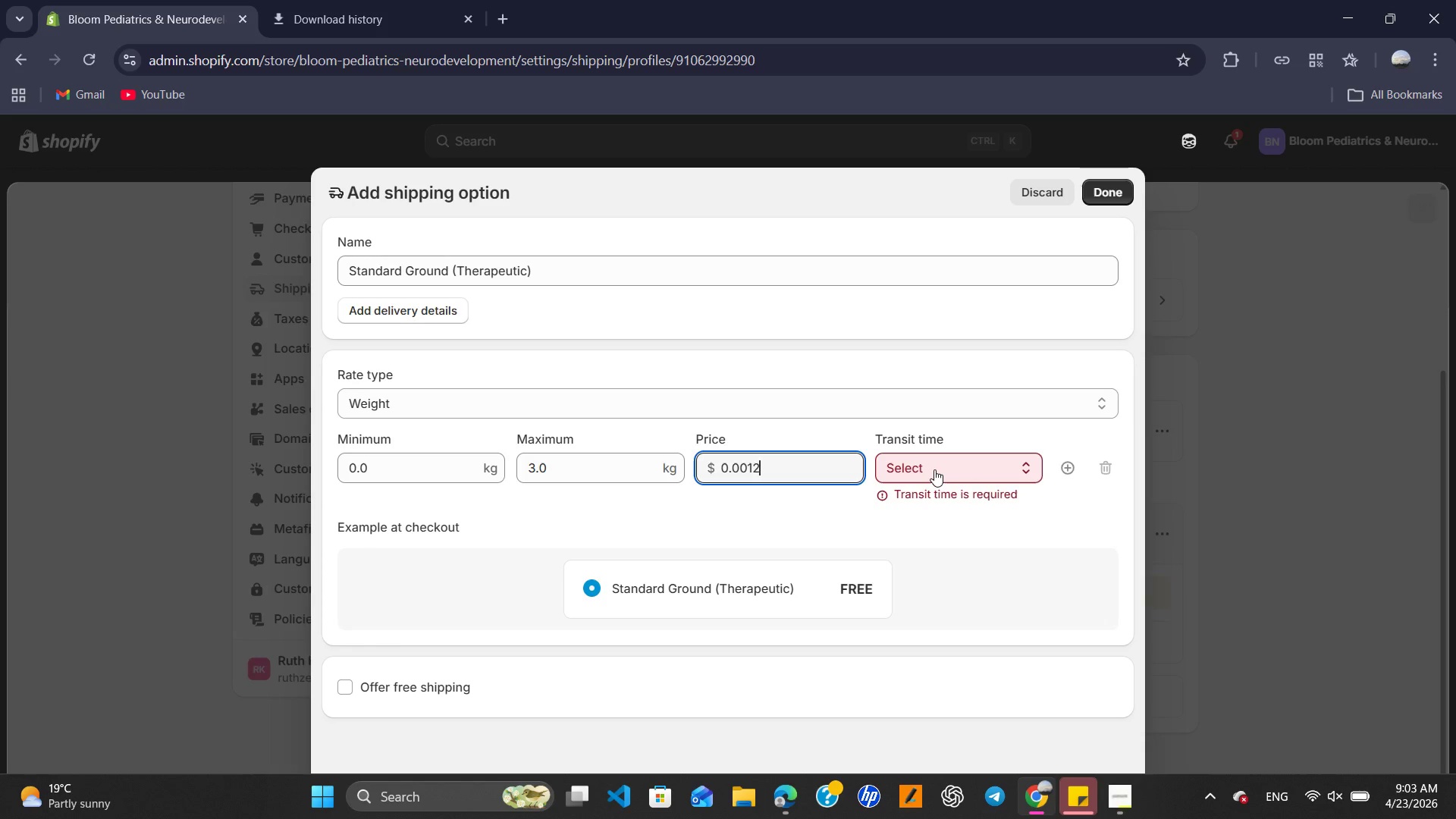 
left_click([934, 469])
 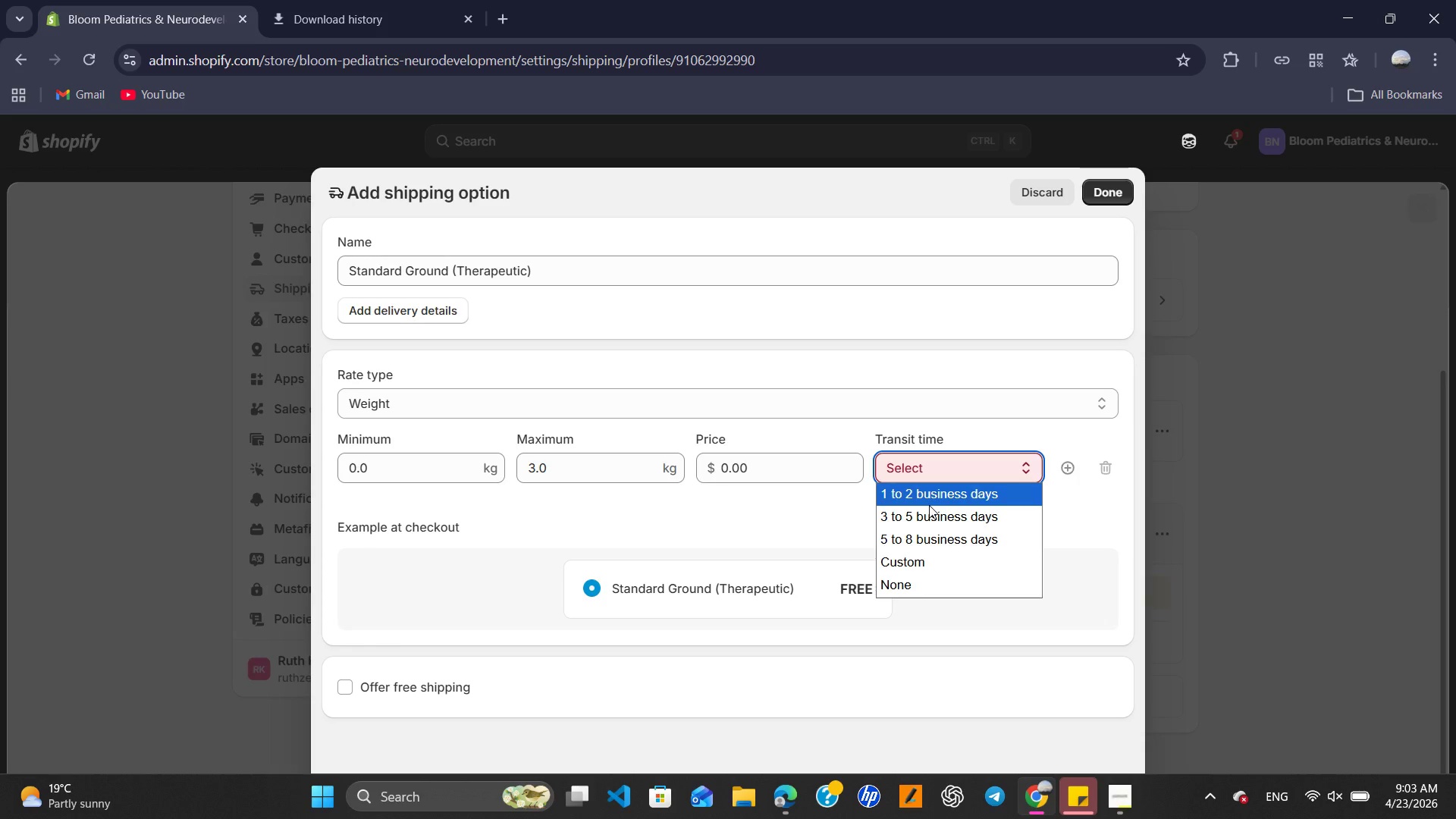 
left_click([928, 522])
 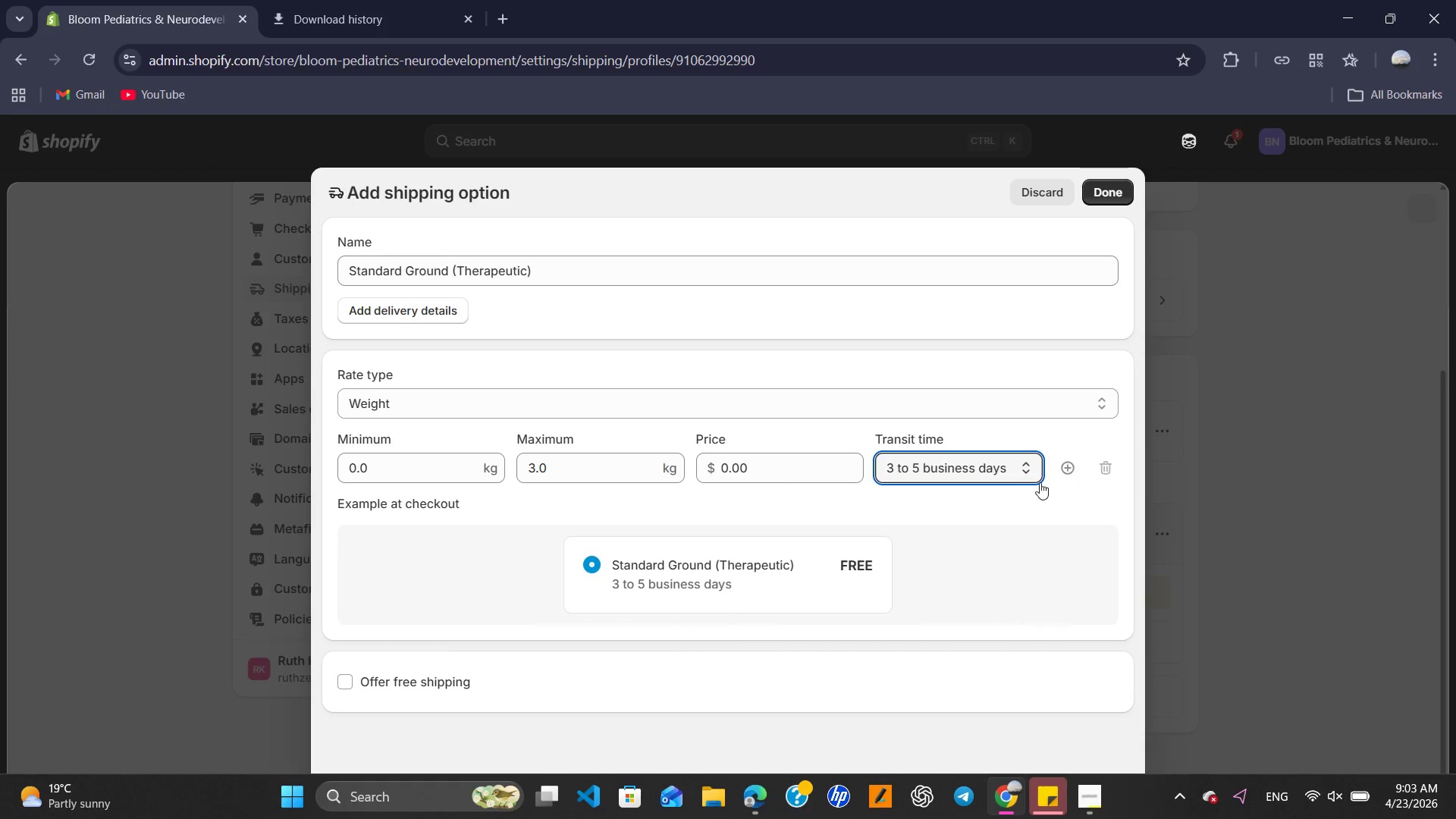 
left_click([1061, 466])
 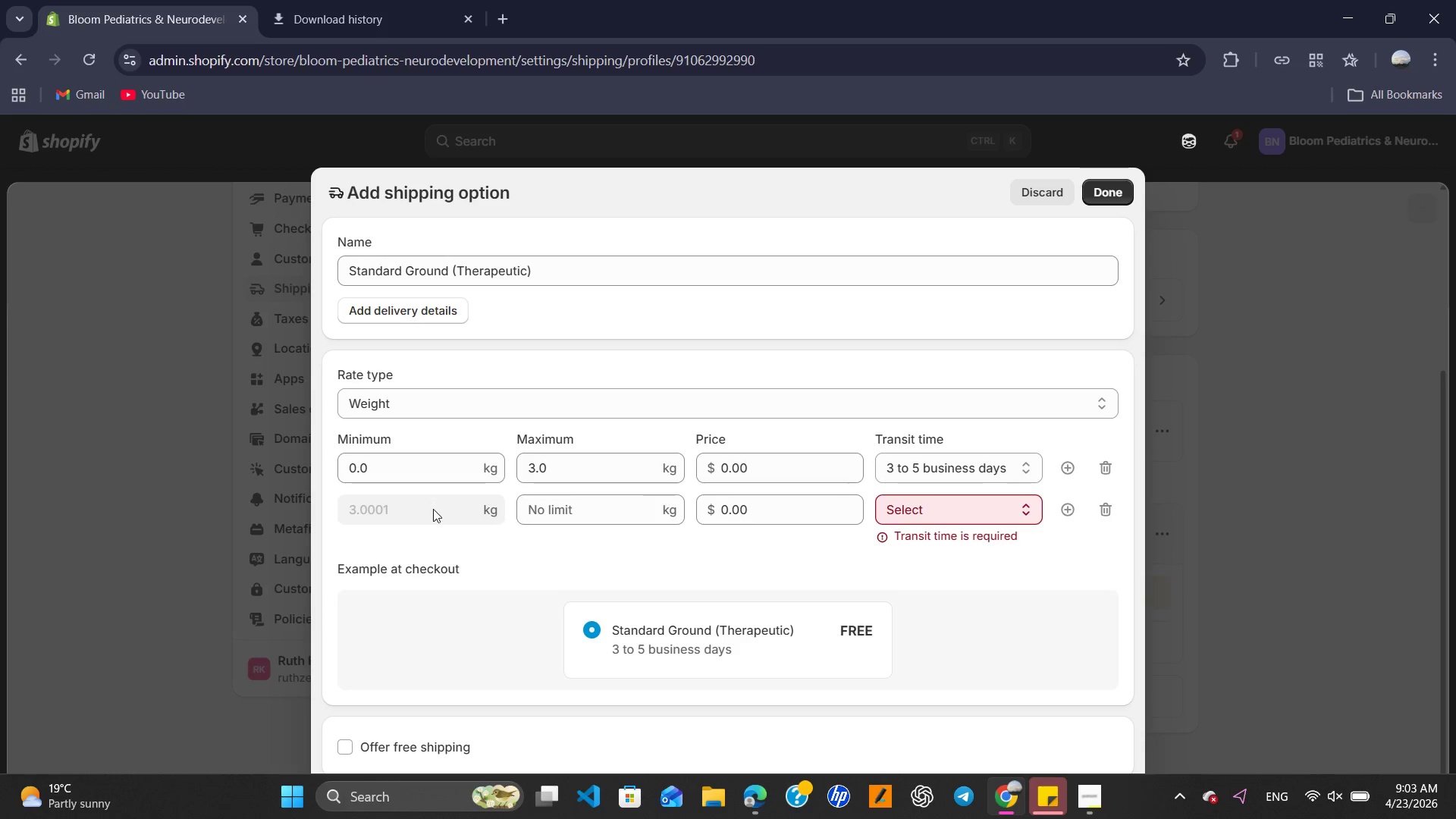 
left_click([433, 512])
 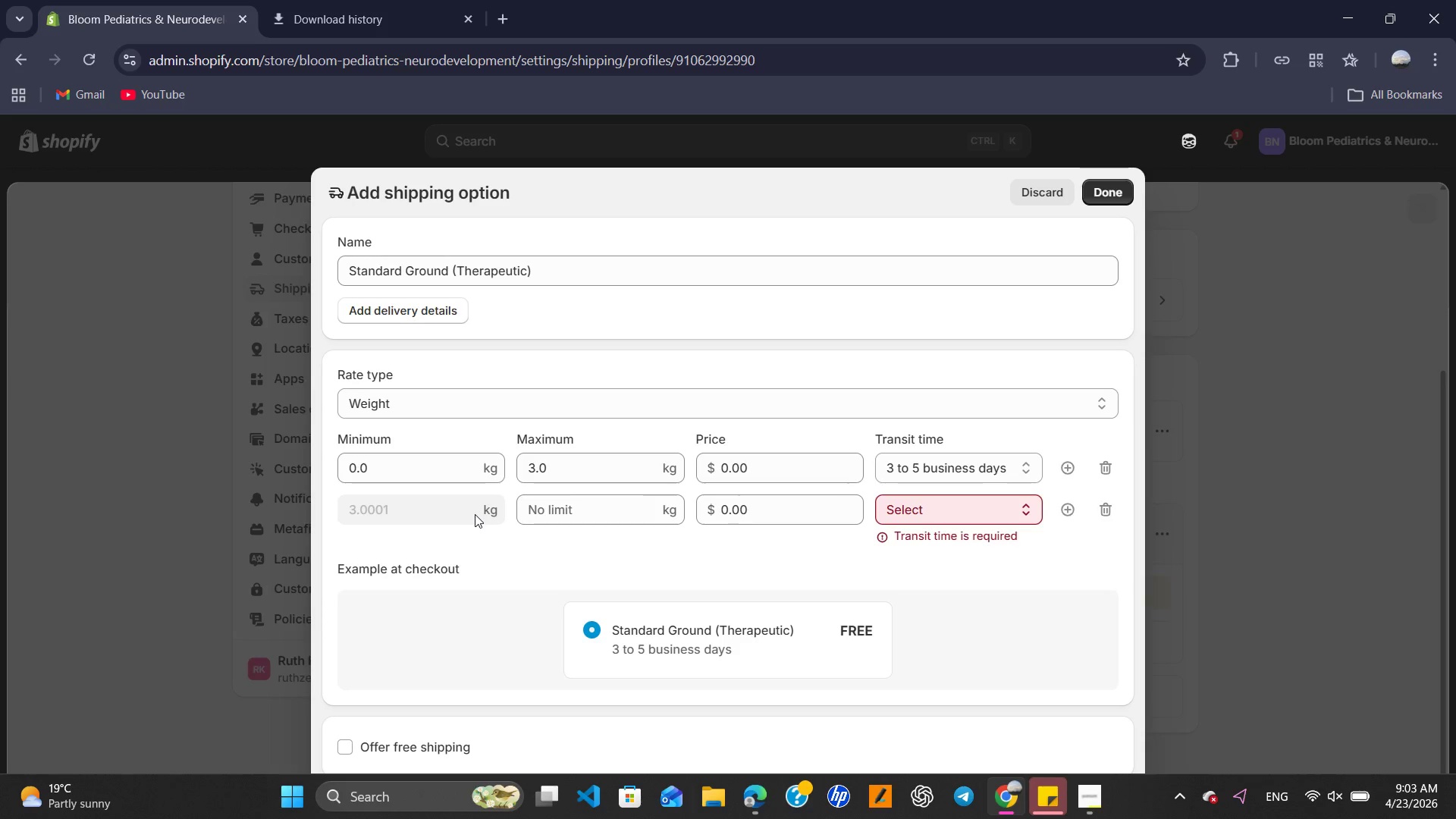 
left_click([594, 510])
 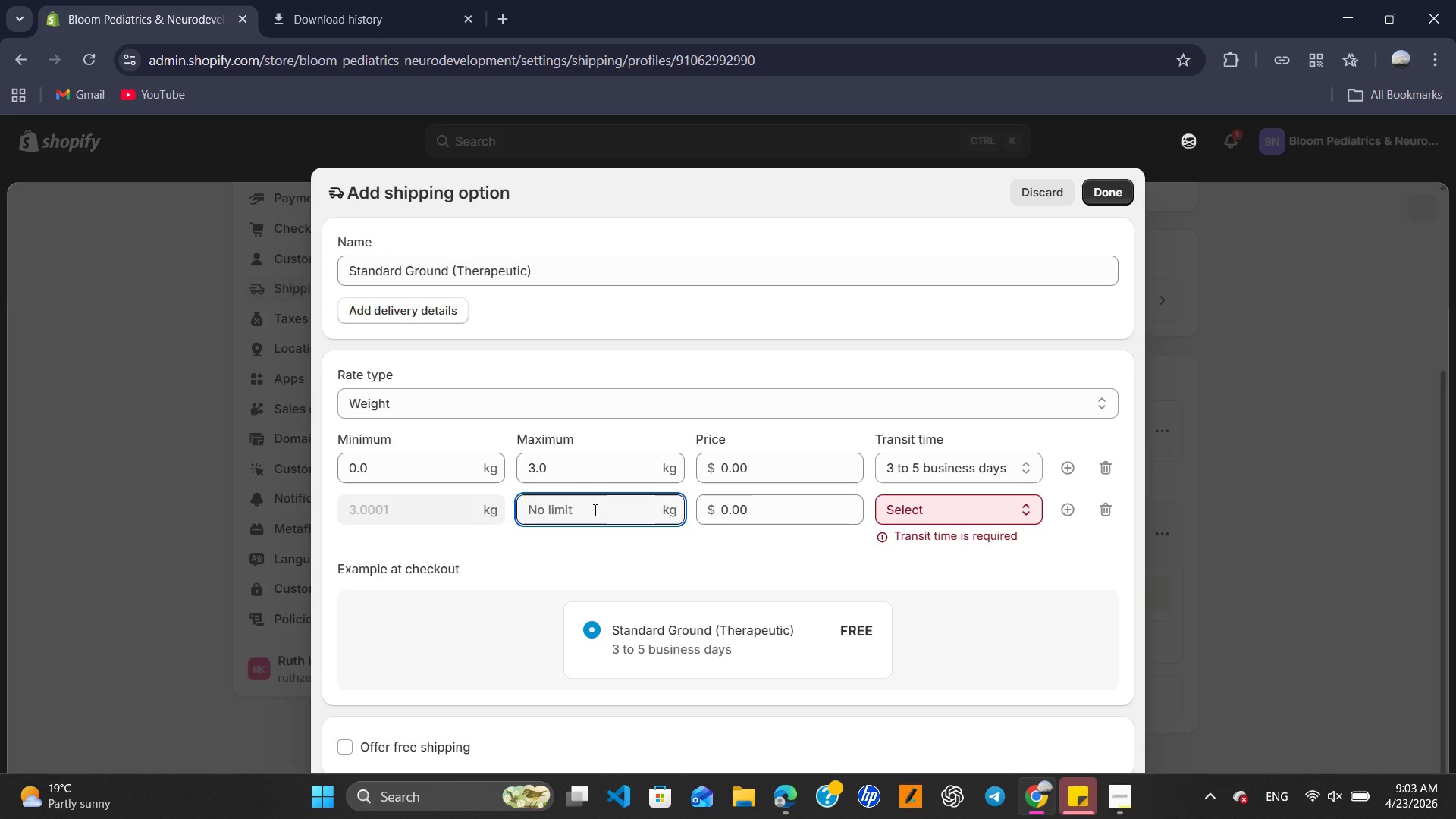 
wait(5.09)
 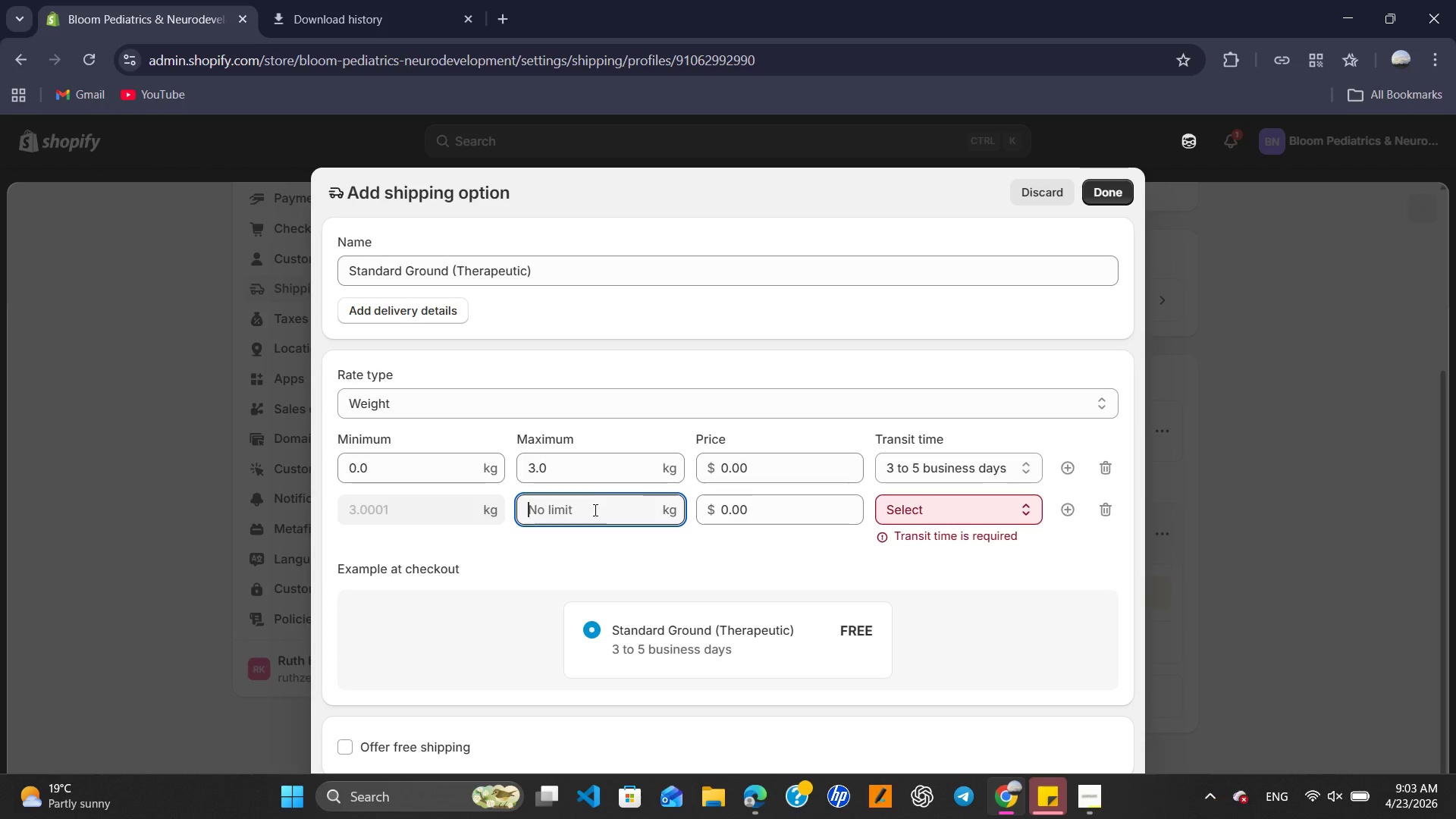 
key(Numpad4)
 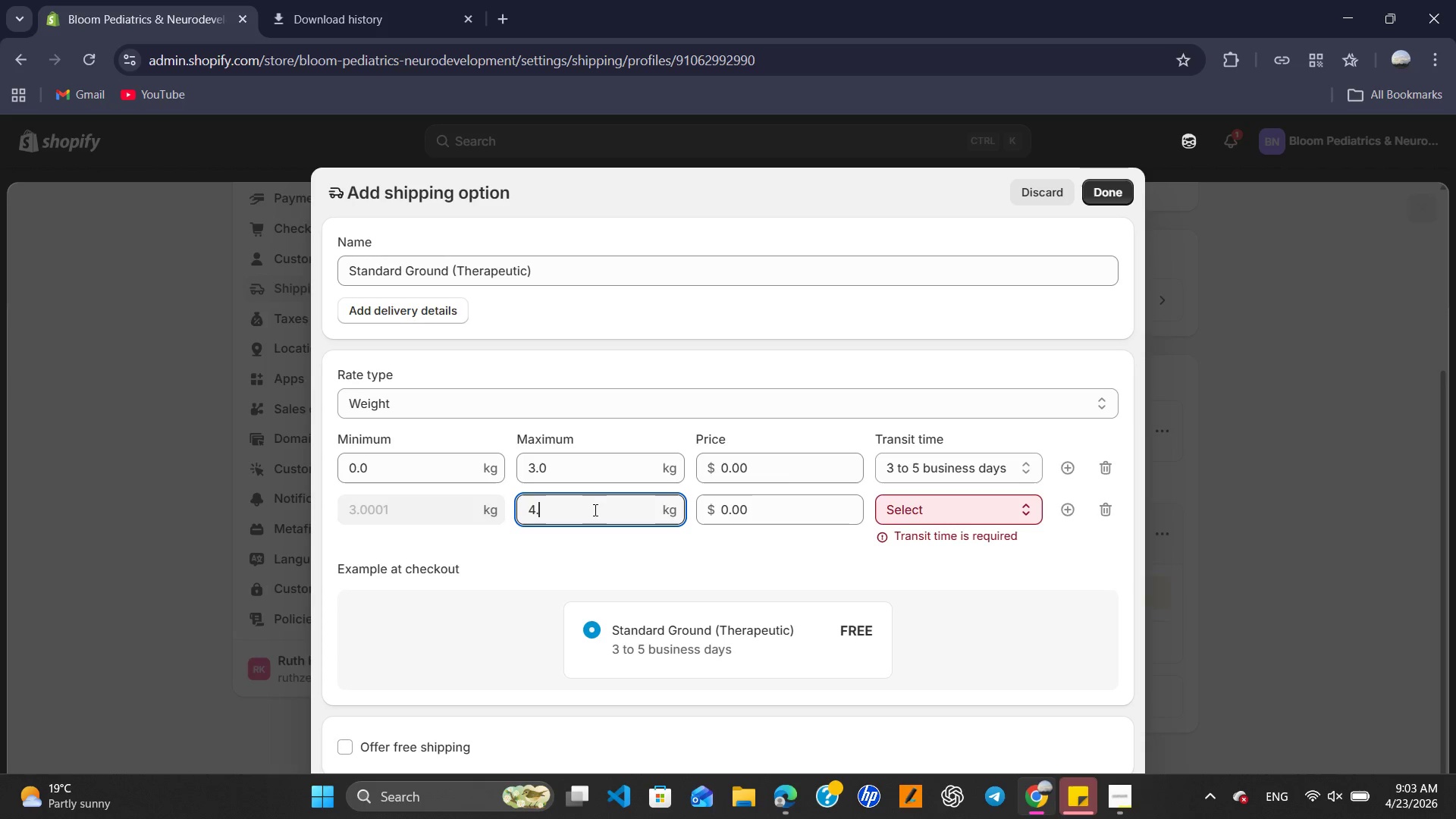 
key(NumpadDecimal)
 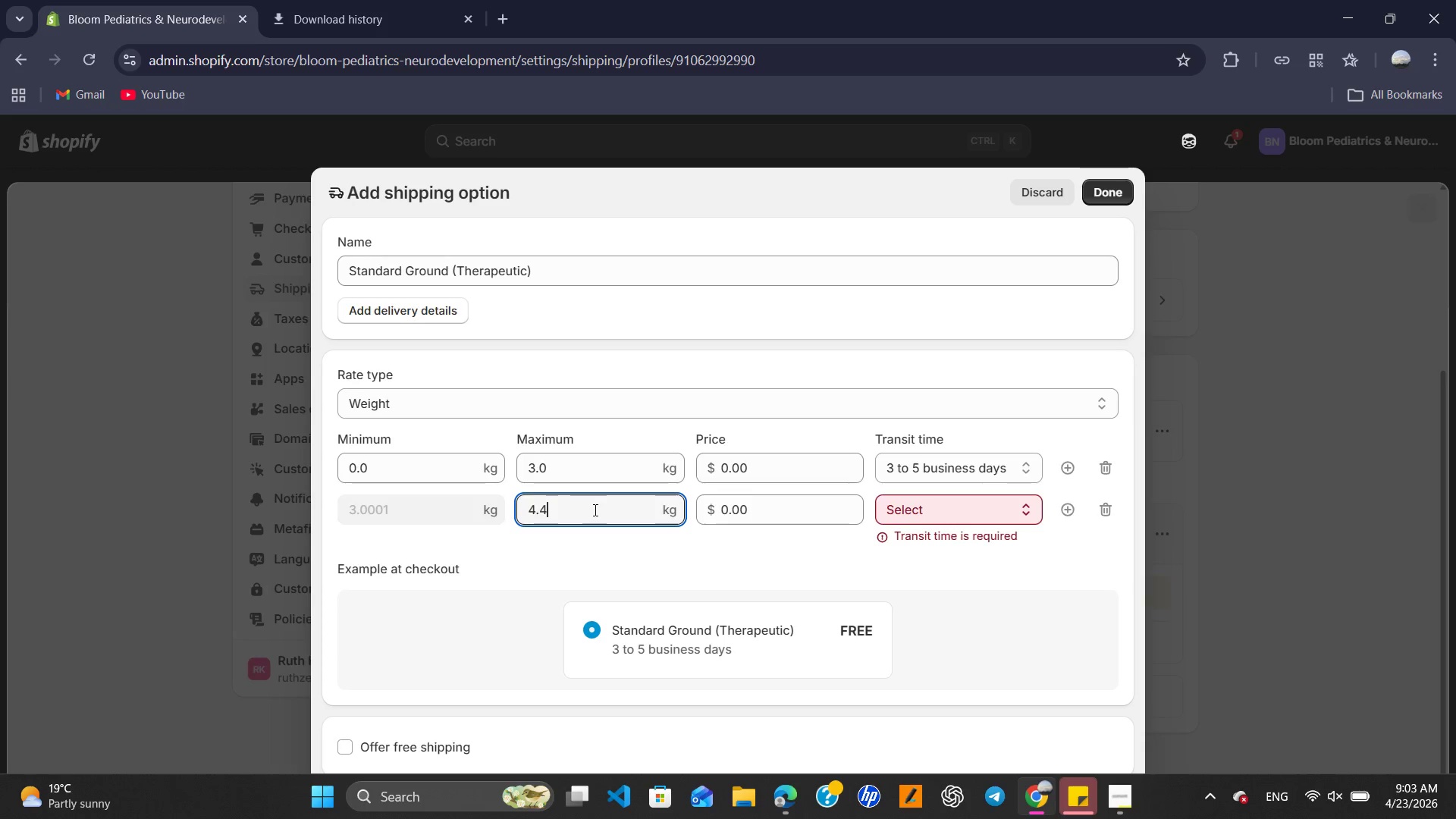 
key(Numpad4)
 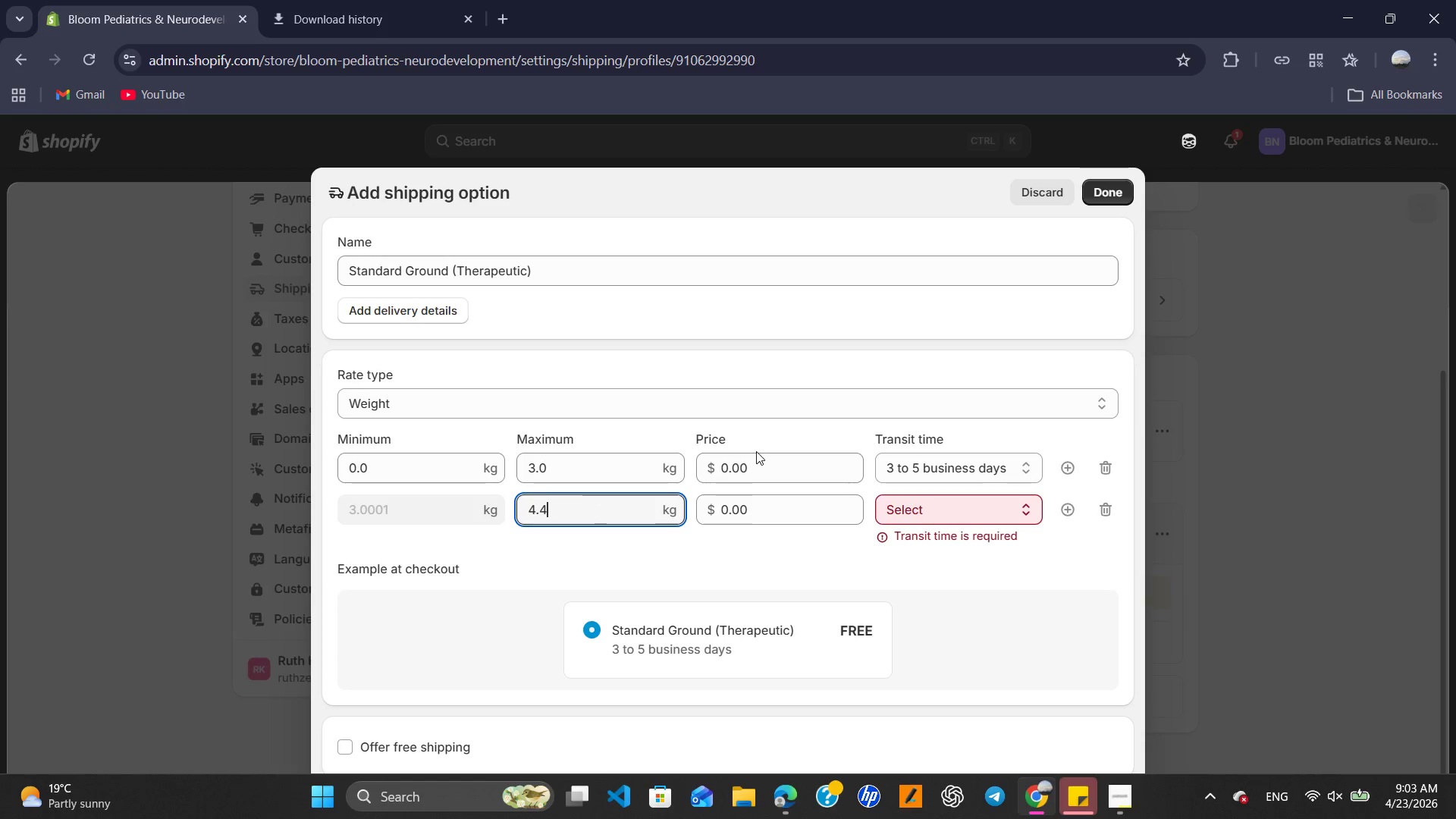 
left_click([755, 468])
 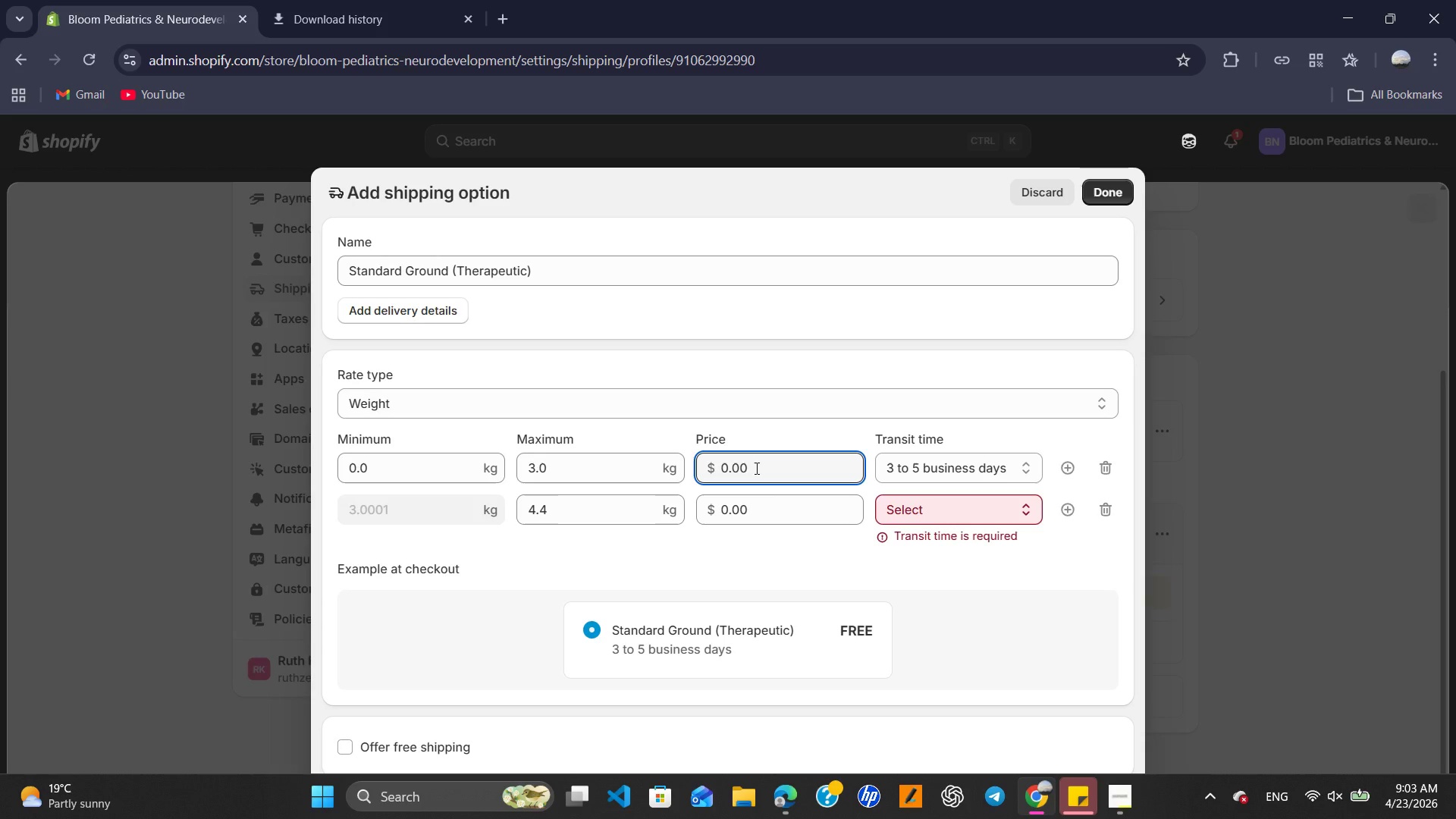 
key(Control+A)
 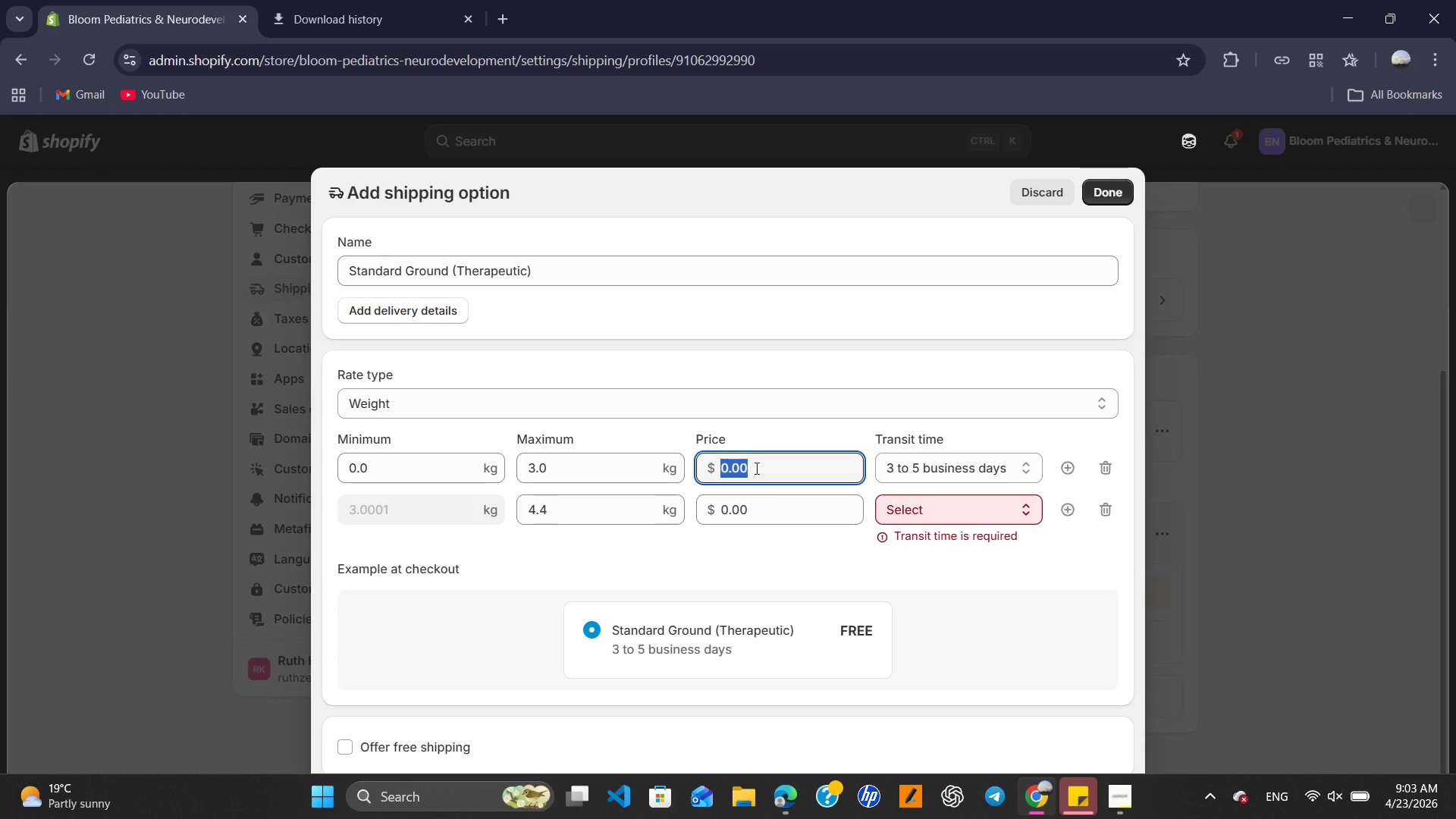 
key(Numpad1)
 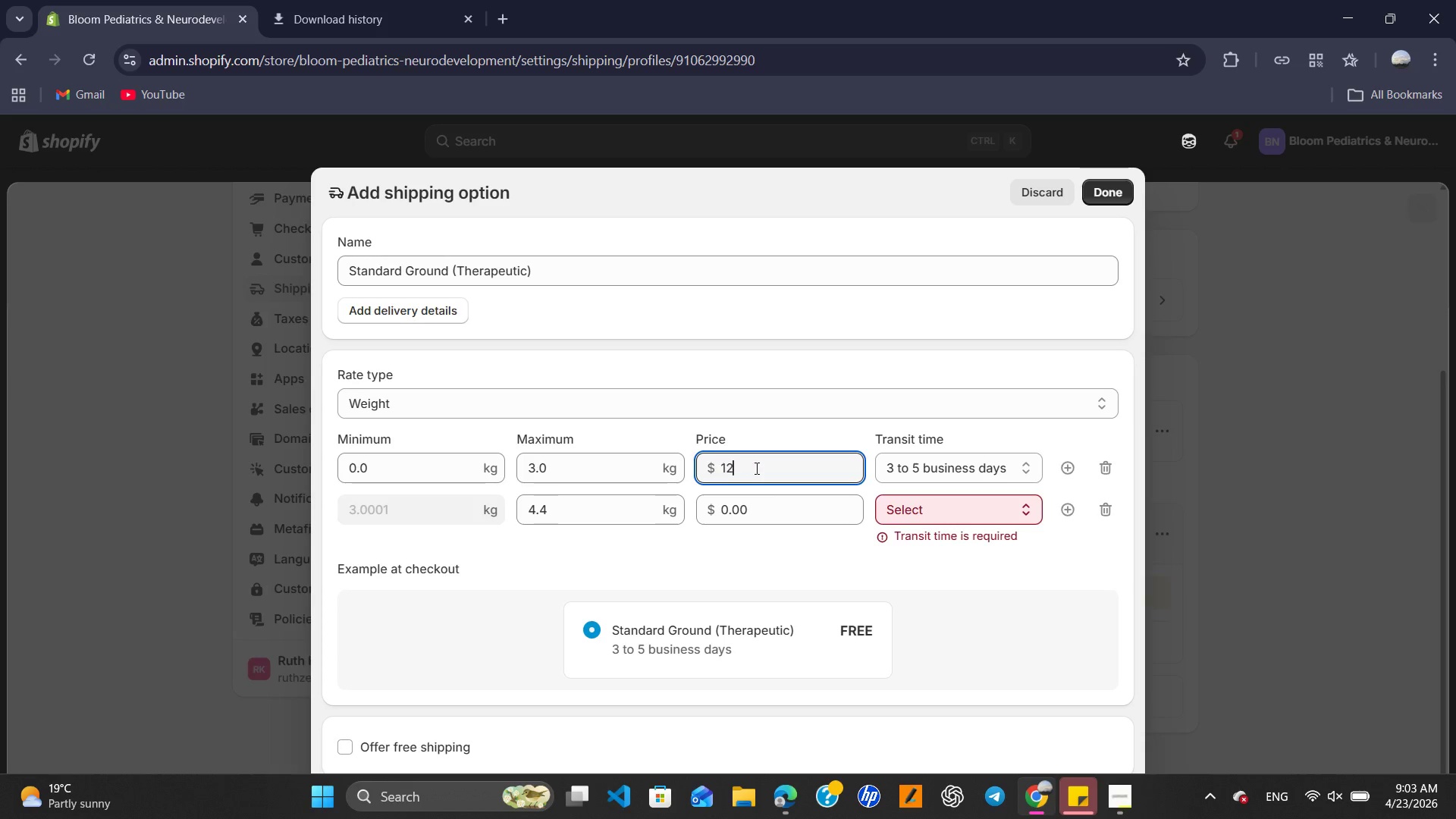 
key(Numpad2)
 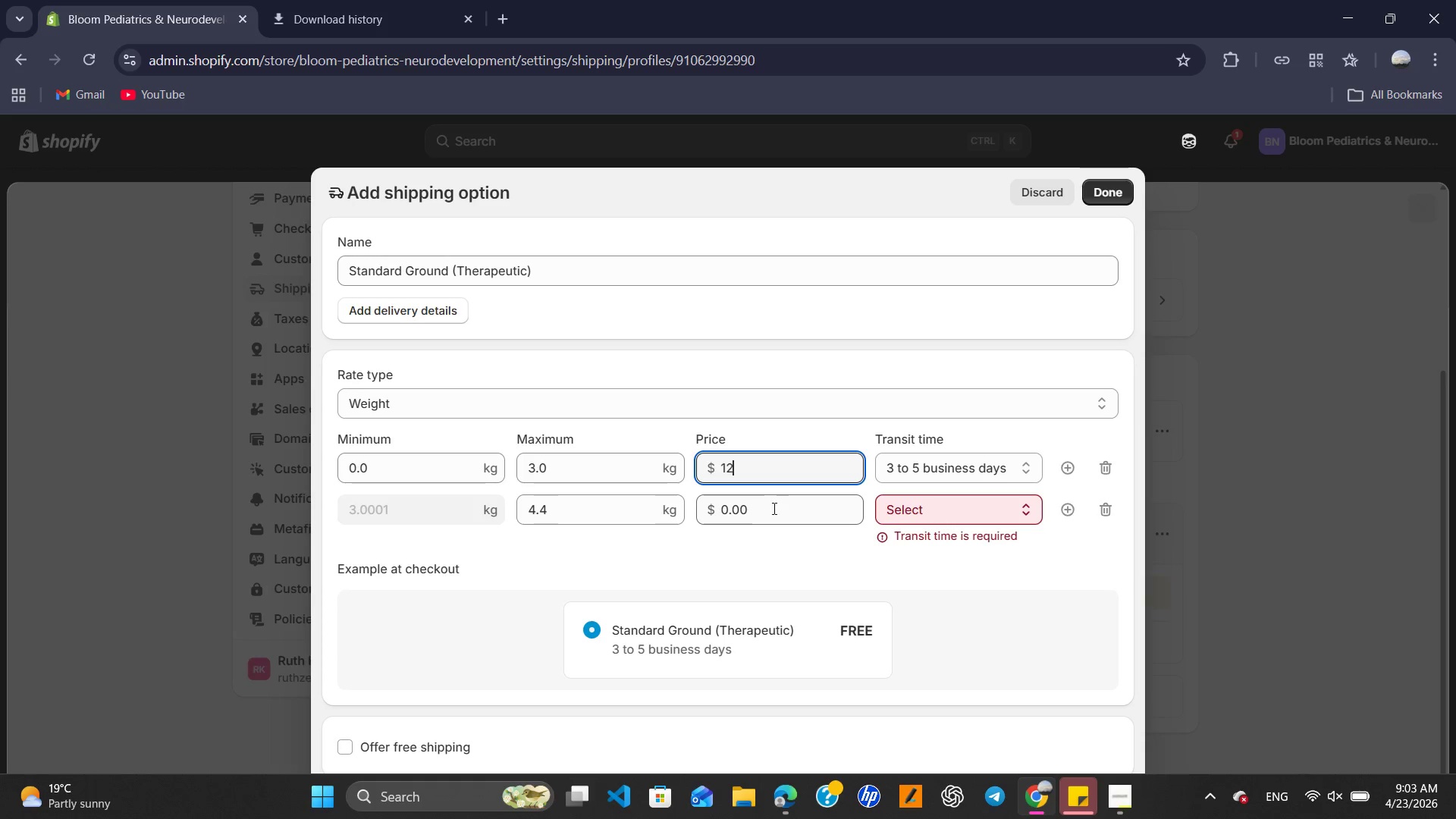 
left_click([773, 511])
 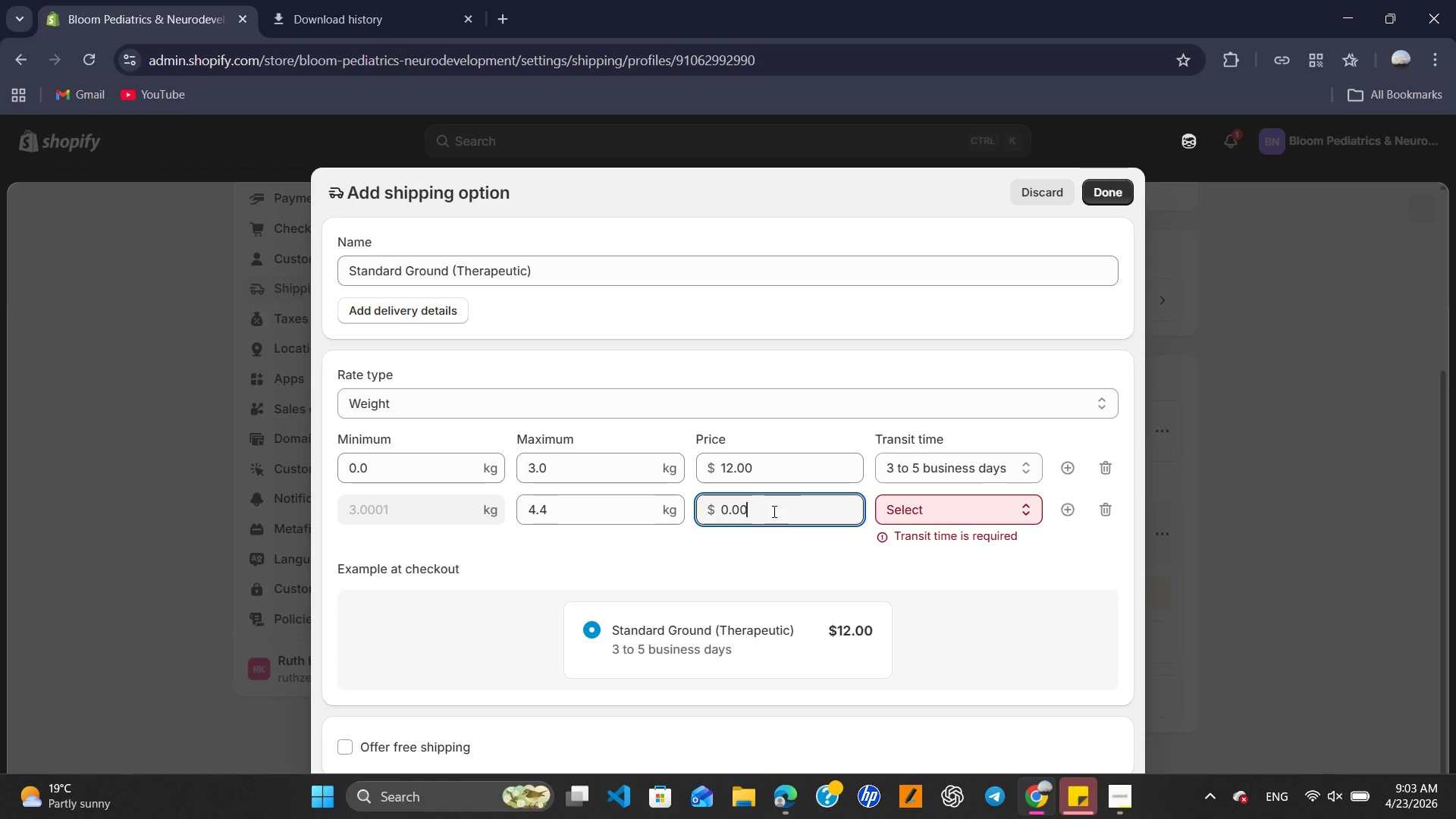 
key(Control+ControlLeft)
 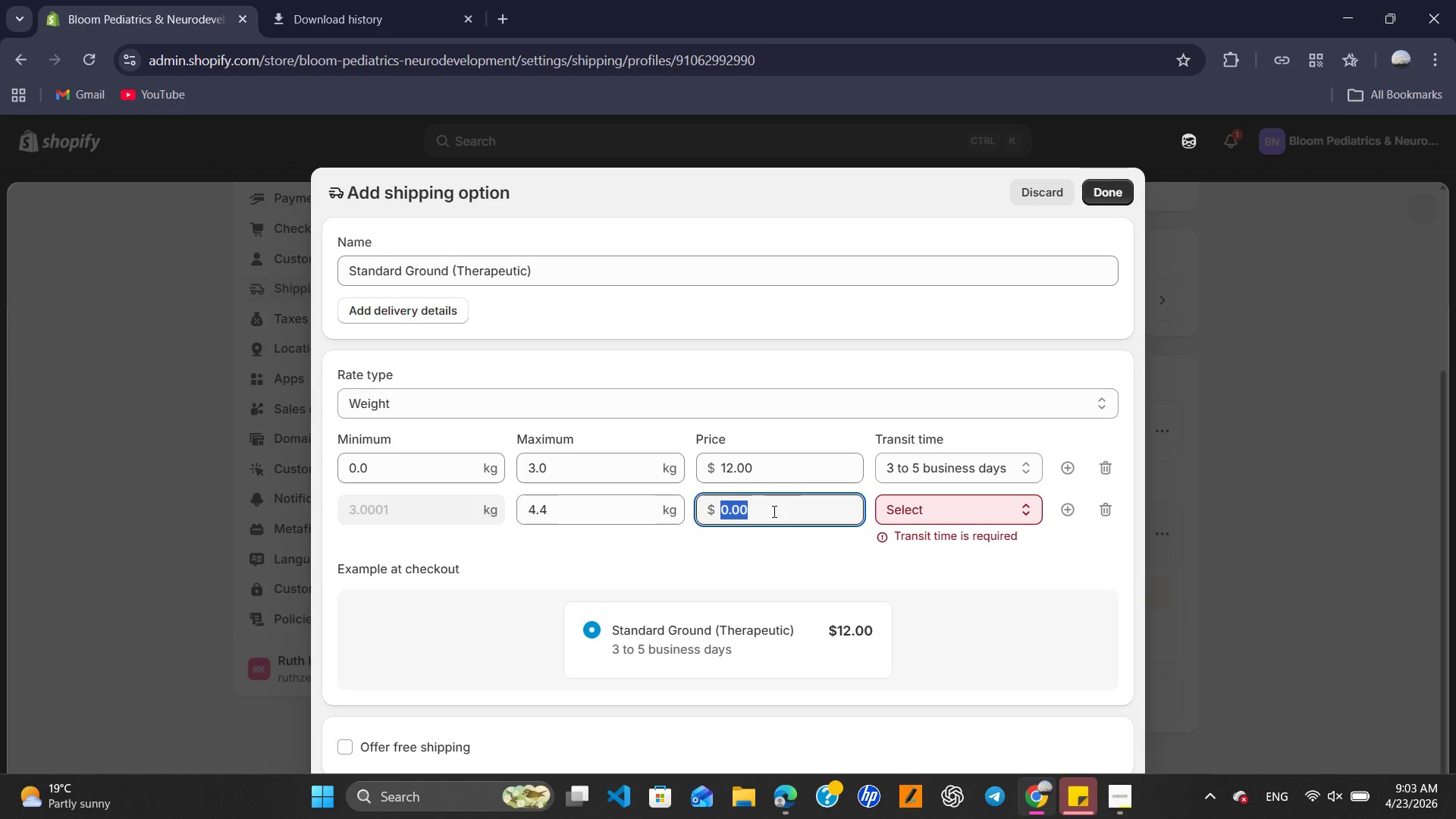 
key(Control+A)
 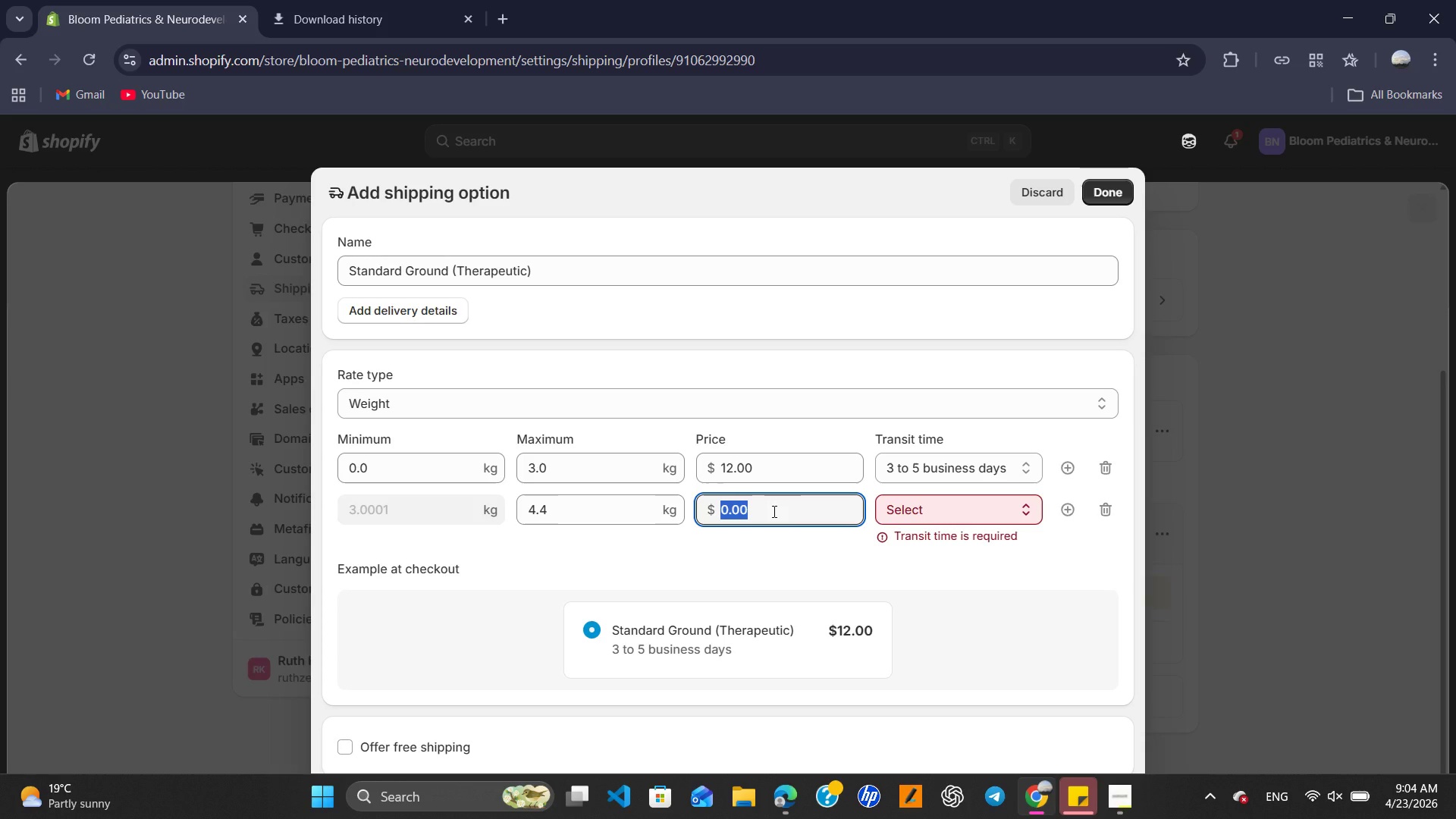 
key(Numpad1)
 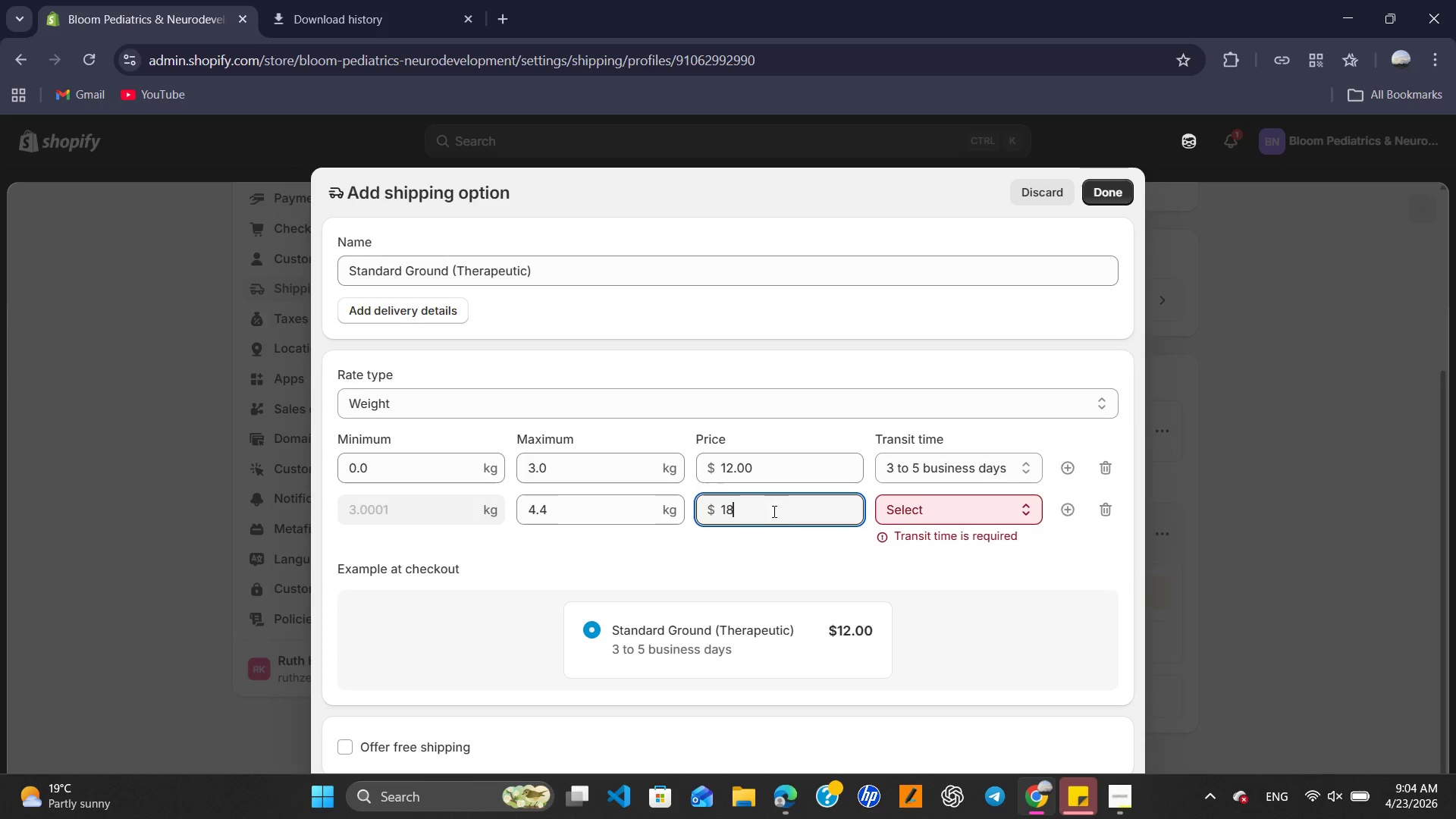 
key(Numpad8)
 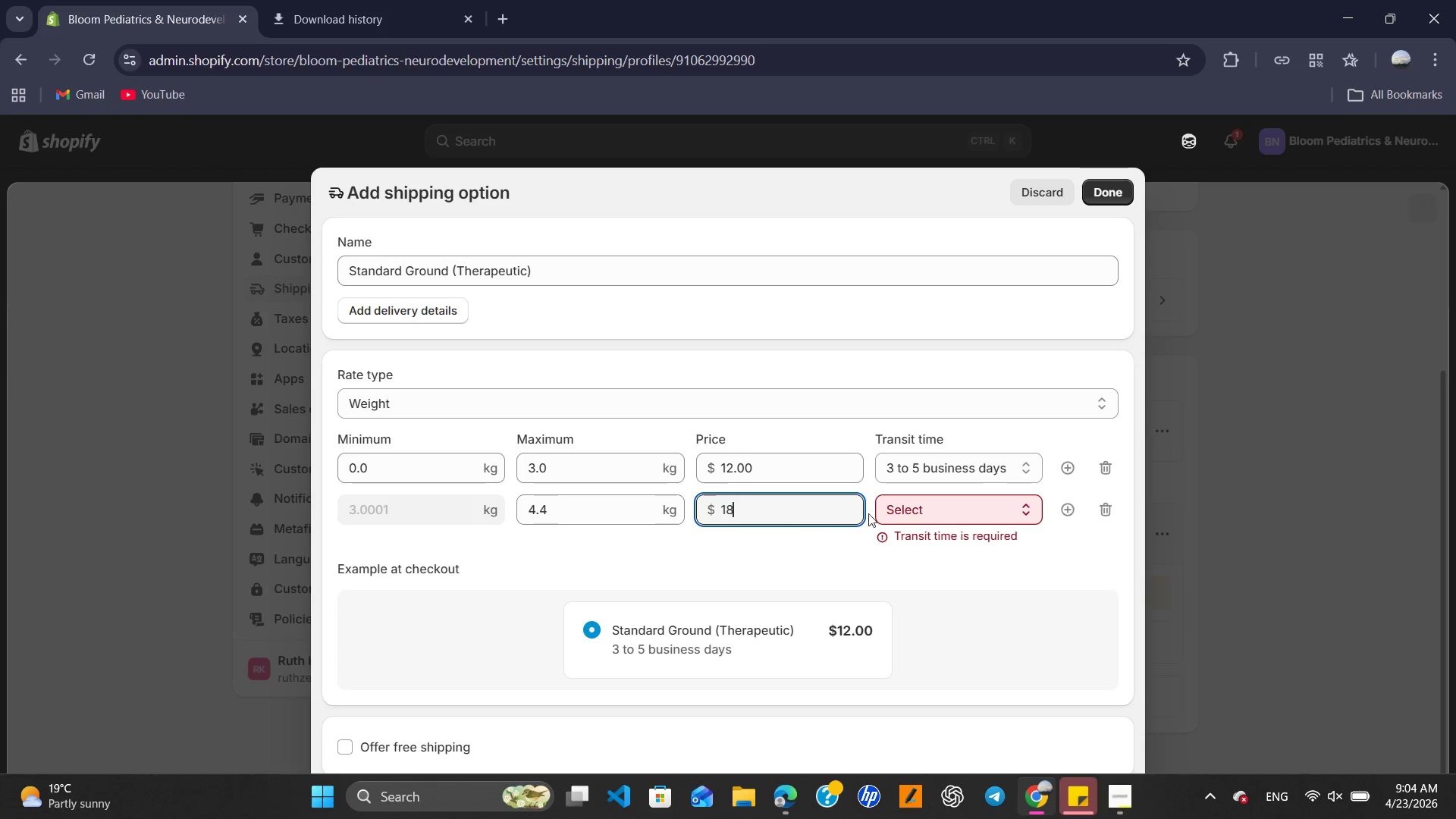 
left_click([915, 501])
 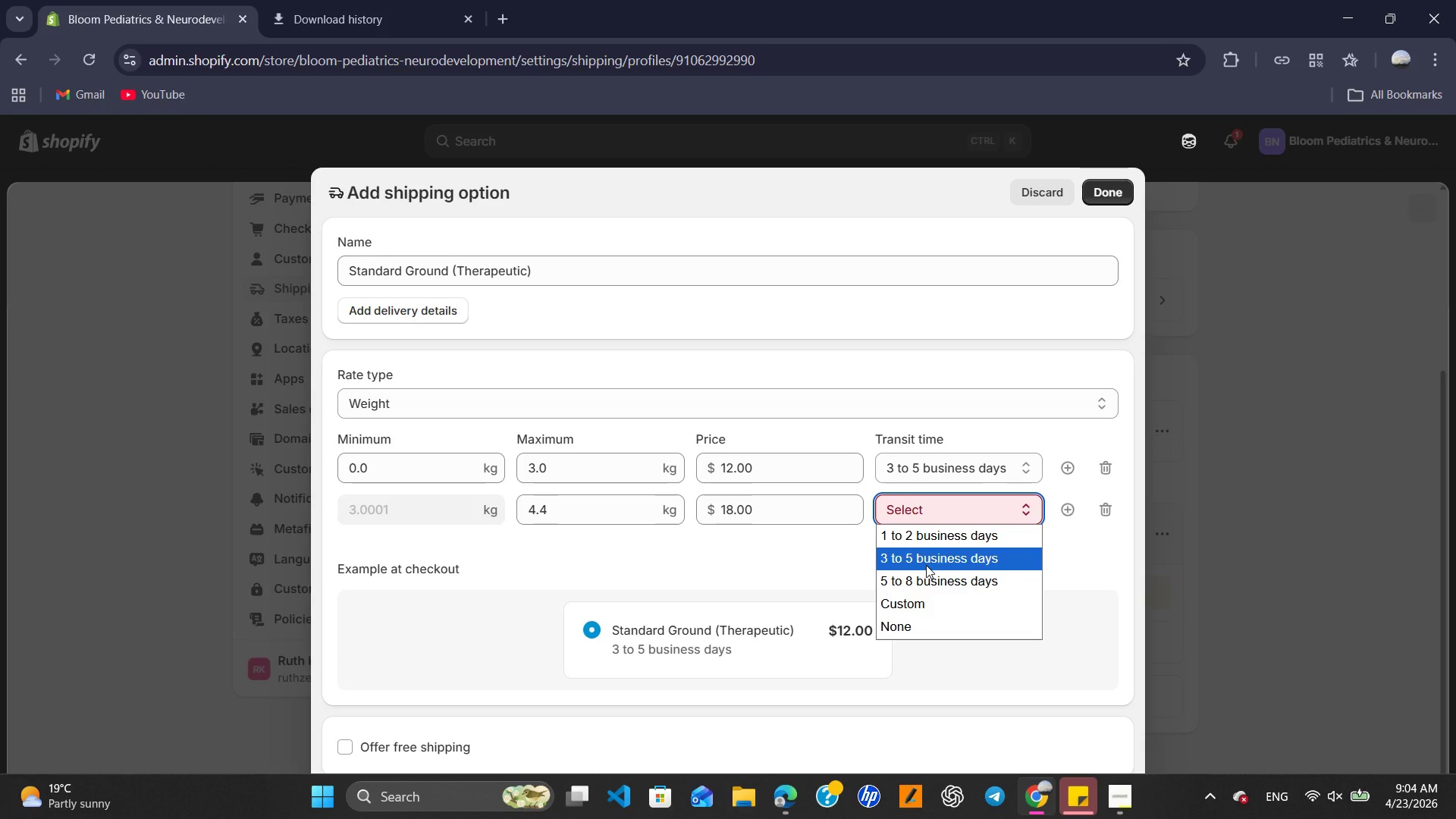 
left_click([926, 565])
 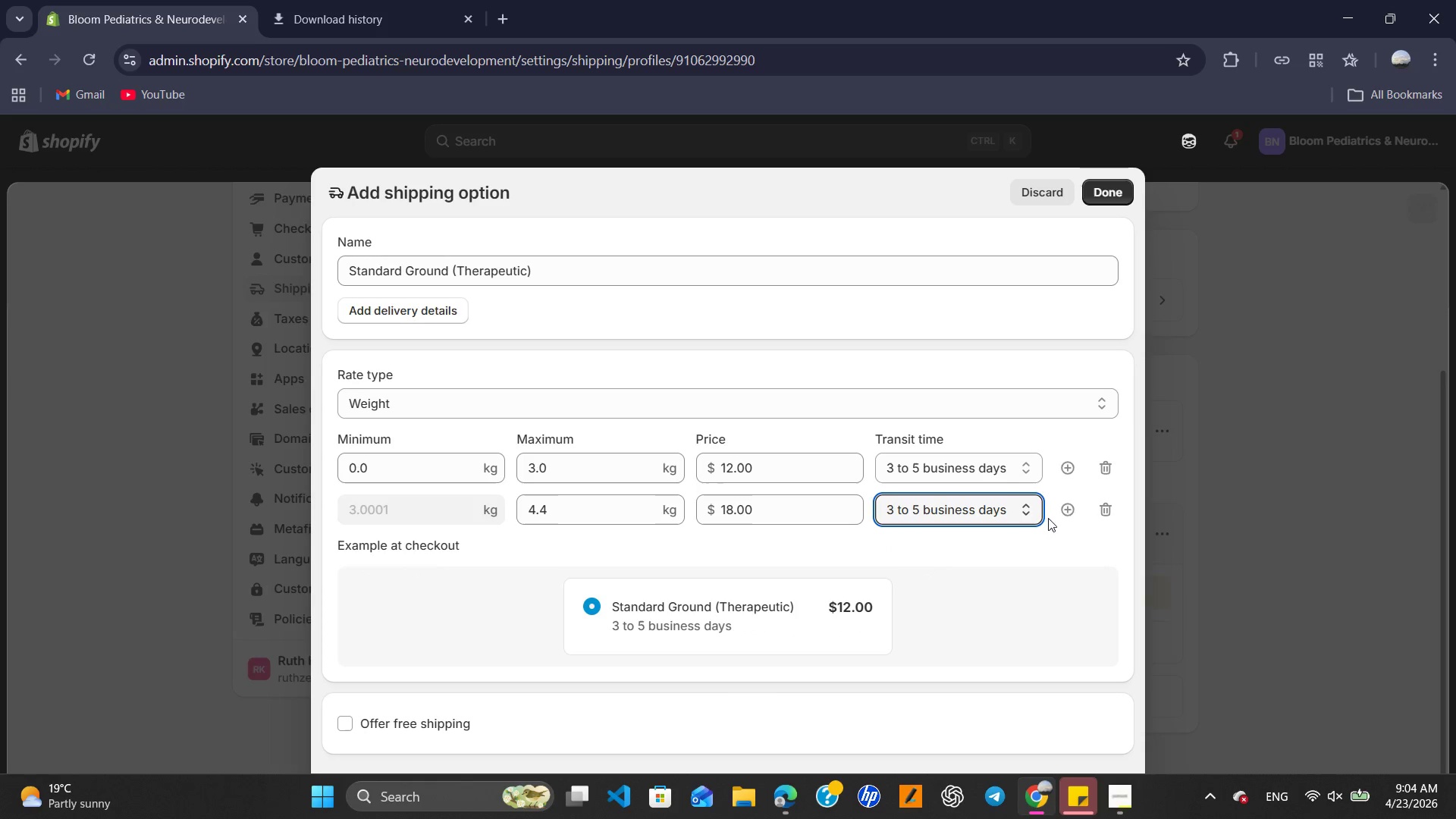 
left_click([1078, 509])
 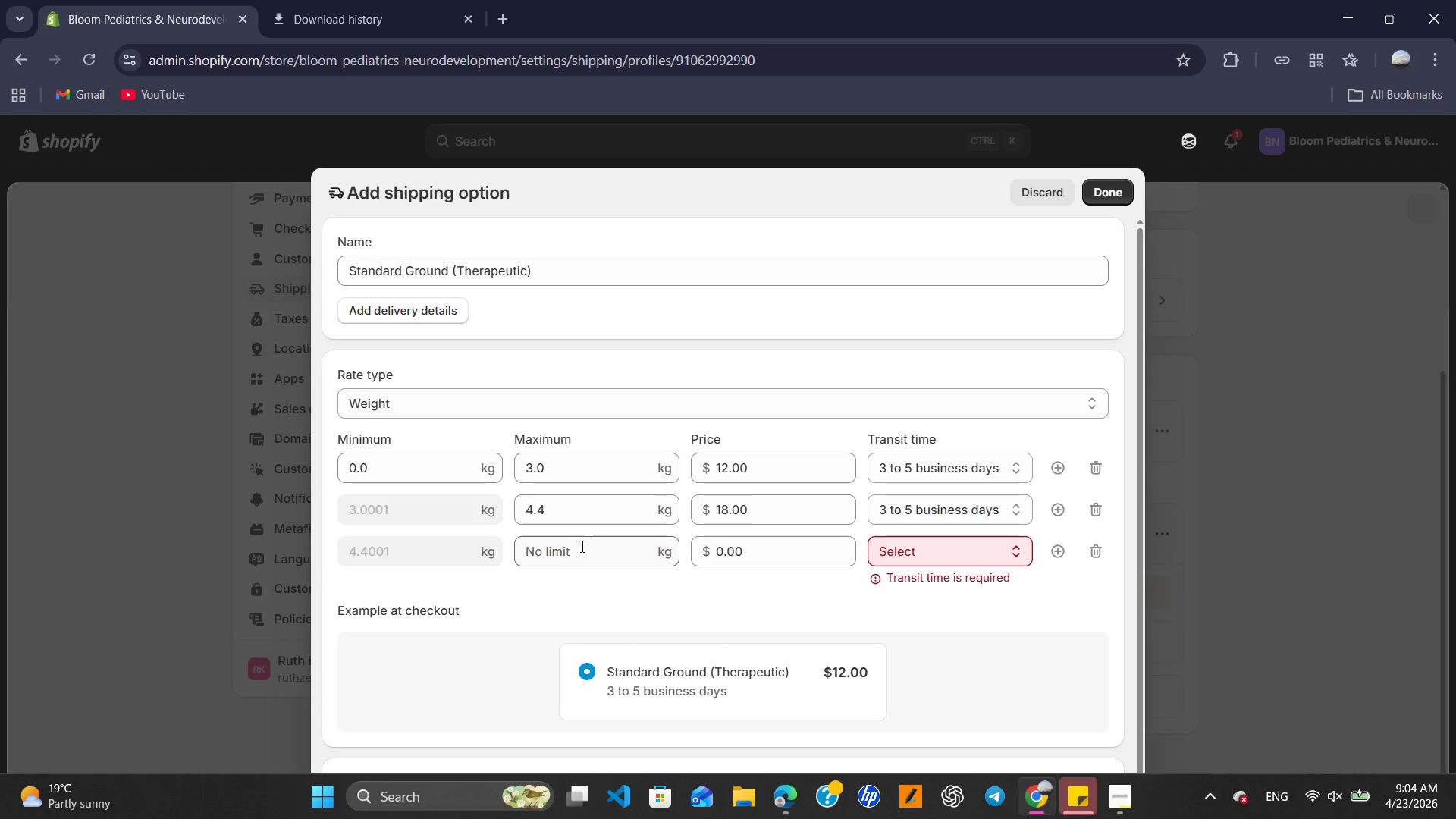 
left_click([581, 553])
 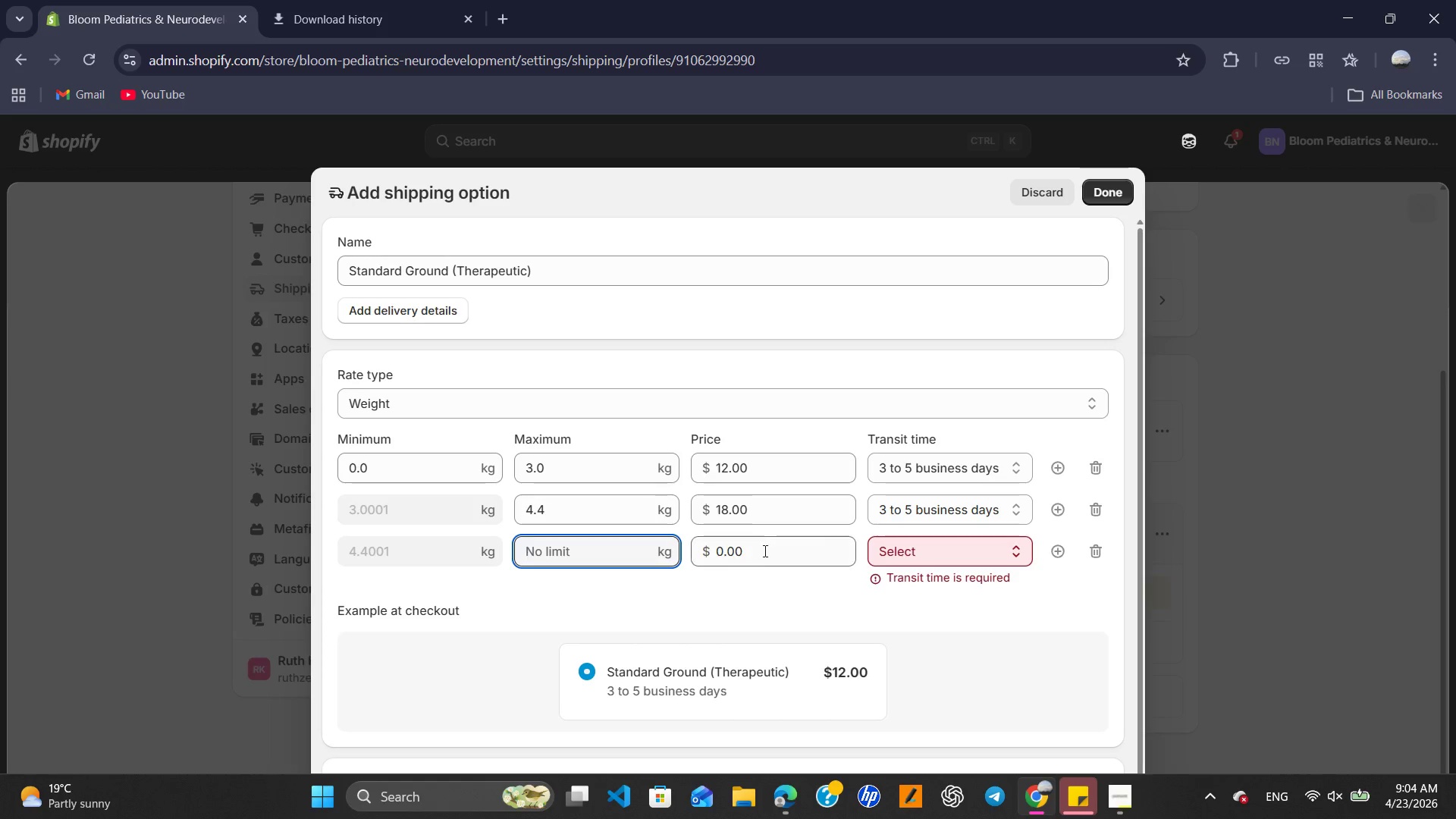 
left_click([764, 554])
 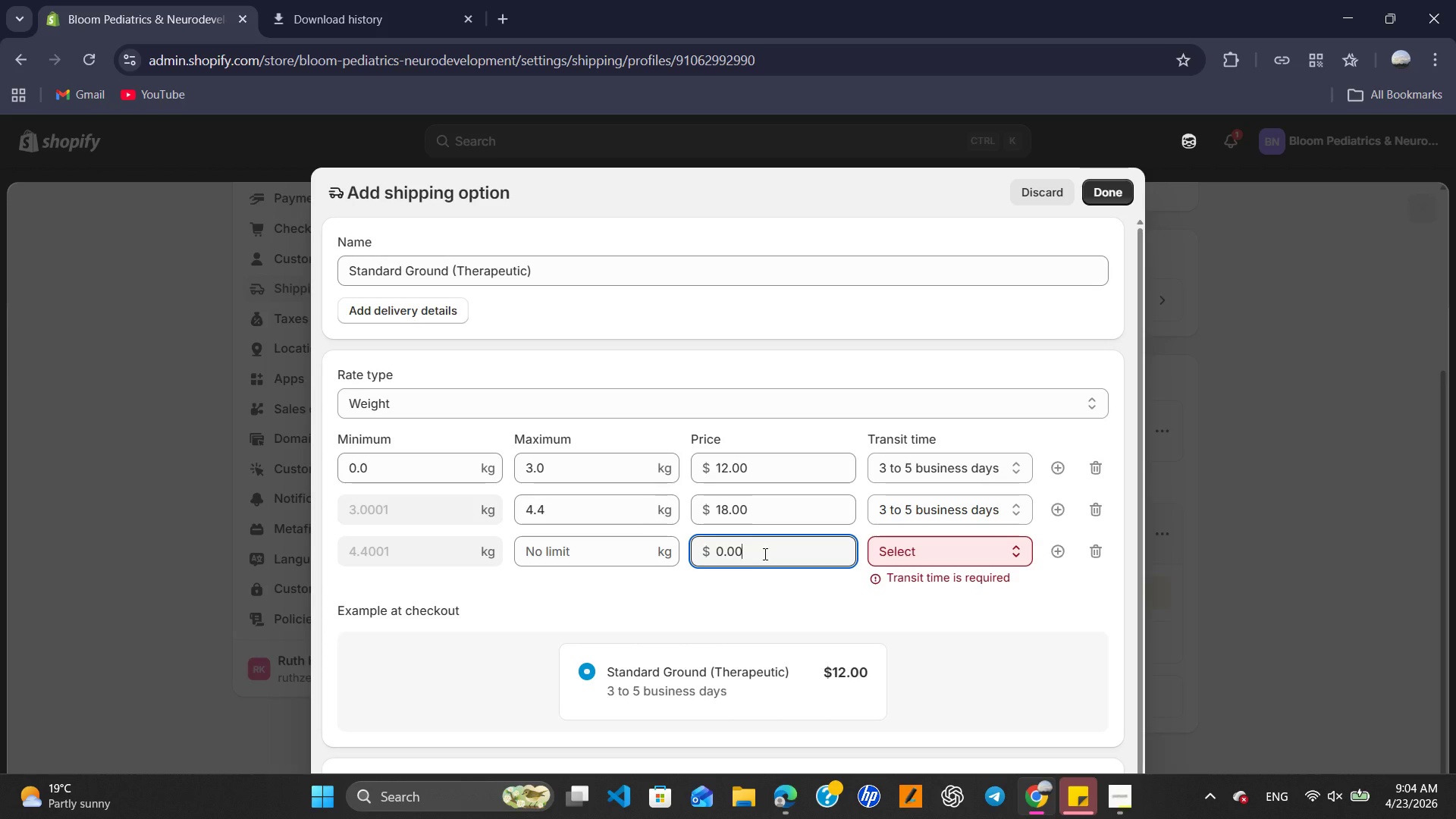 
key(Control+A)
 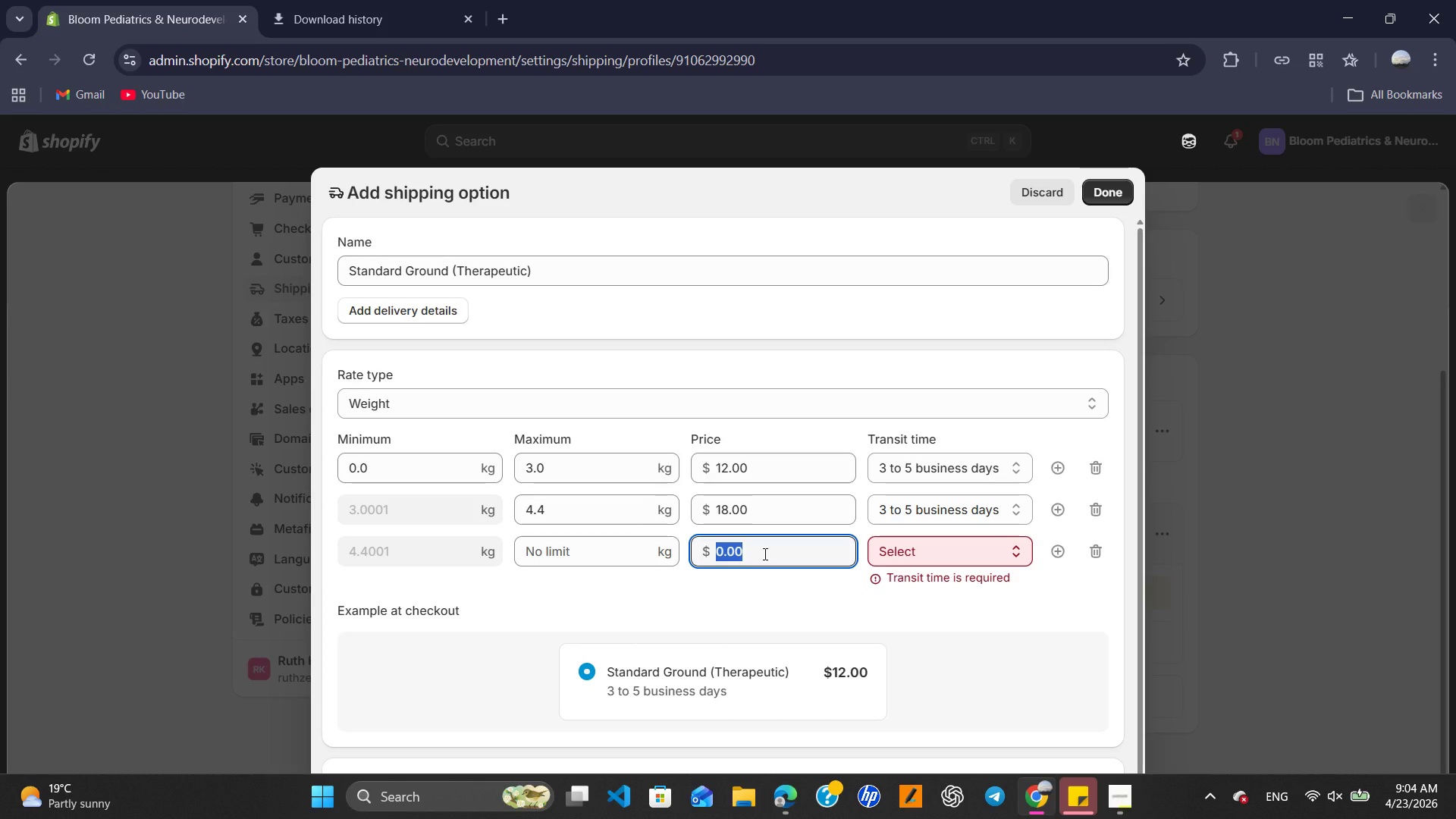 
key(Numpad2)
 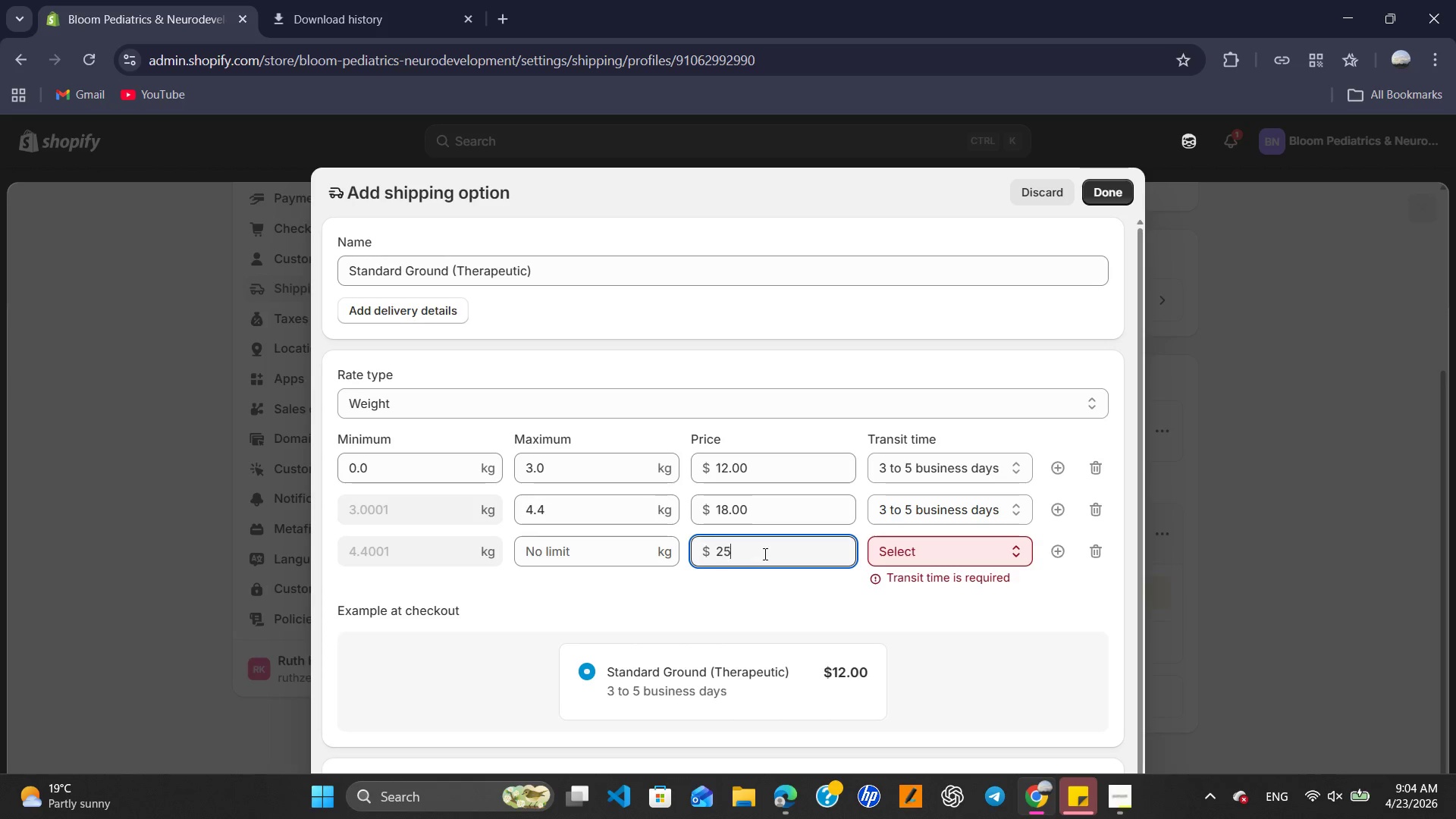 
key(Numpad5)
 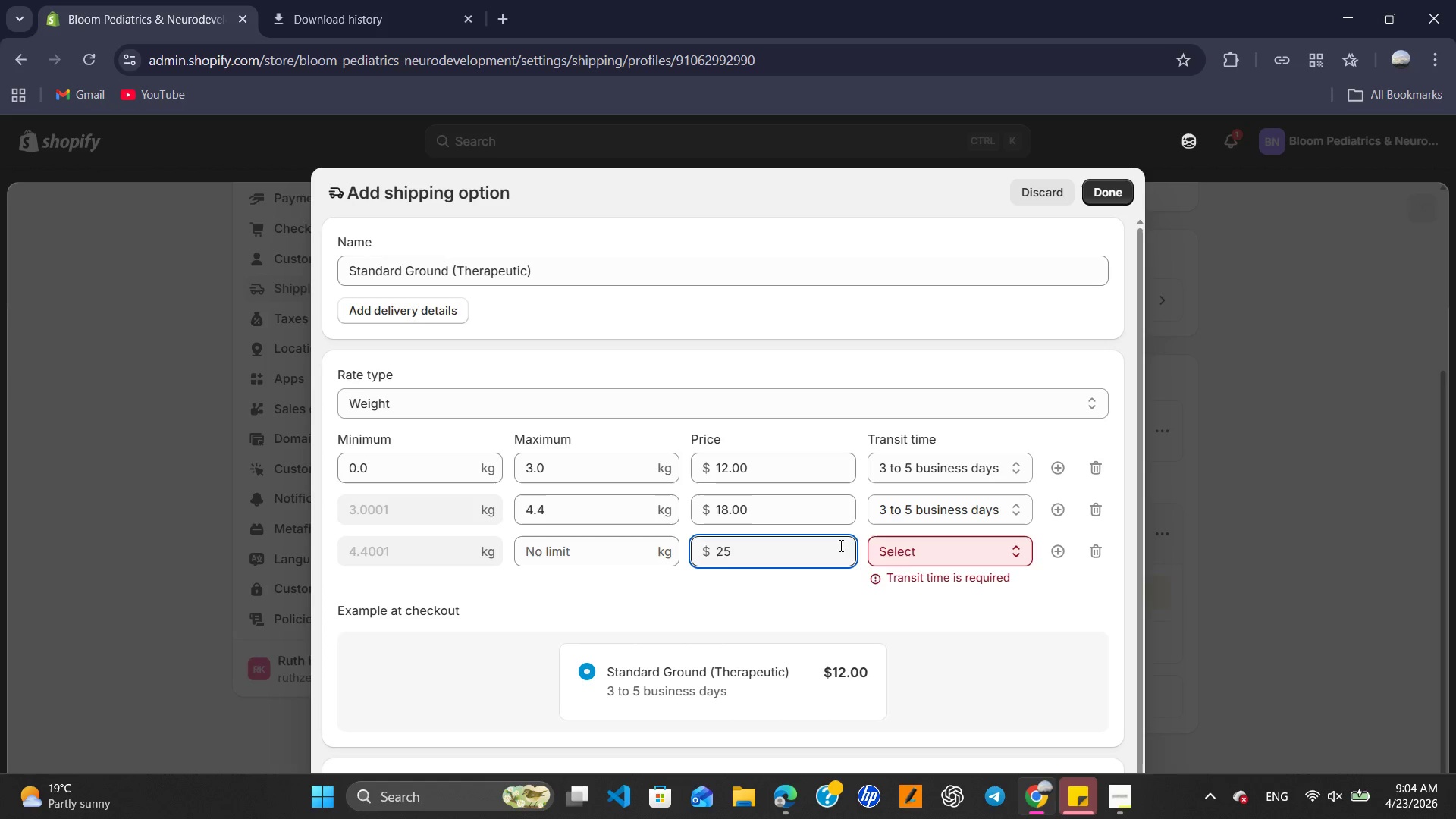 
left_click([915, 552])
 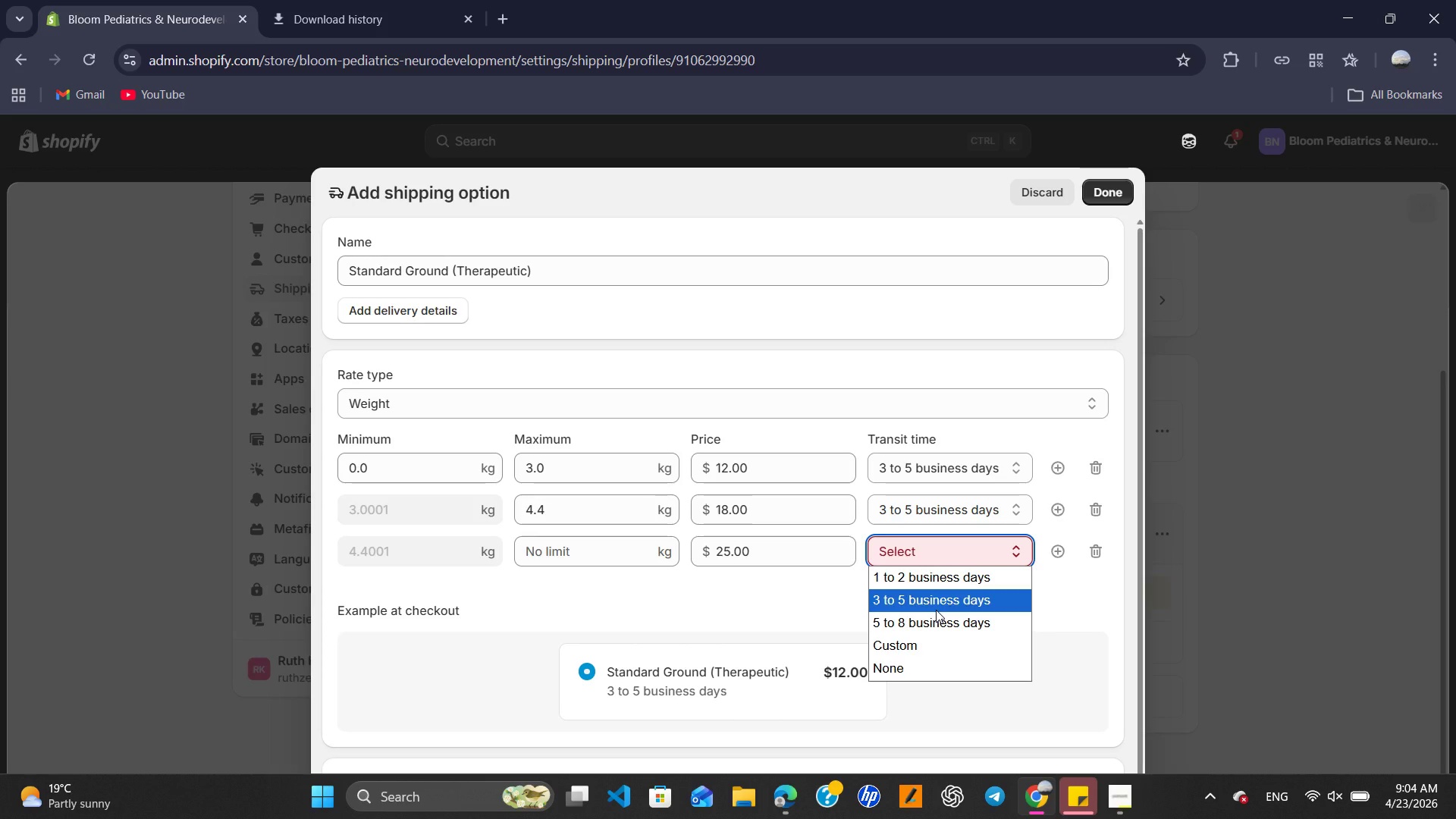 
left_click([936, 610])
 